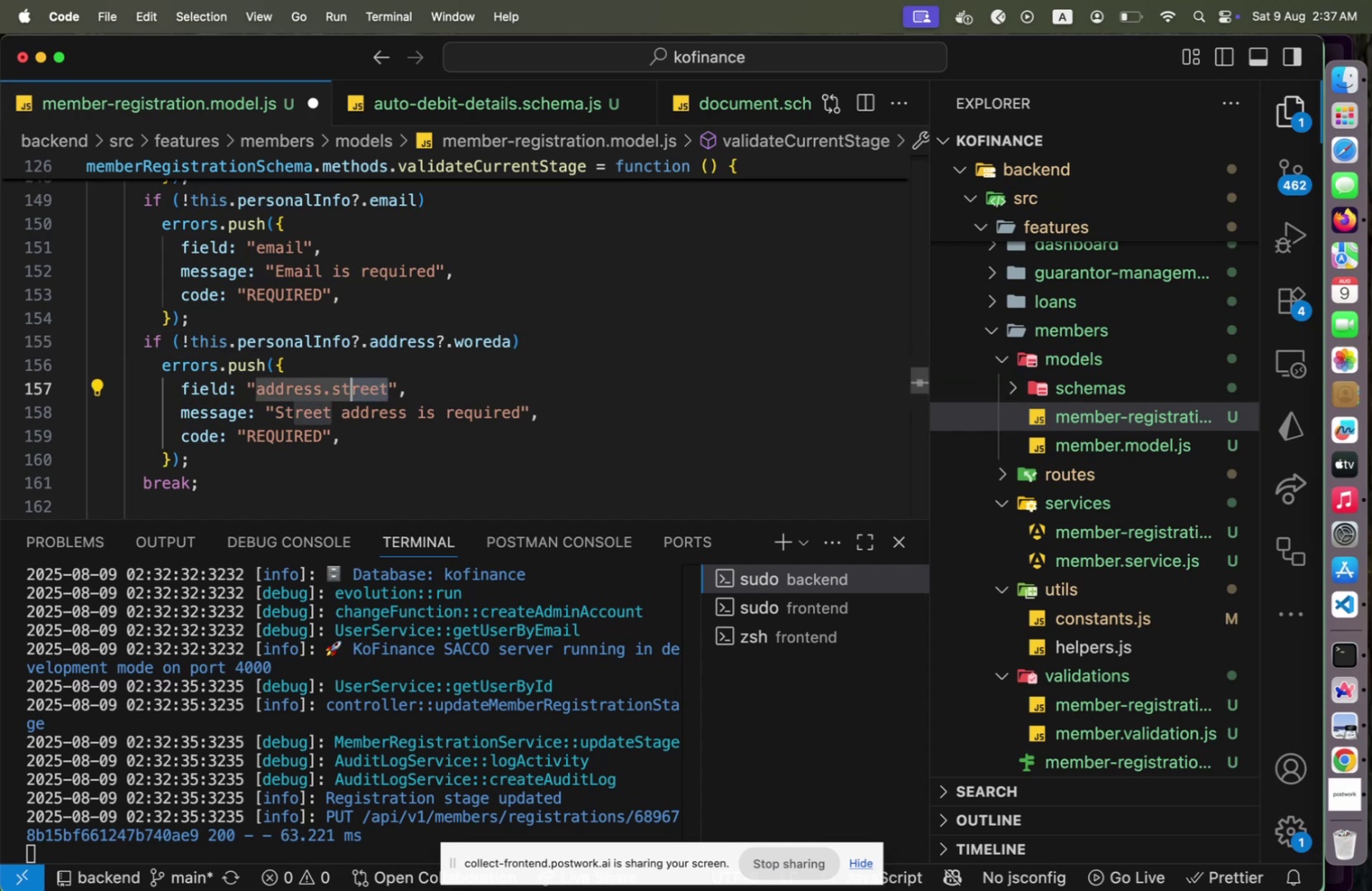 
key(Shift+ArrowLeft)
 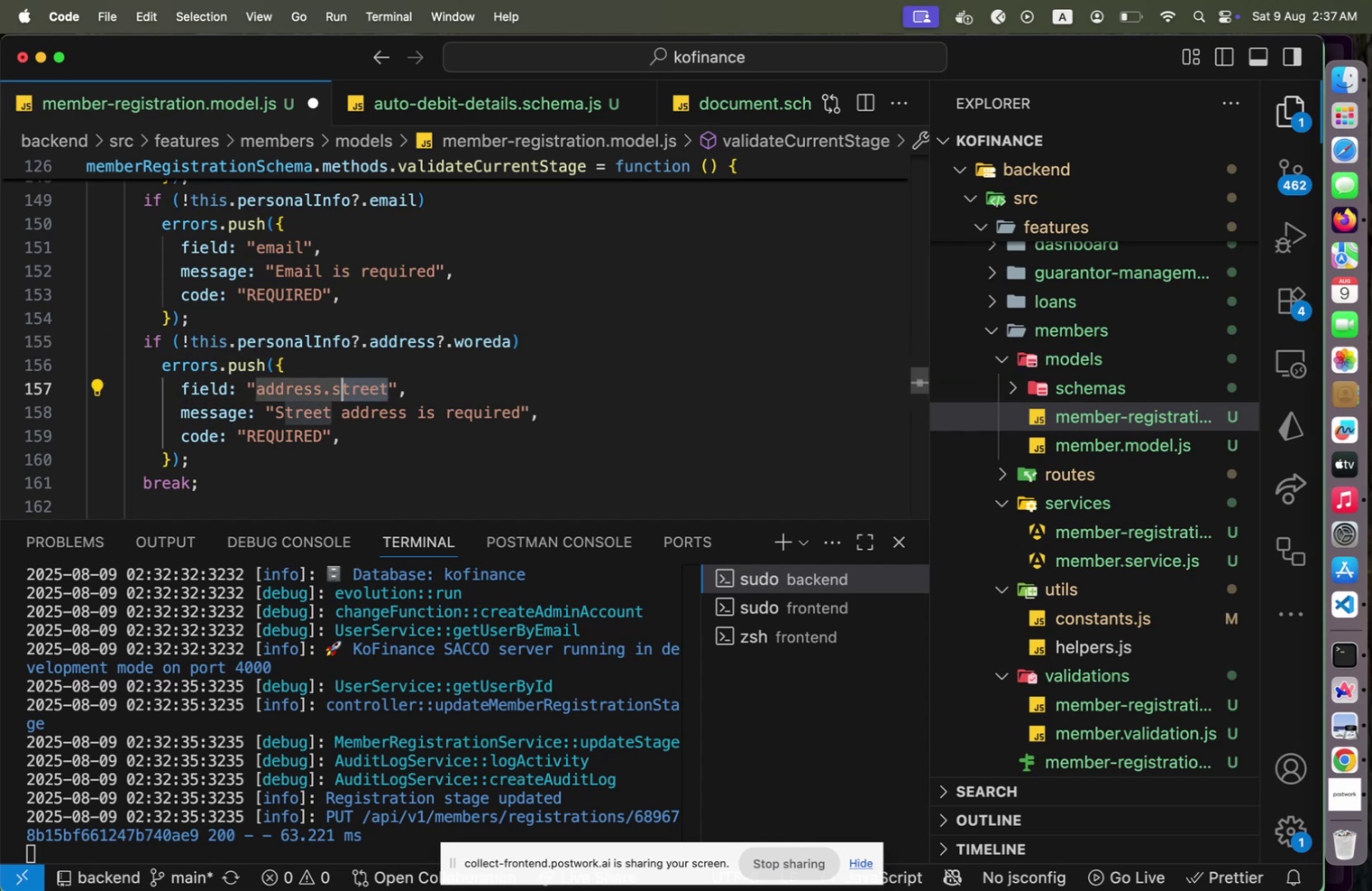 
key(Shift+ArrowLeft)
 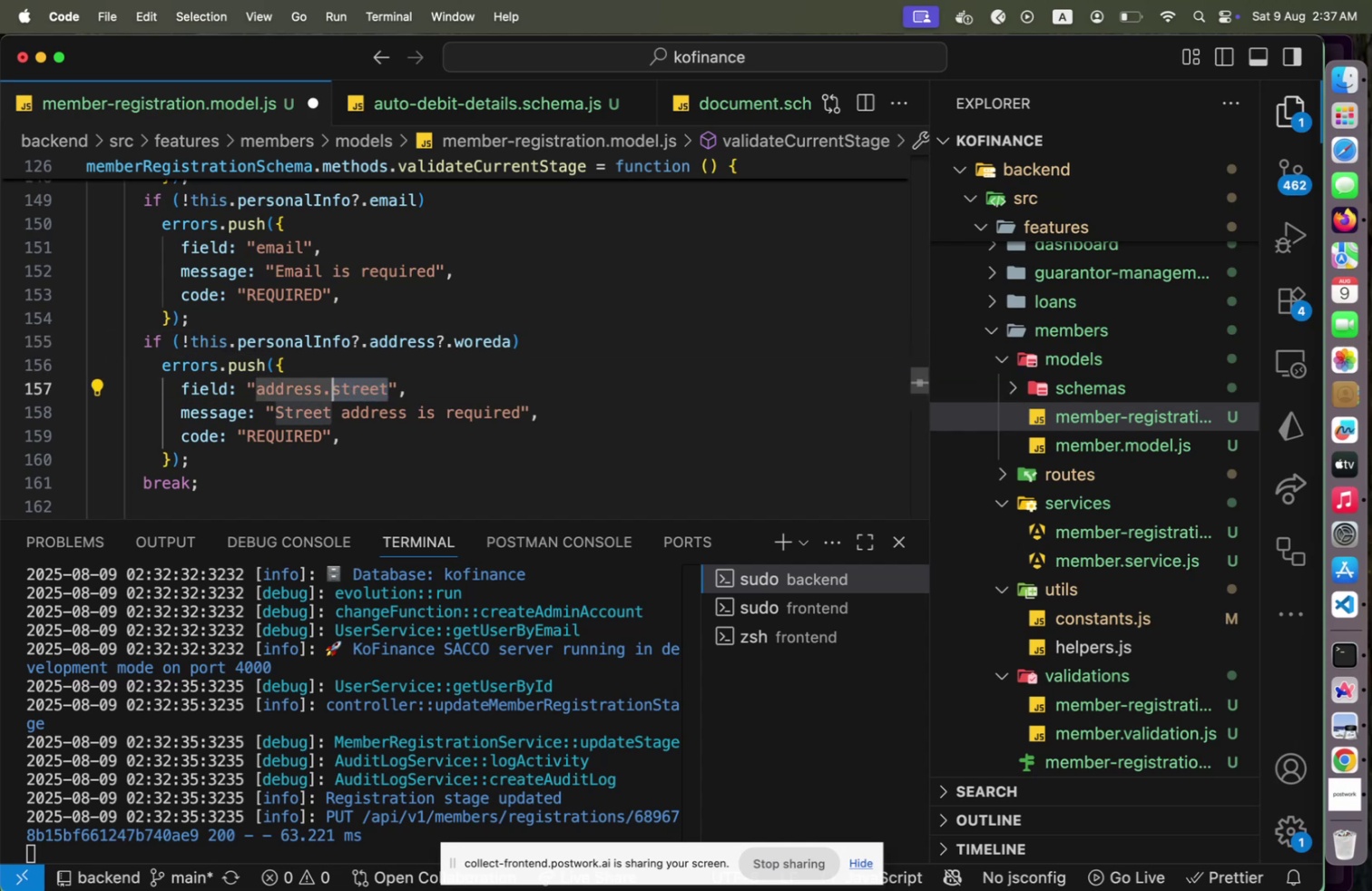 
type(woreda)
 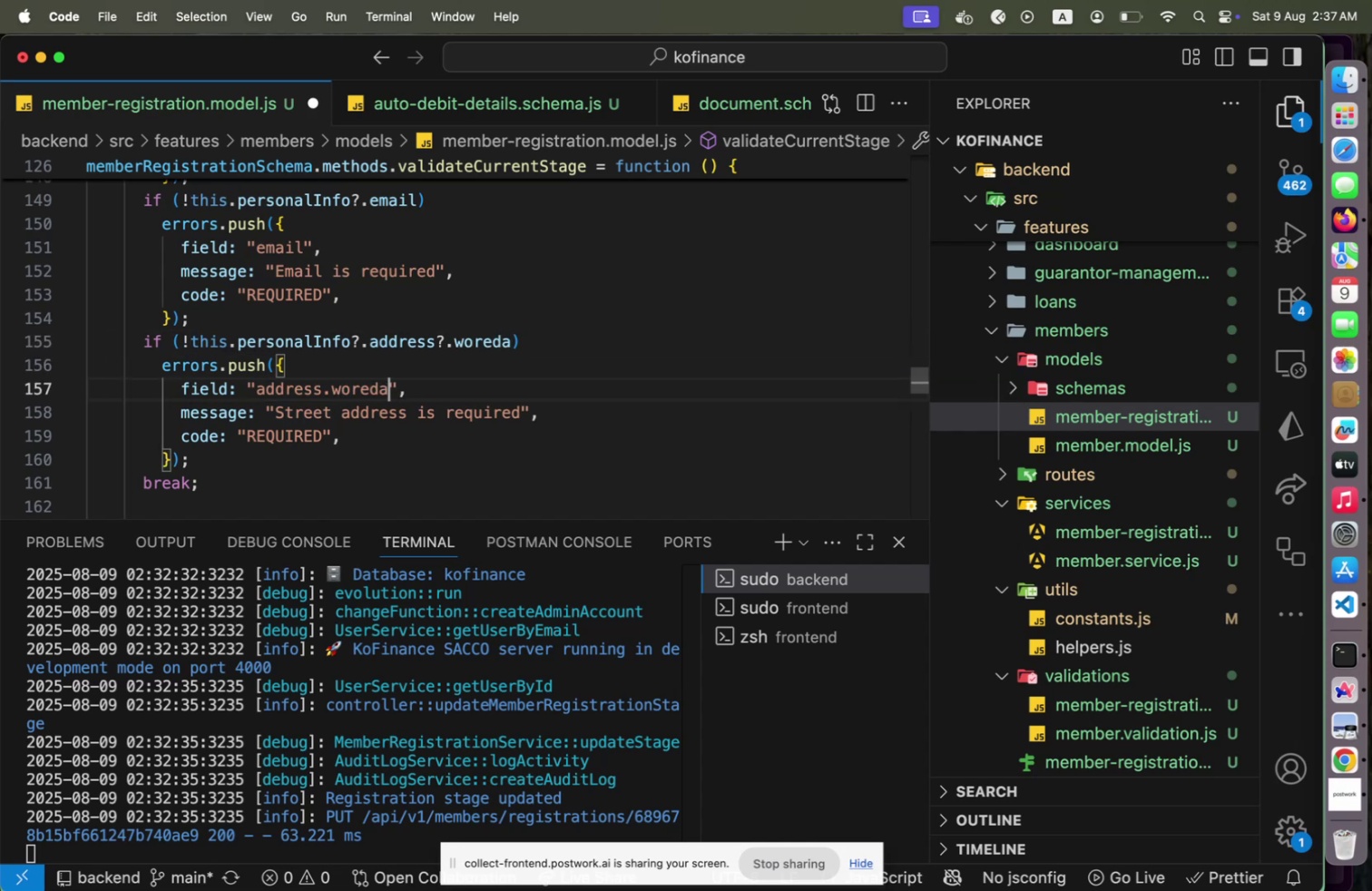 
key(ArrowDown)
 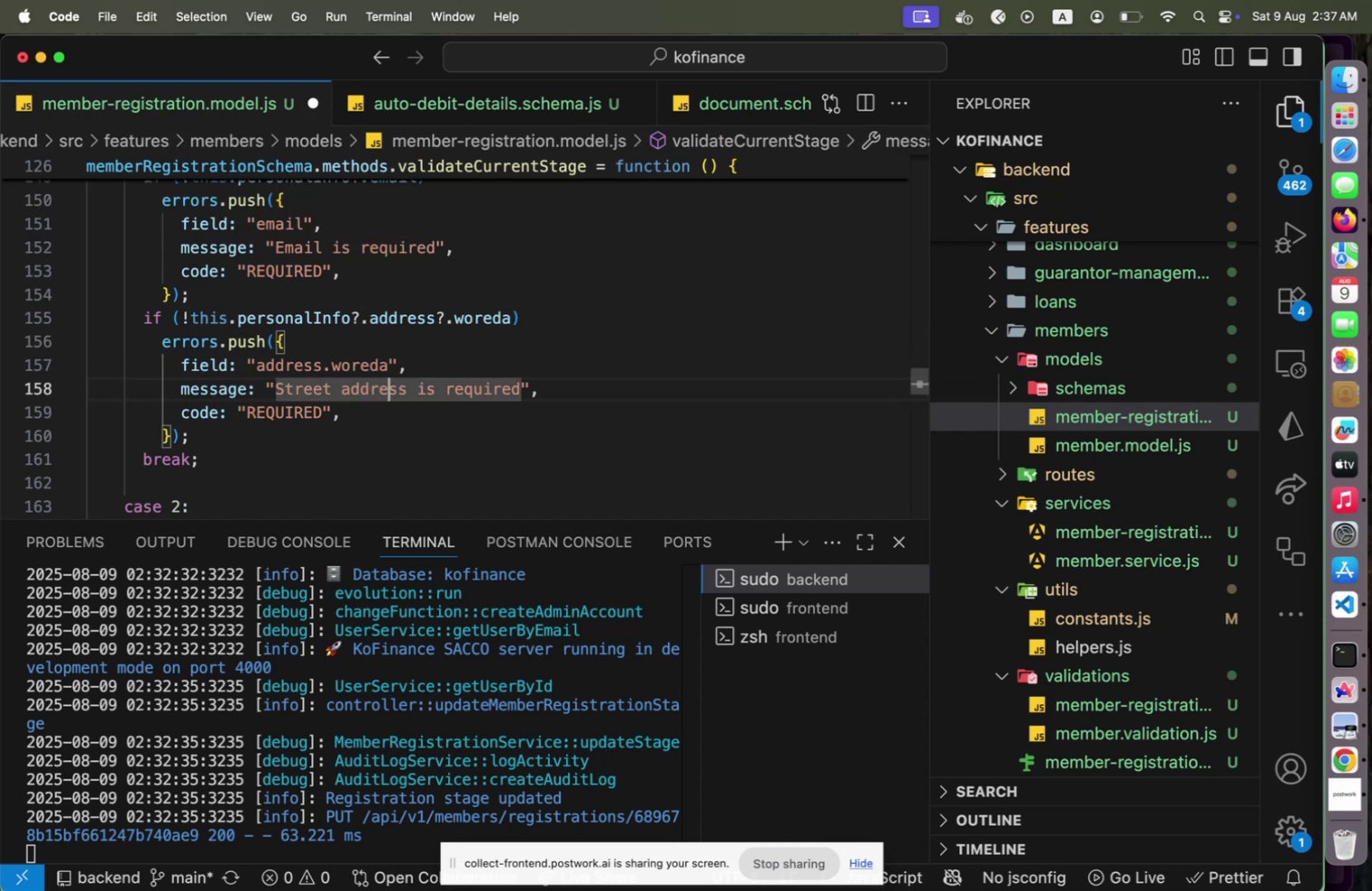 
key(ArrowRight)
 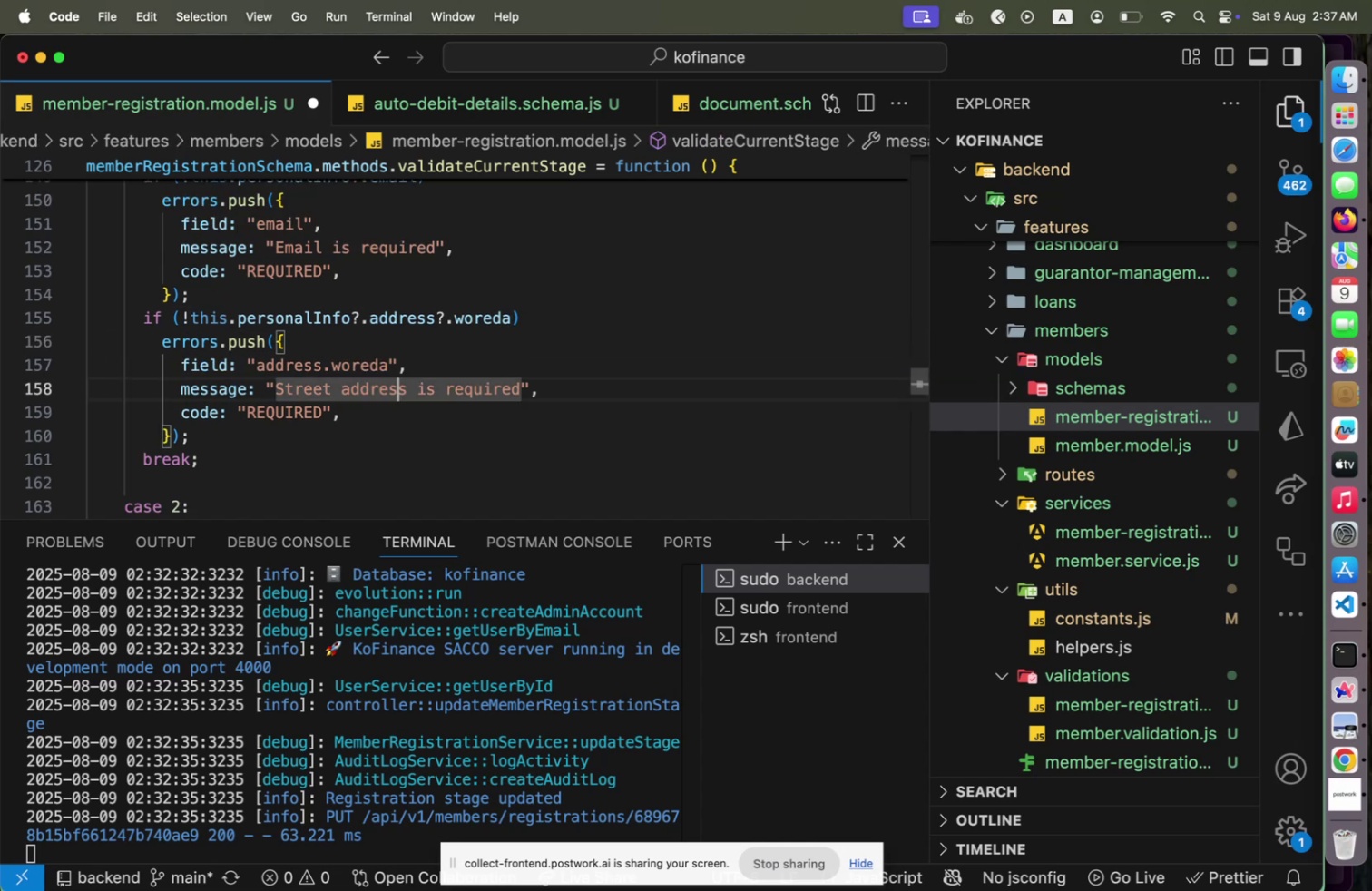 
key(ArrowRight)
 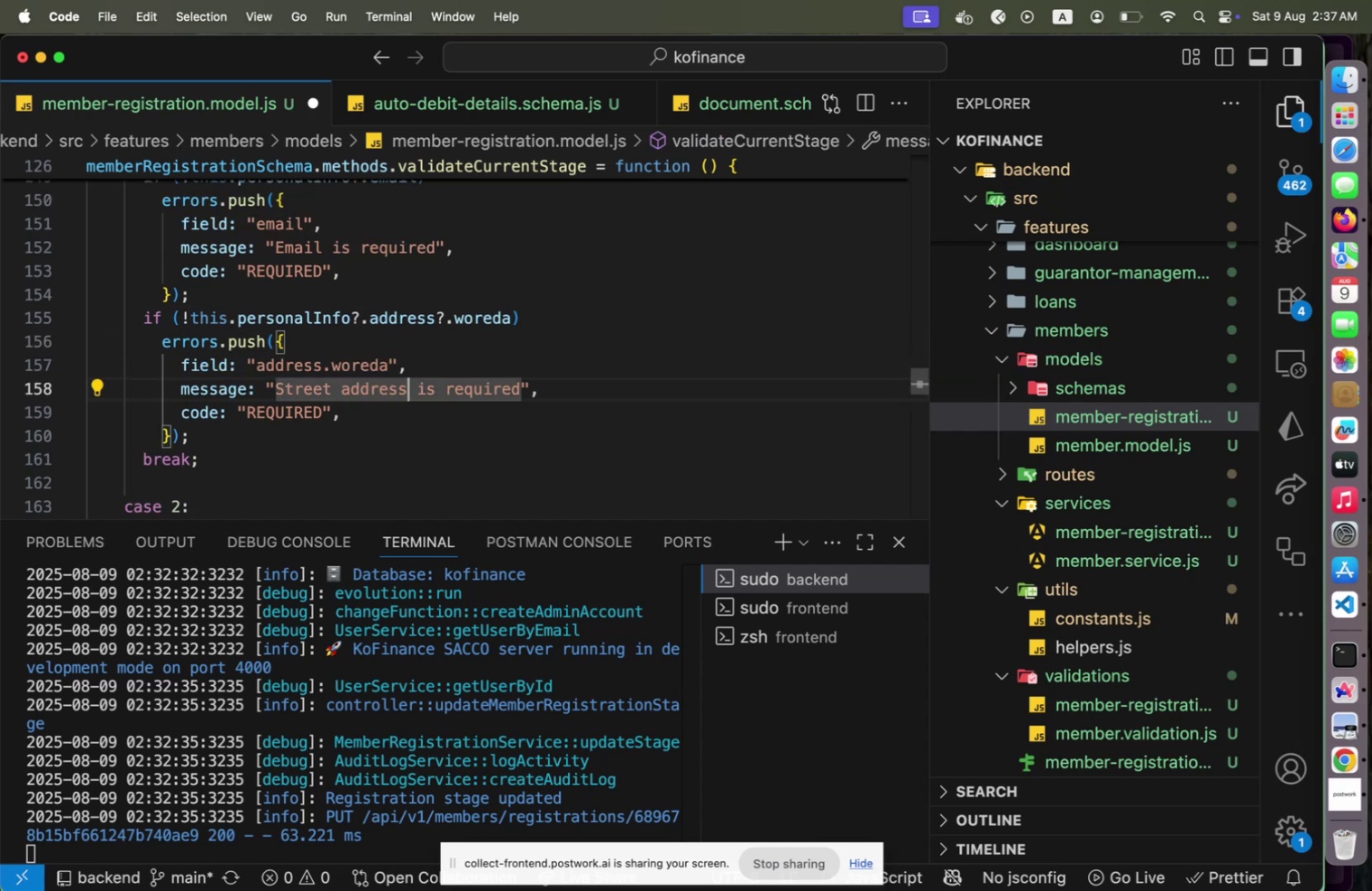 
hold_key(key=ArrowLeft, duration=1.51)
 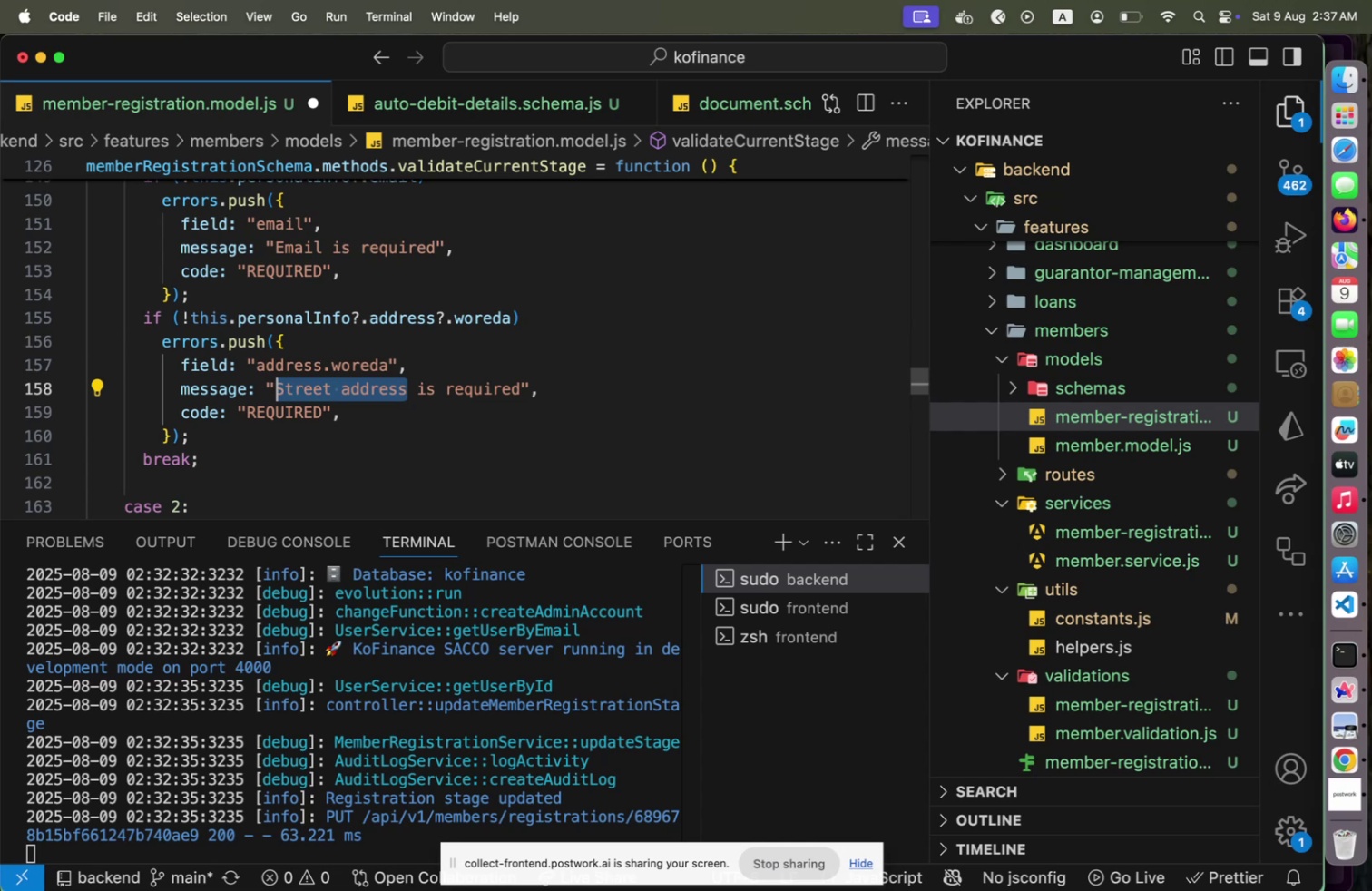 
key(Shift+ArrowLeft)
 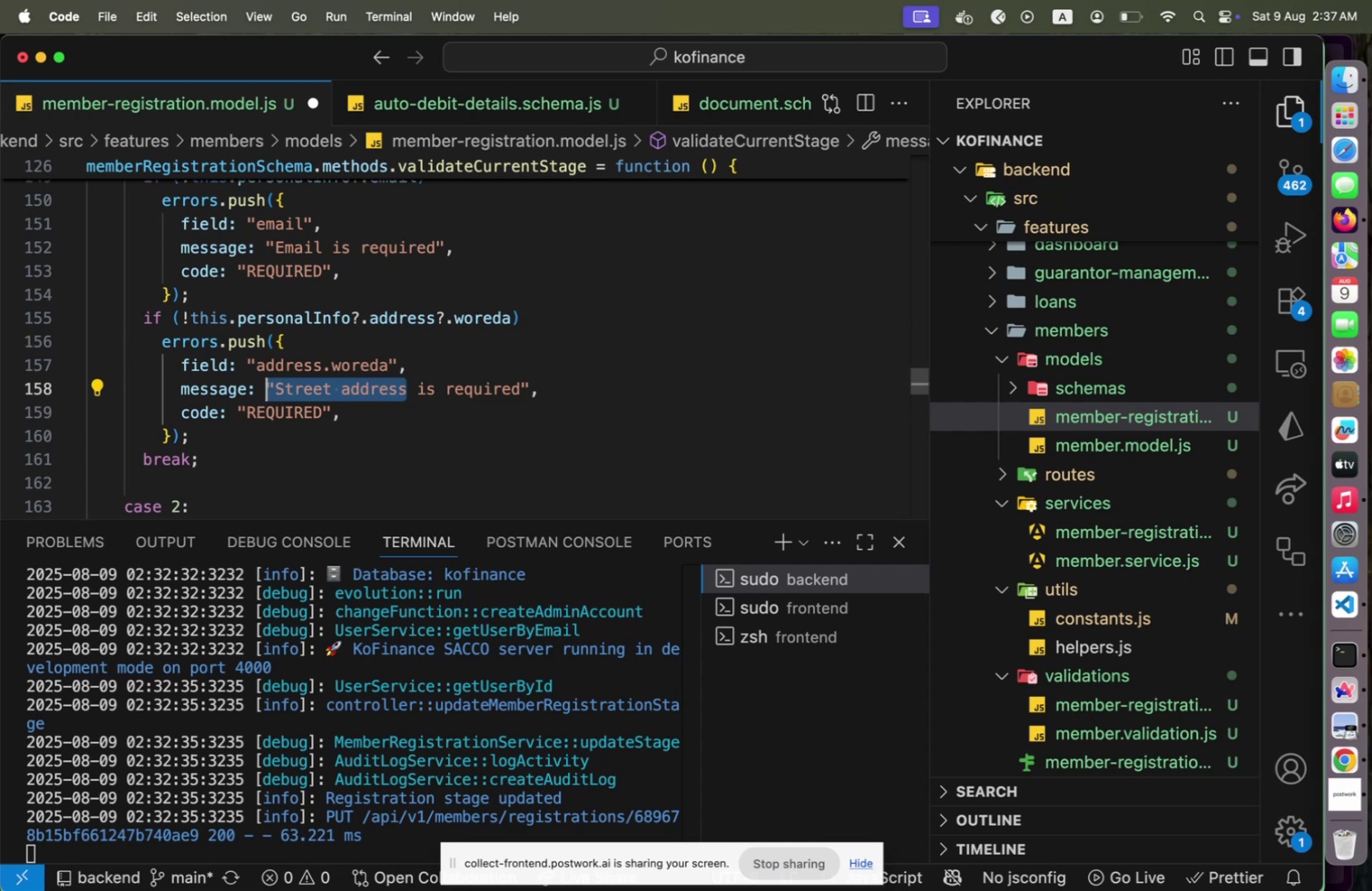 
key(Shift+ArrowRight)
 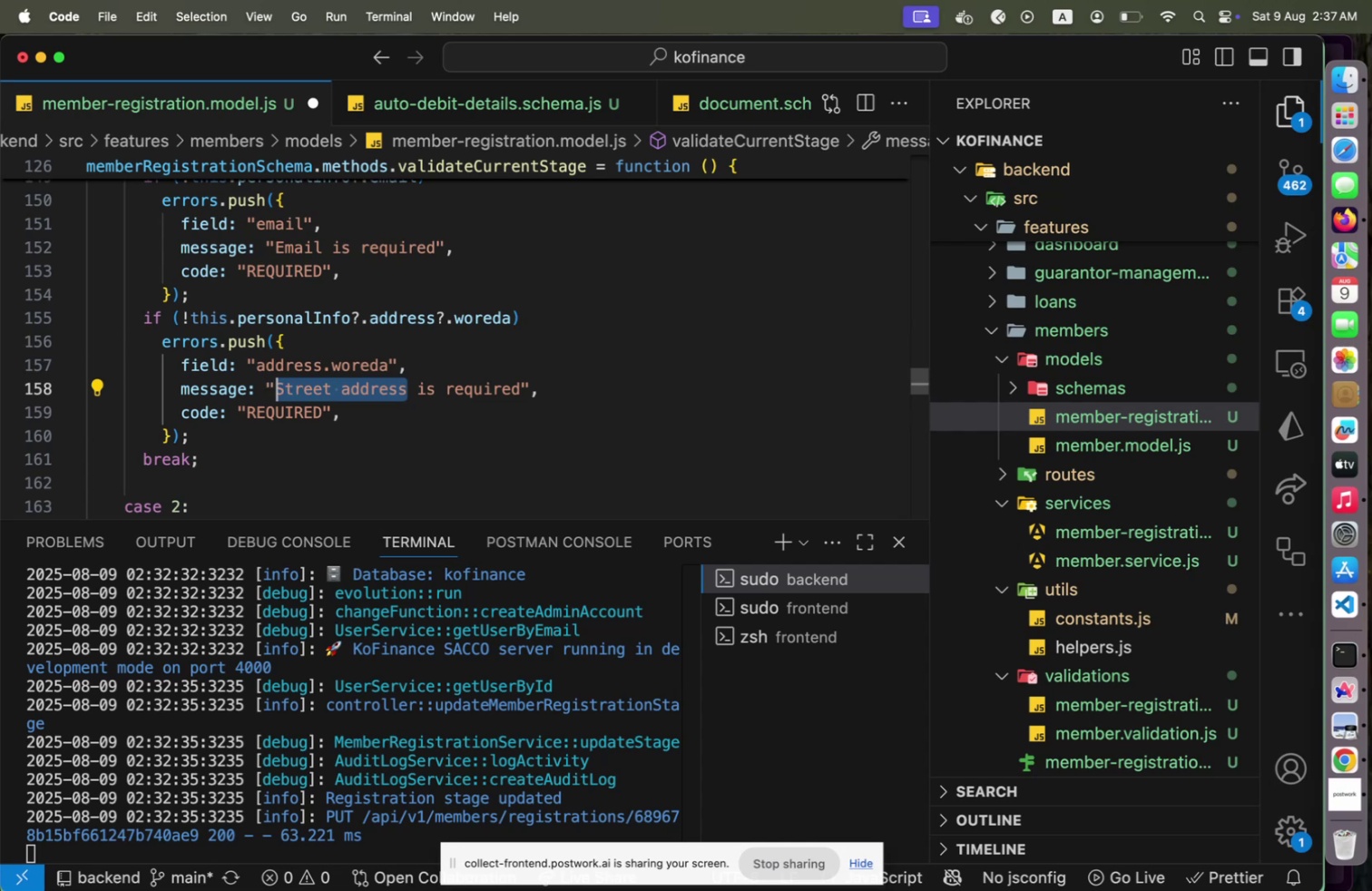 
type(Woreda)
 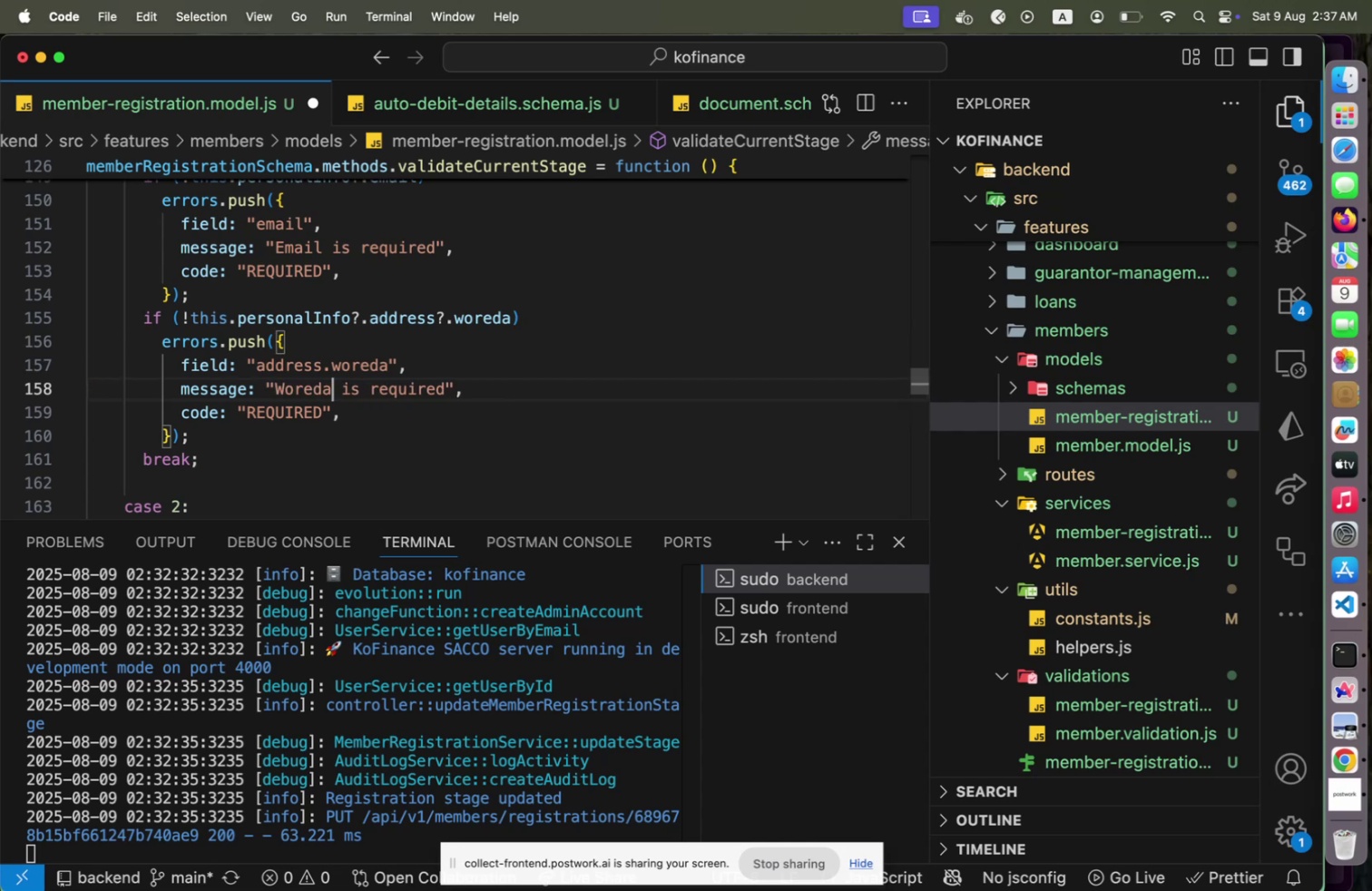 
key(ArrowDown)
 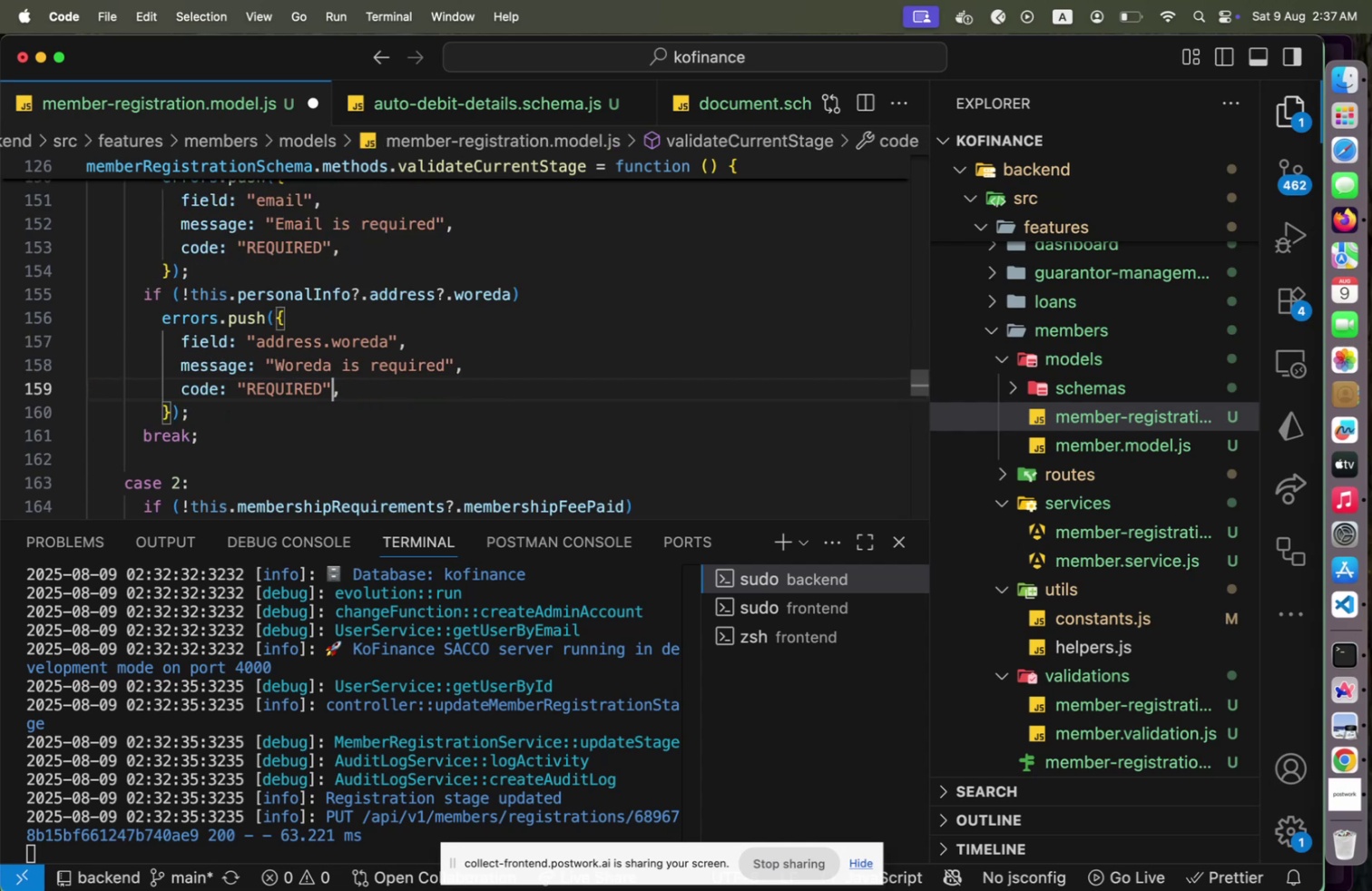 
key(Meta+CommandLeft)
 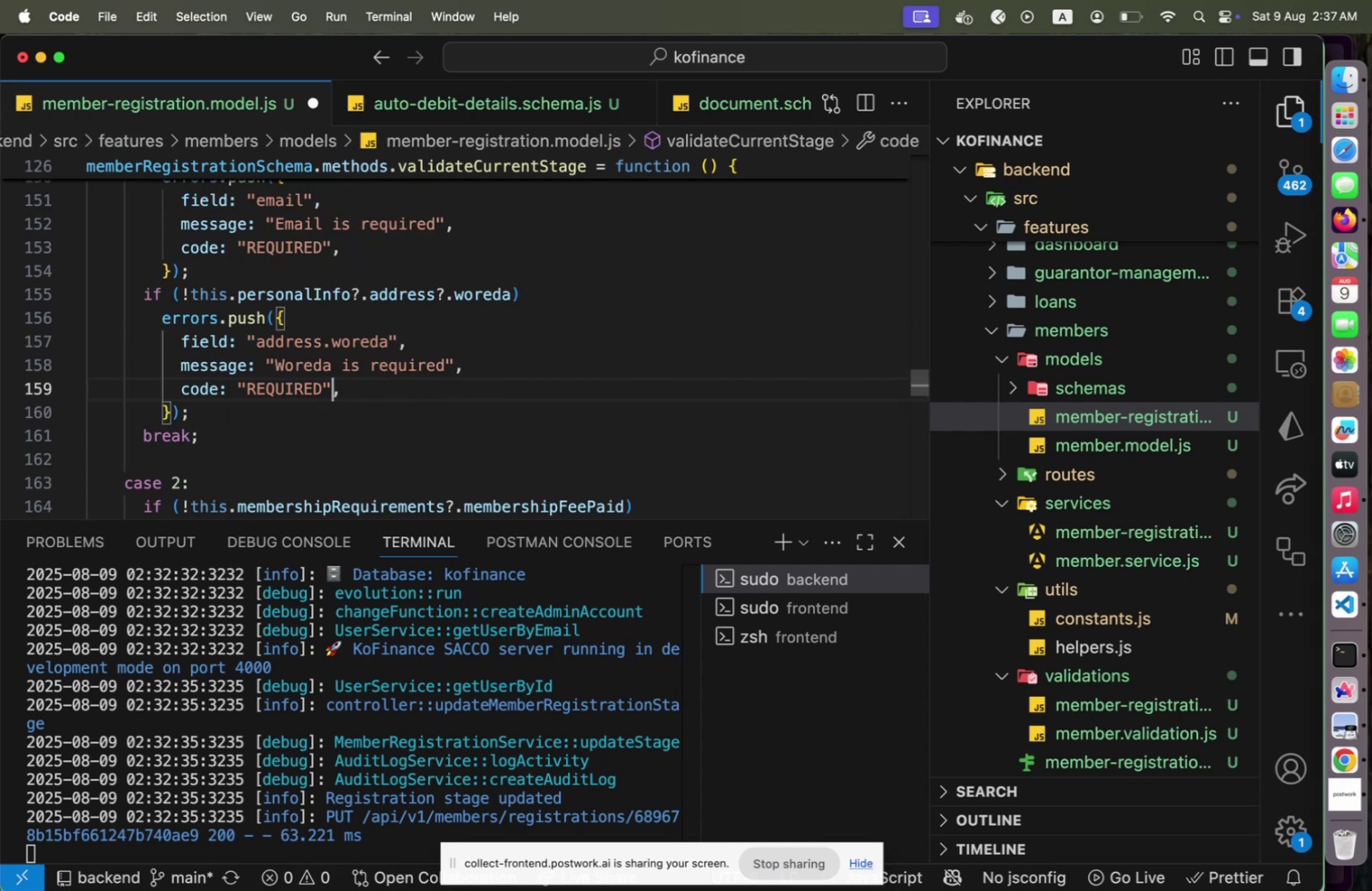 
key(Meta+S)
 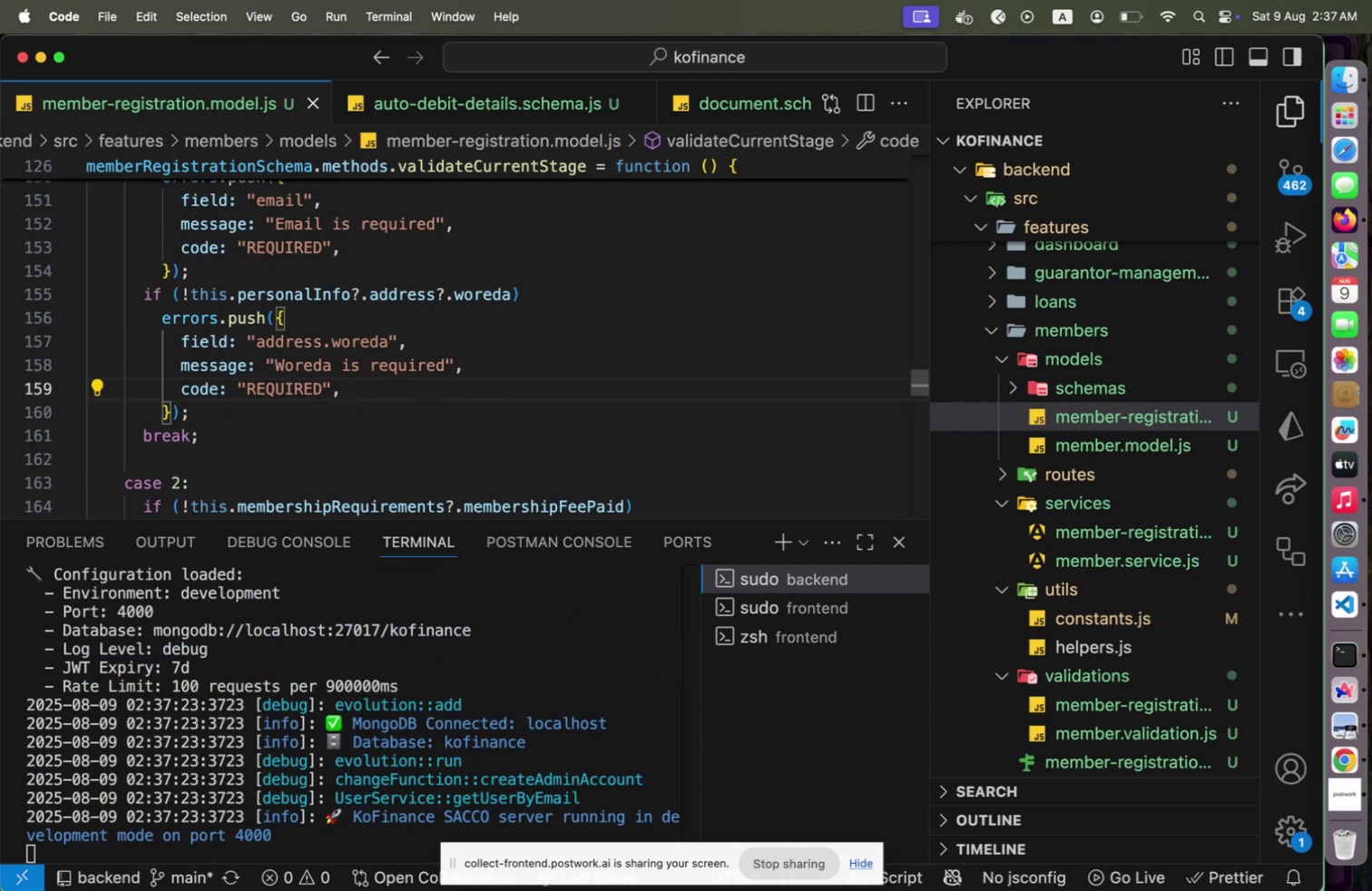 
hold_key(key=ArrowUp, duration=1.06)
 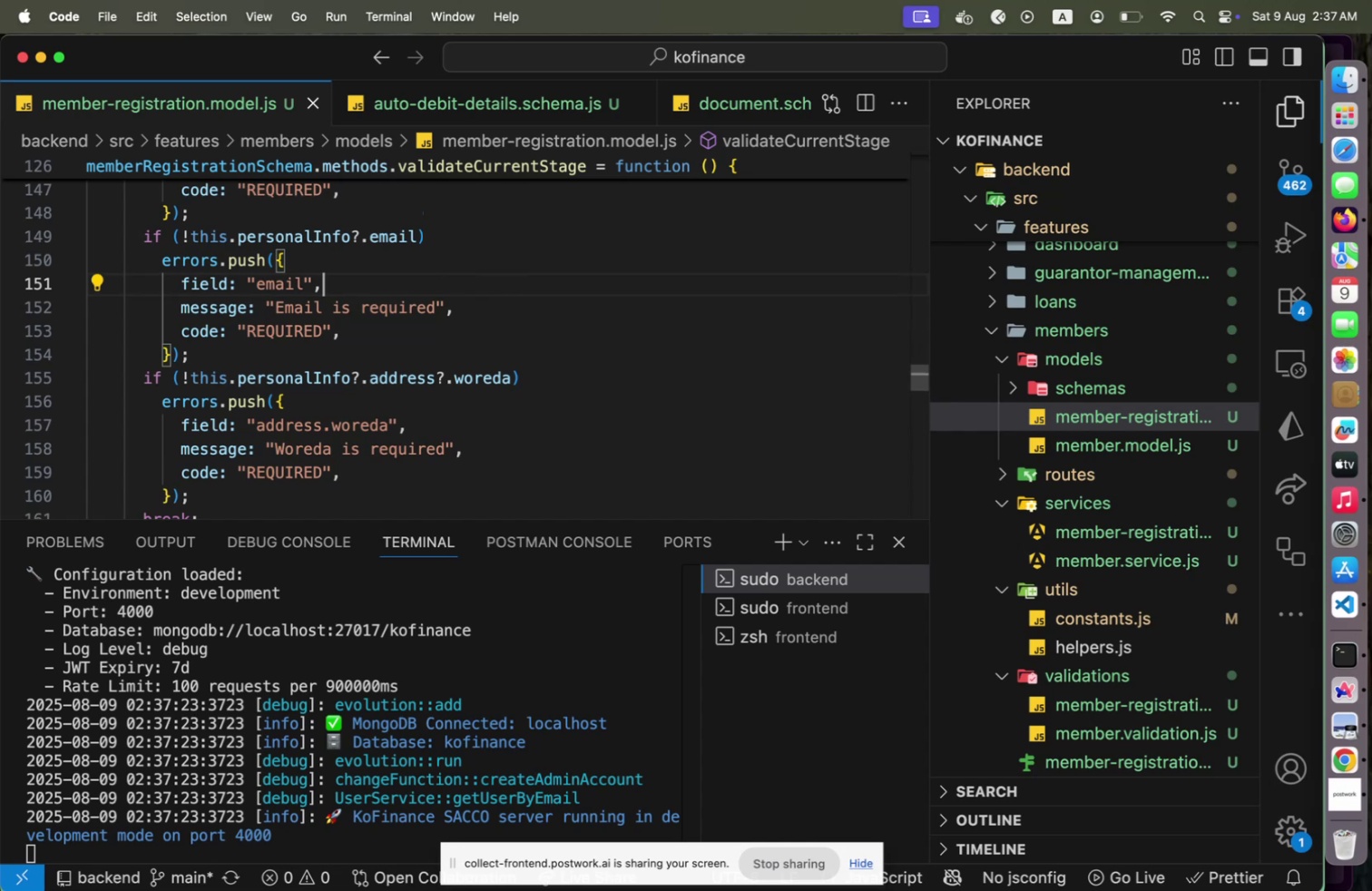 
key(ArrowUp)
 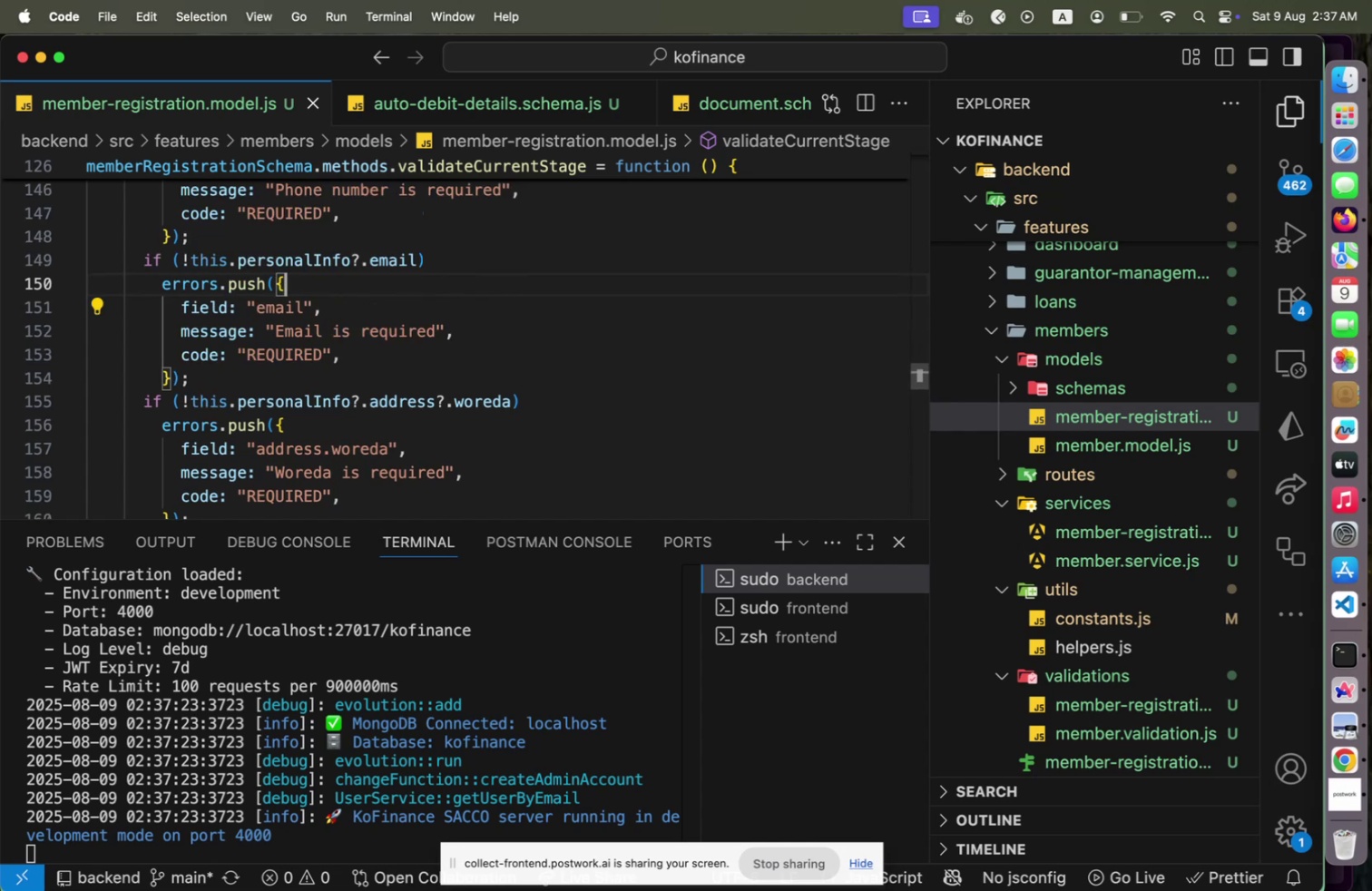 
hold_key(key=ArrowUp, duration=0.69)
 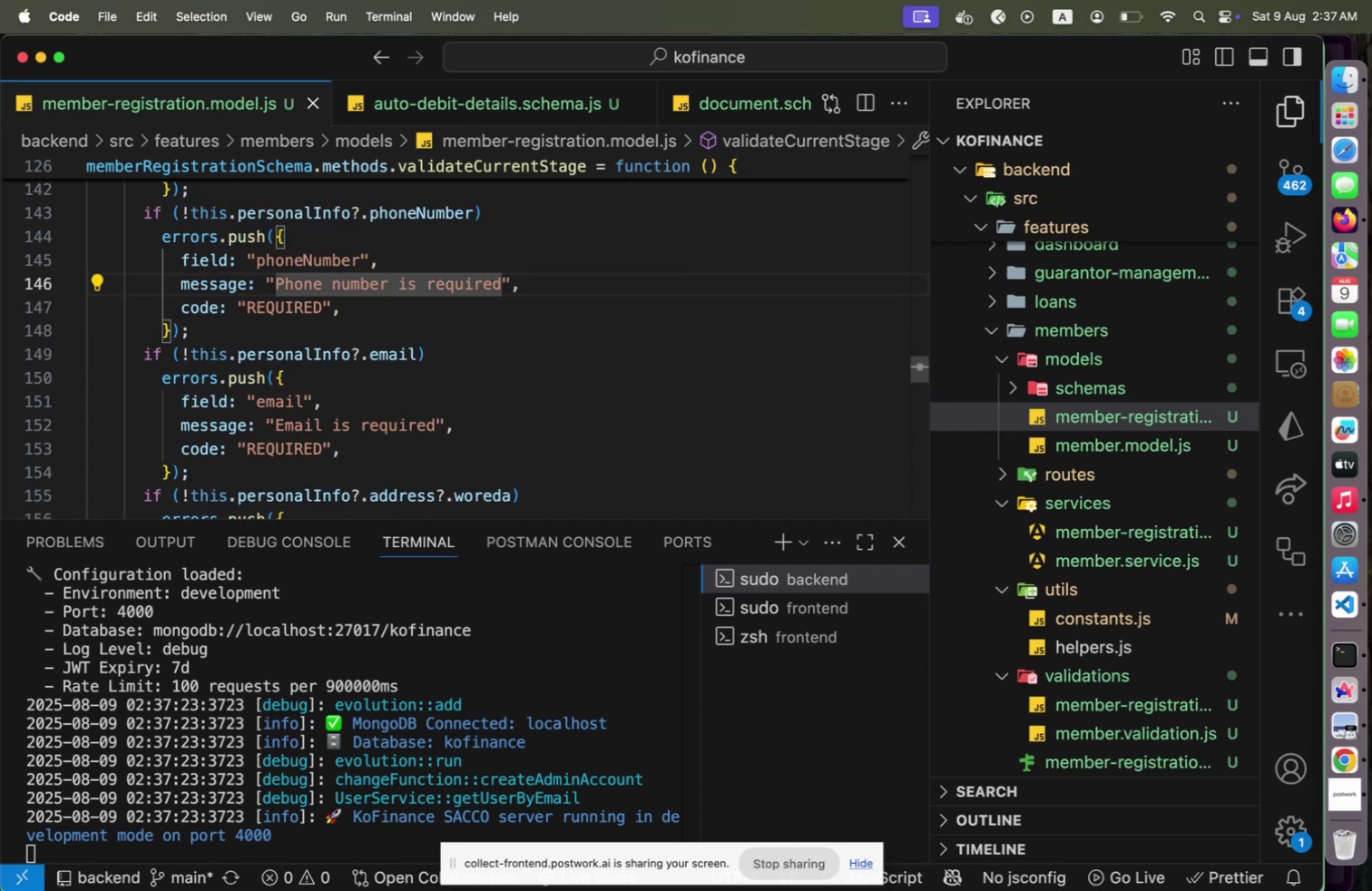 
key(ArrowDown)
 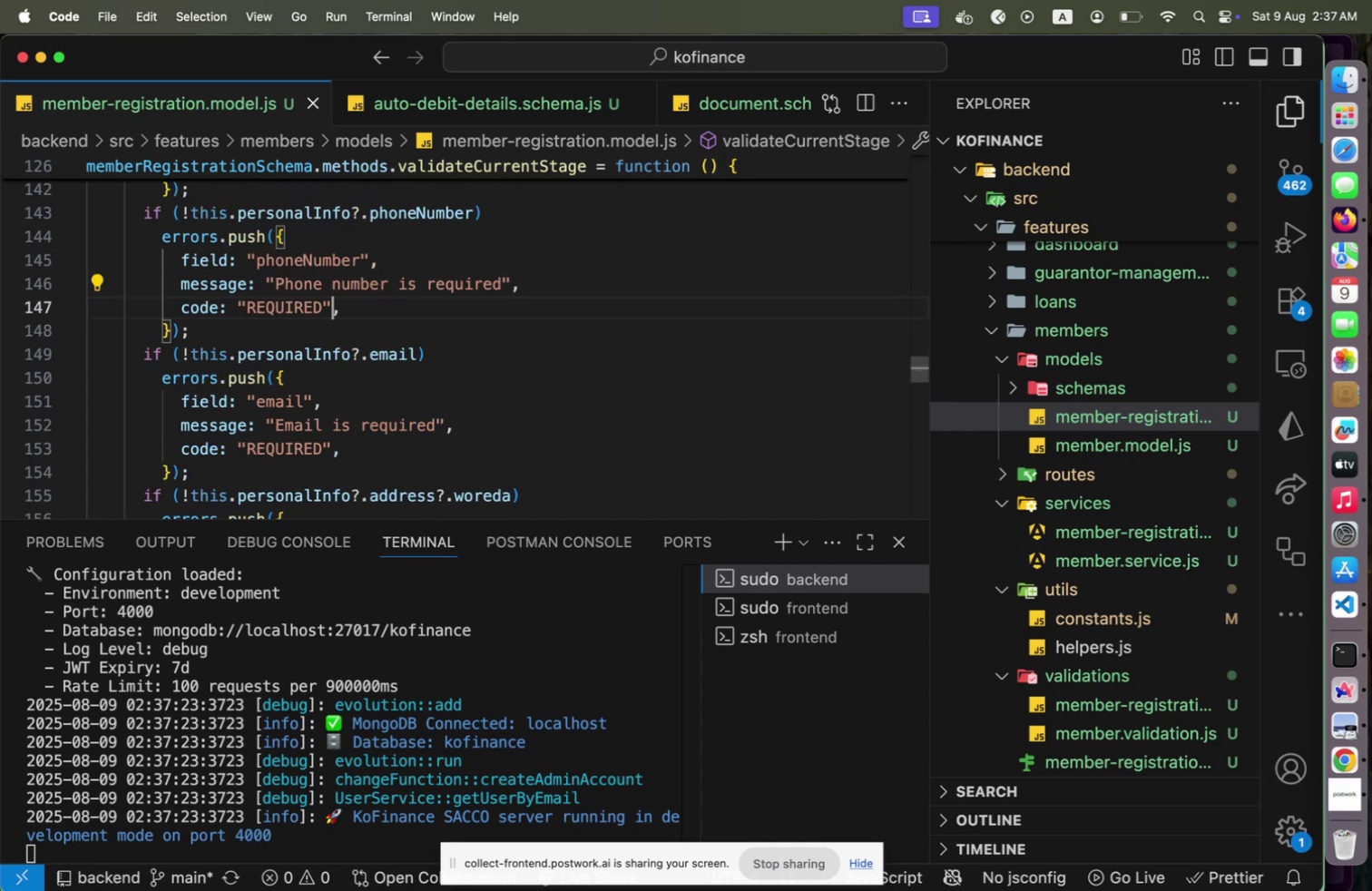 
key(ArrowDown)
 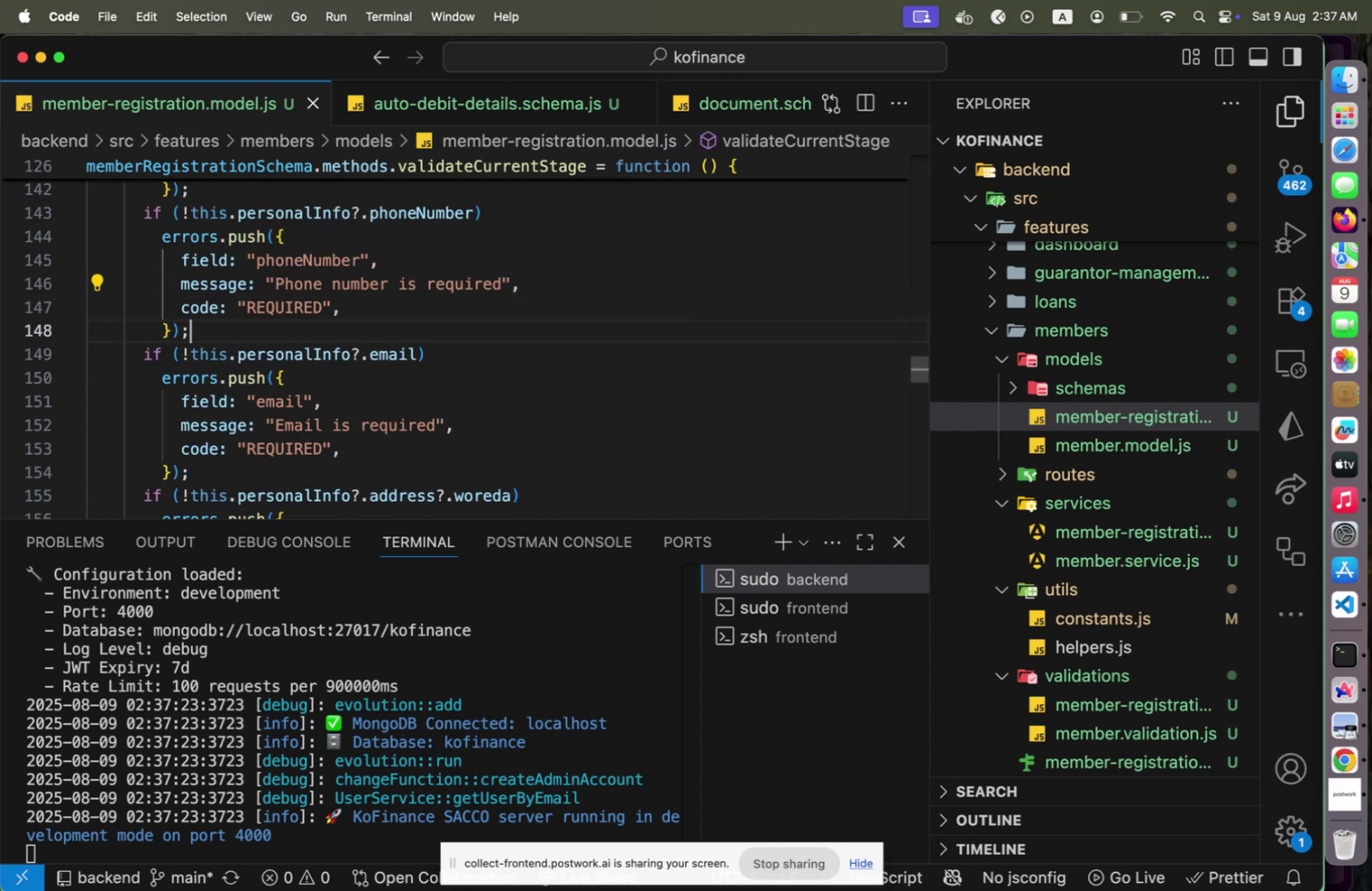 
key(ArrowDown)
 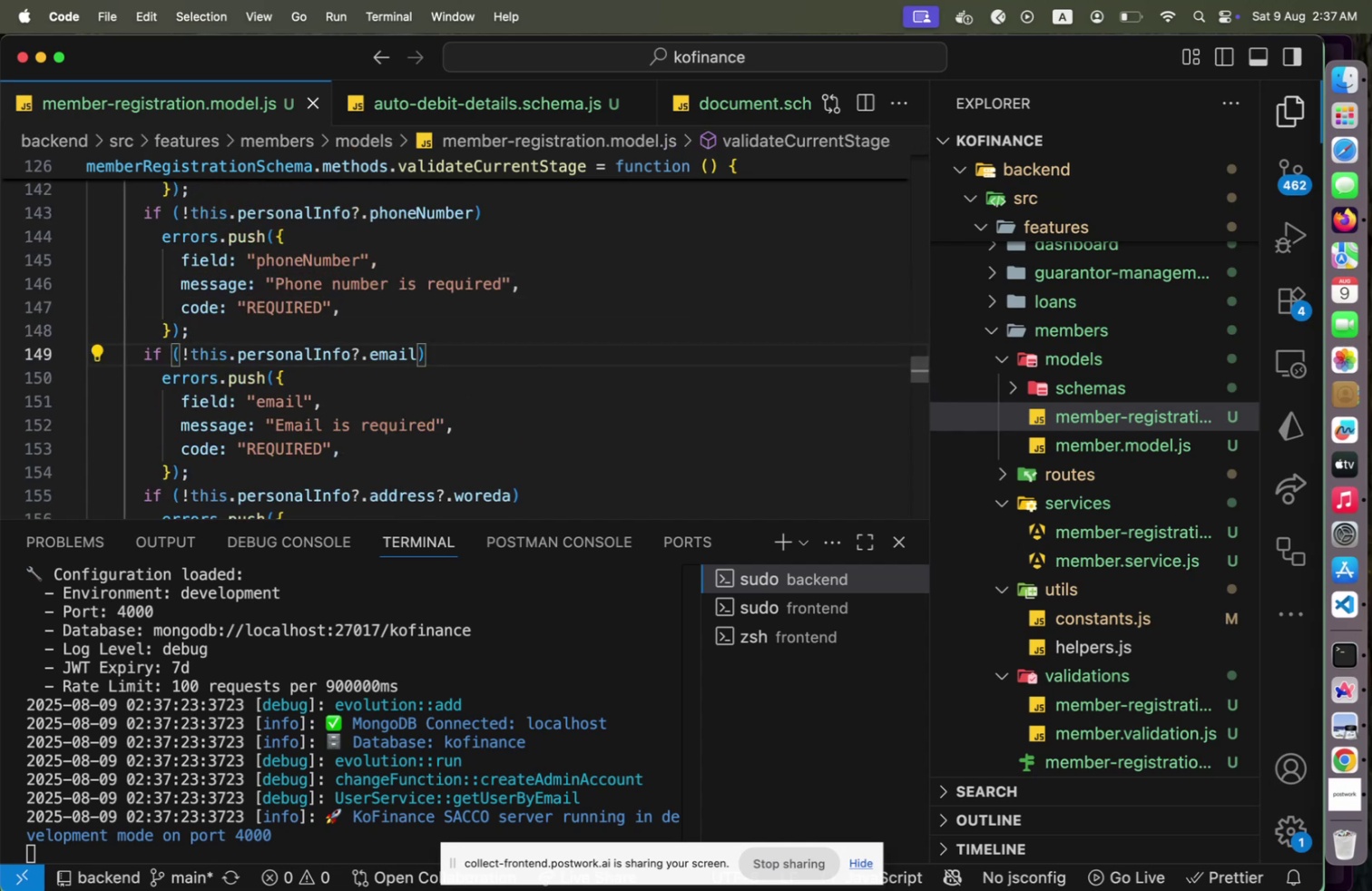 
key(Home)
 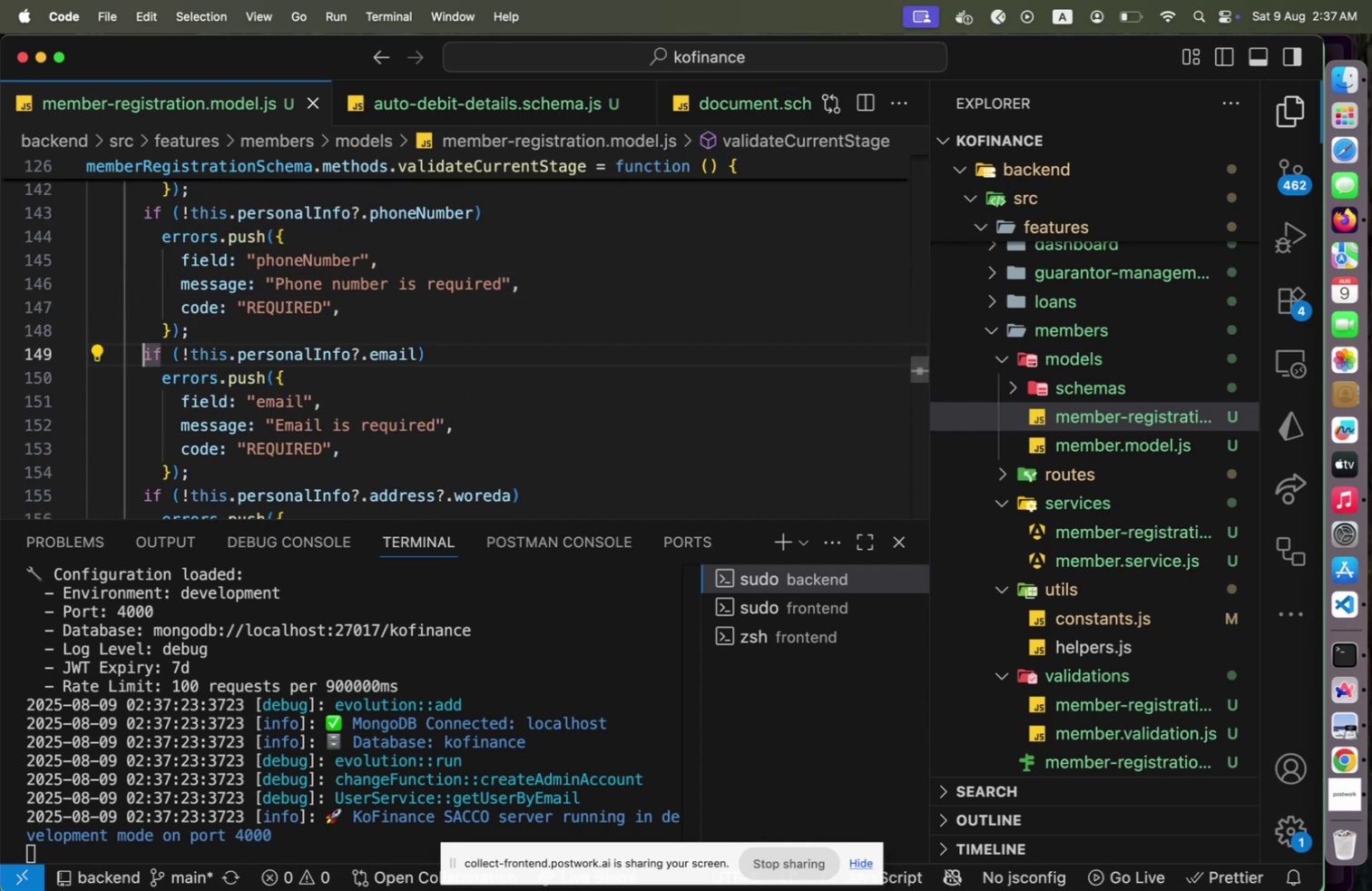 
key(Shift+ArrowDown)
 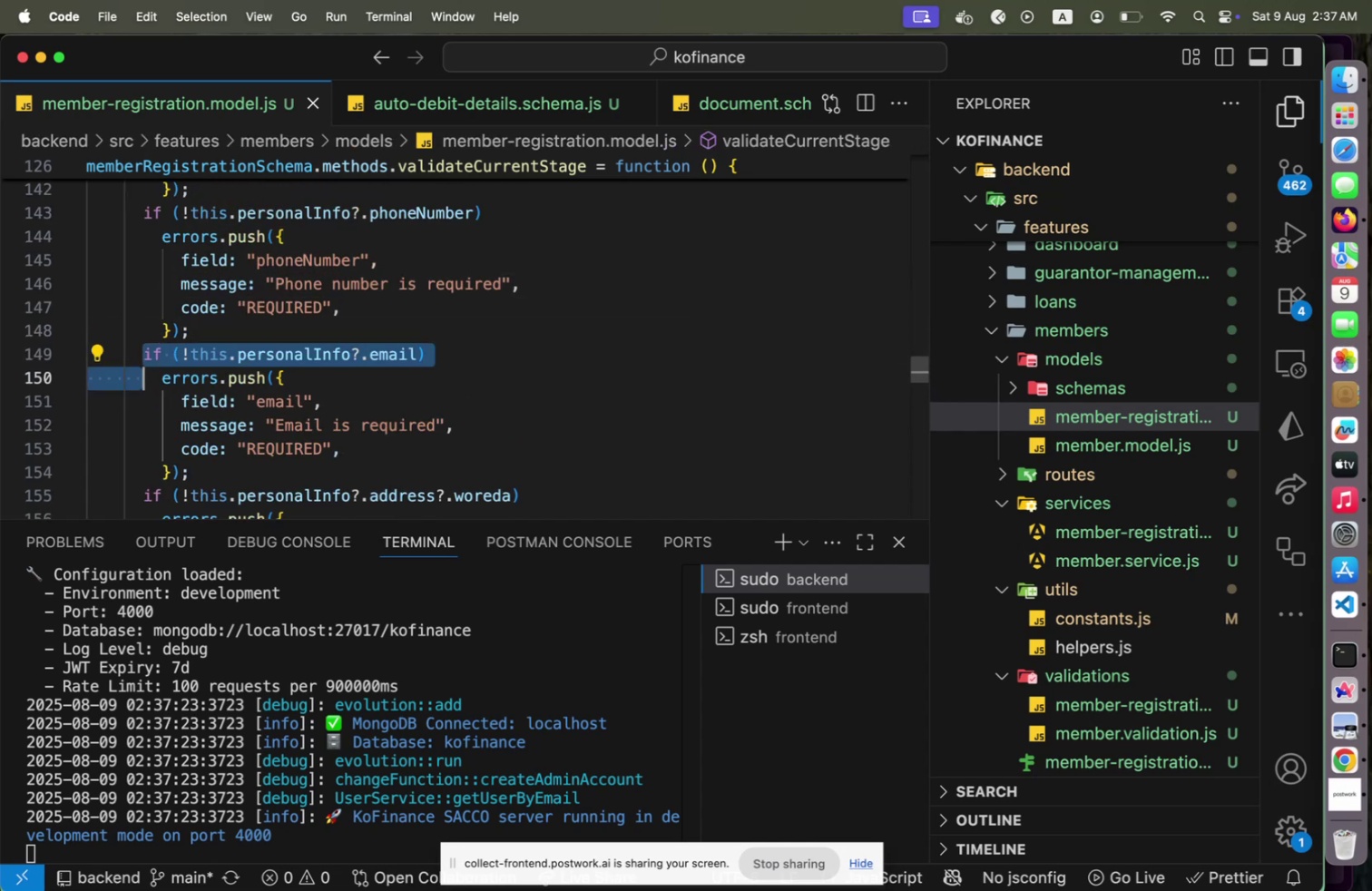 
key(Shift+ArrowDown)
 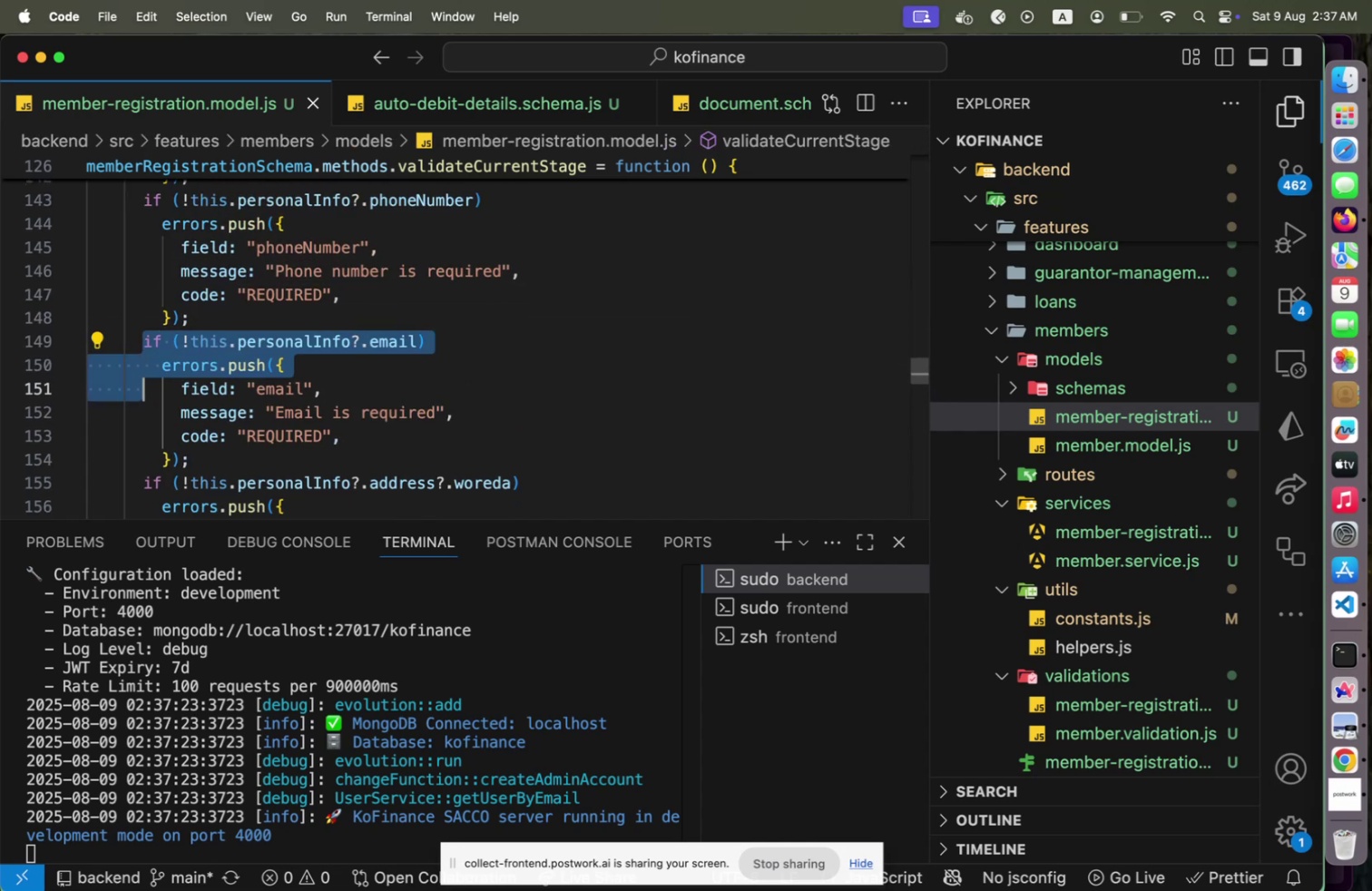 
hold_key(key=ArrowDown, duration=0.32)
 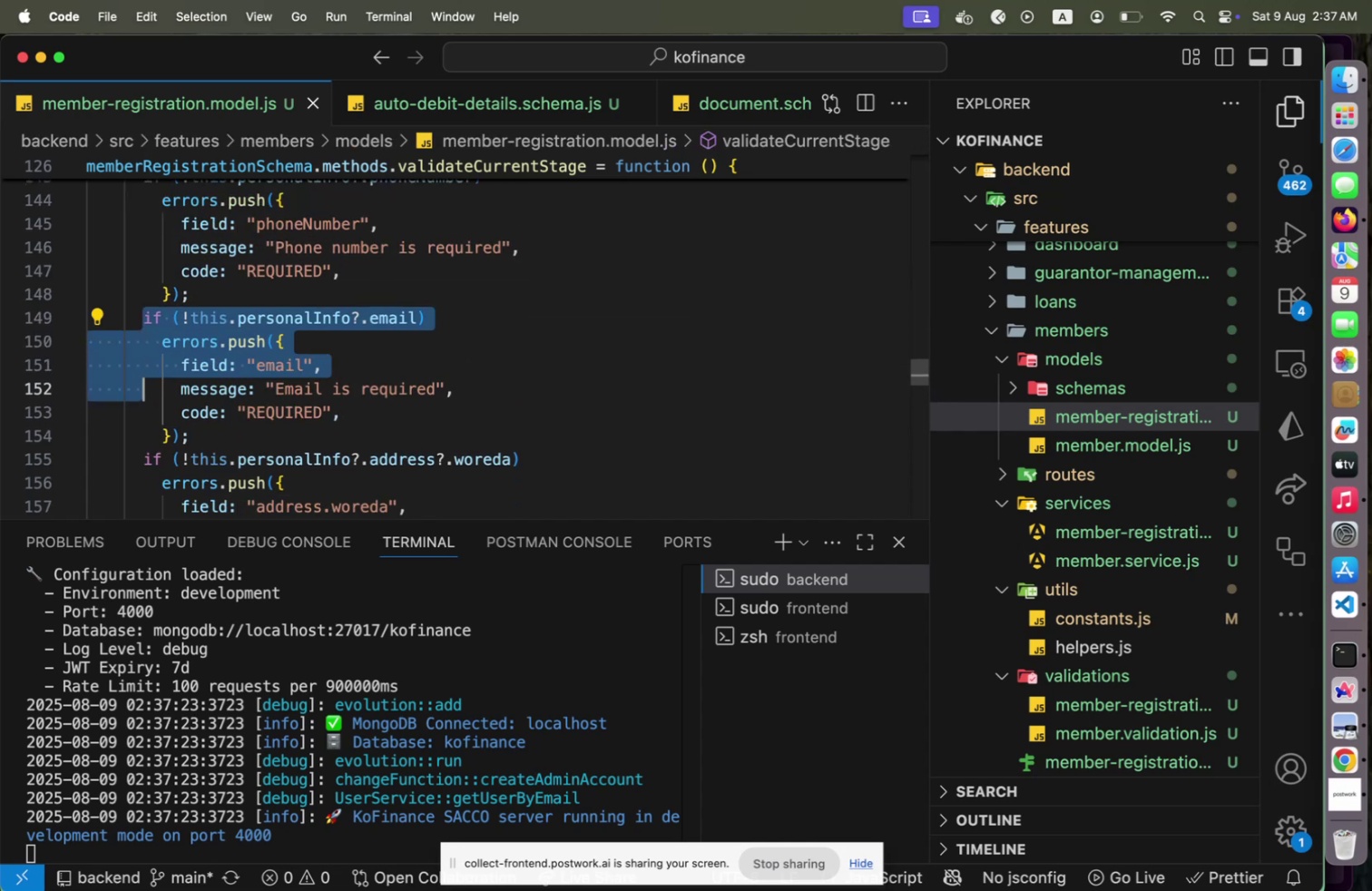 
key(Shift+ArrowDown)
 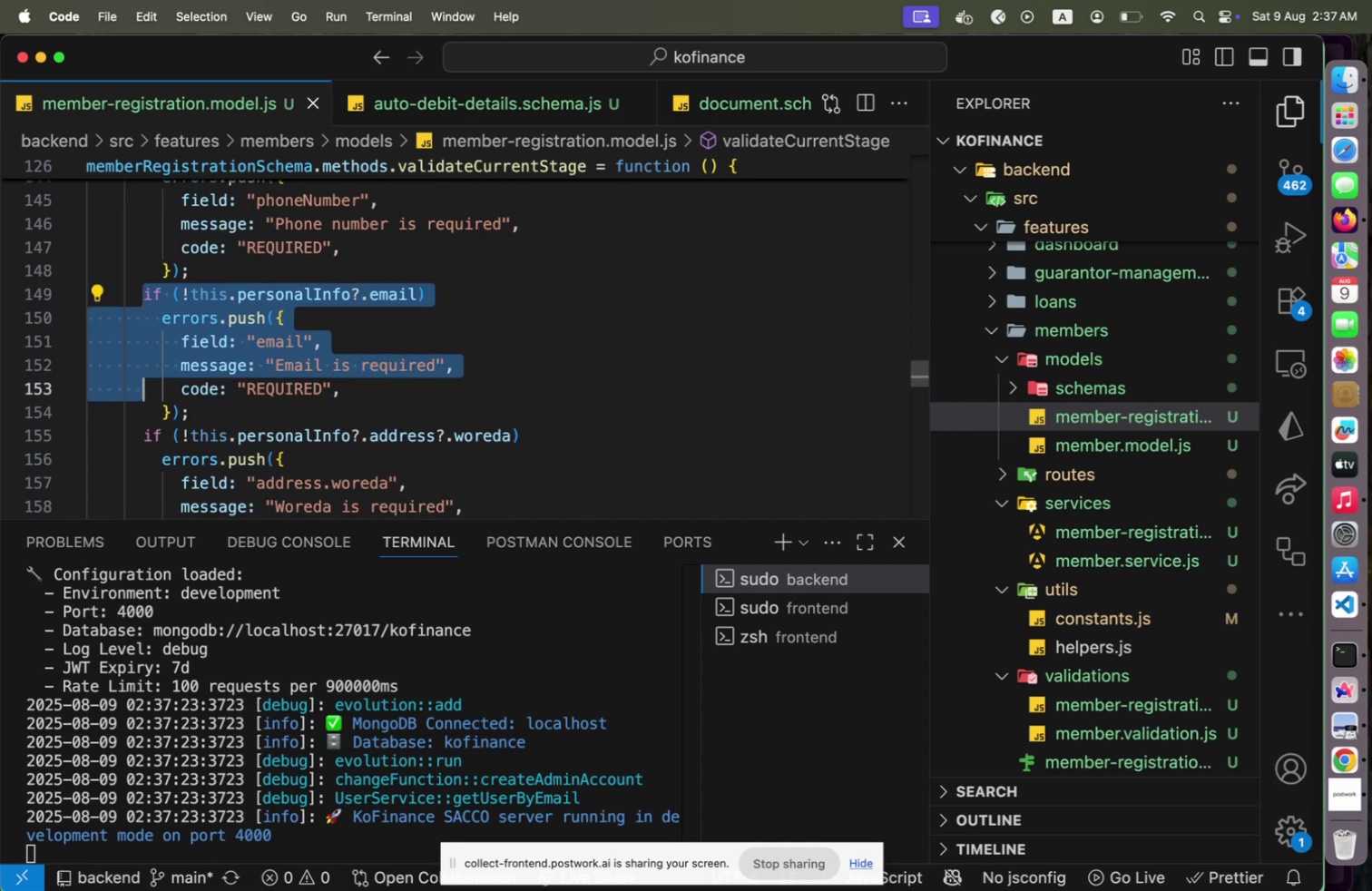 
key(Shift+ArrowDown)
 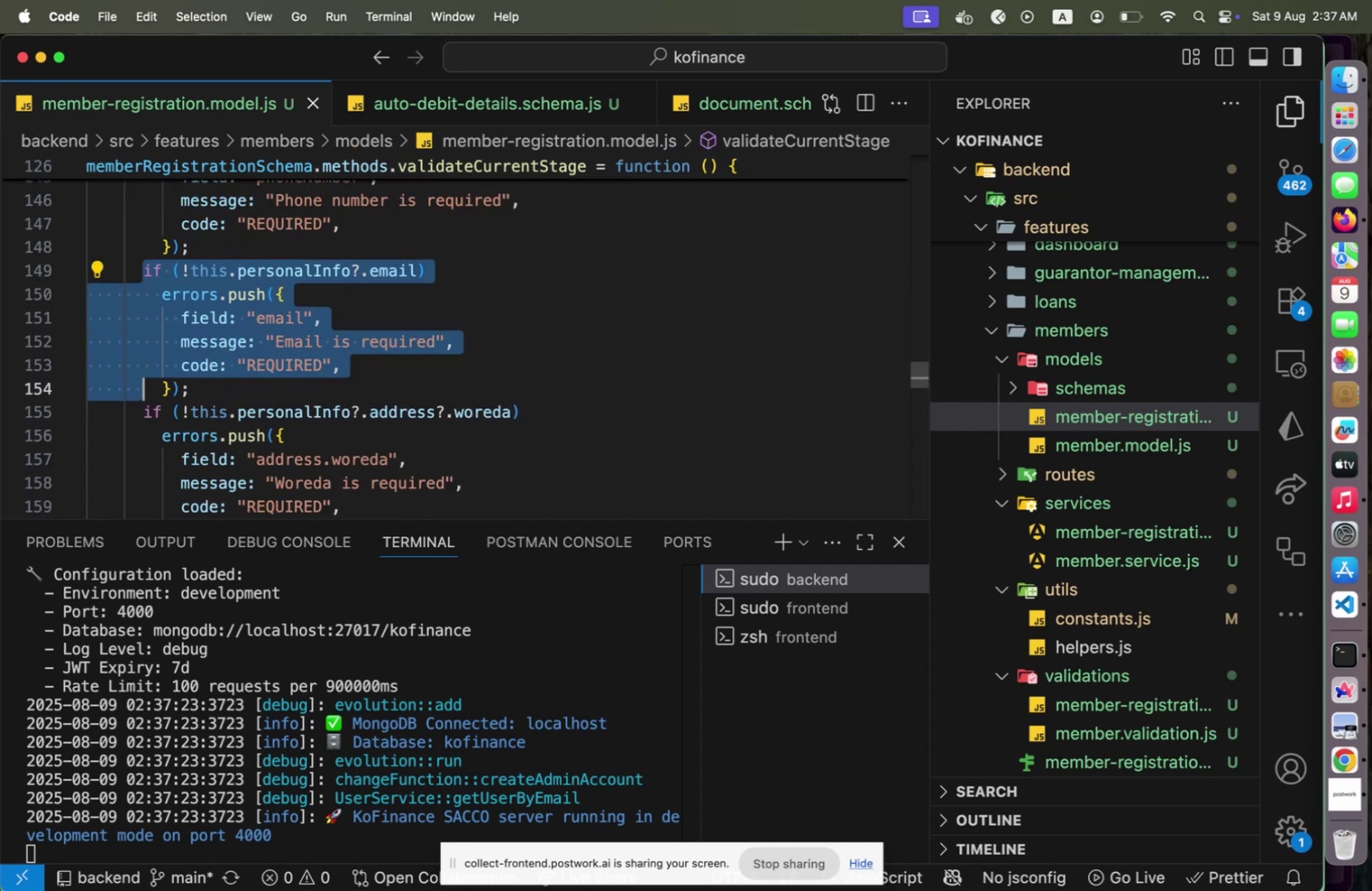 
key(Shift+End)
 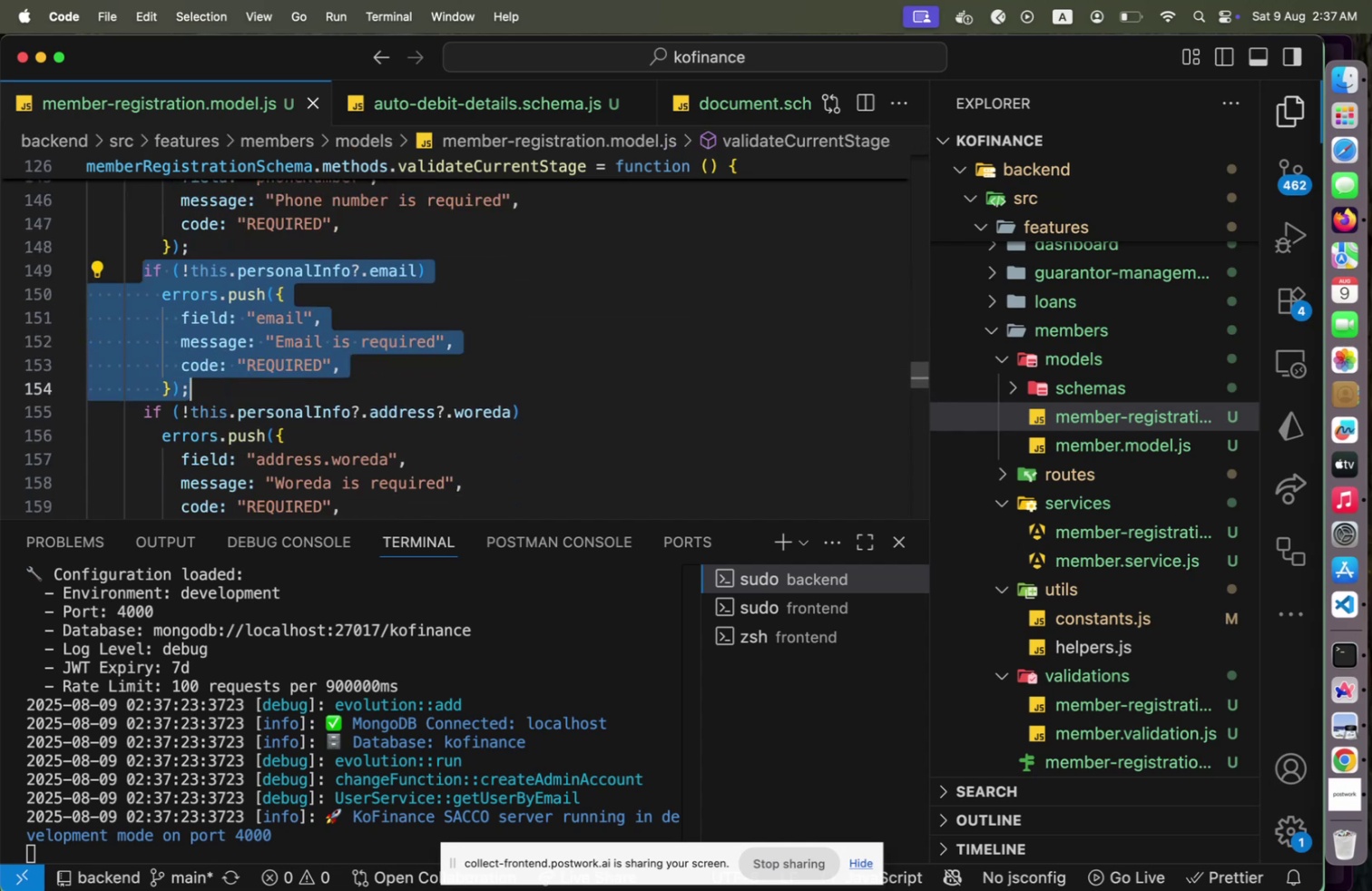 
key(Meta+CommandLeft)
 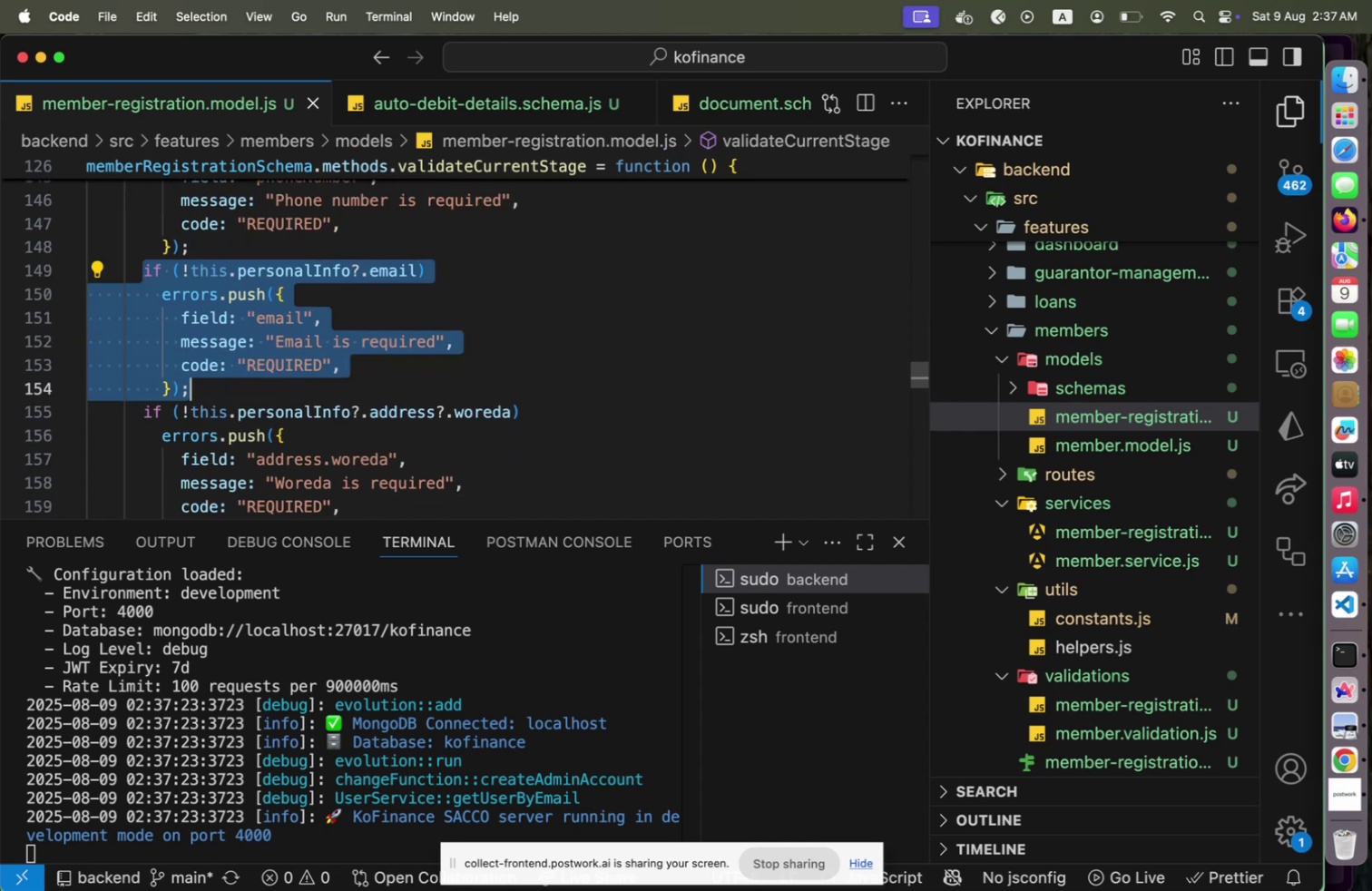 
key(Meta+Slash)
 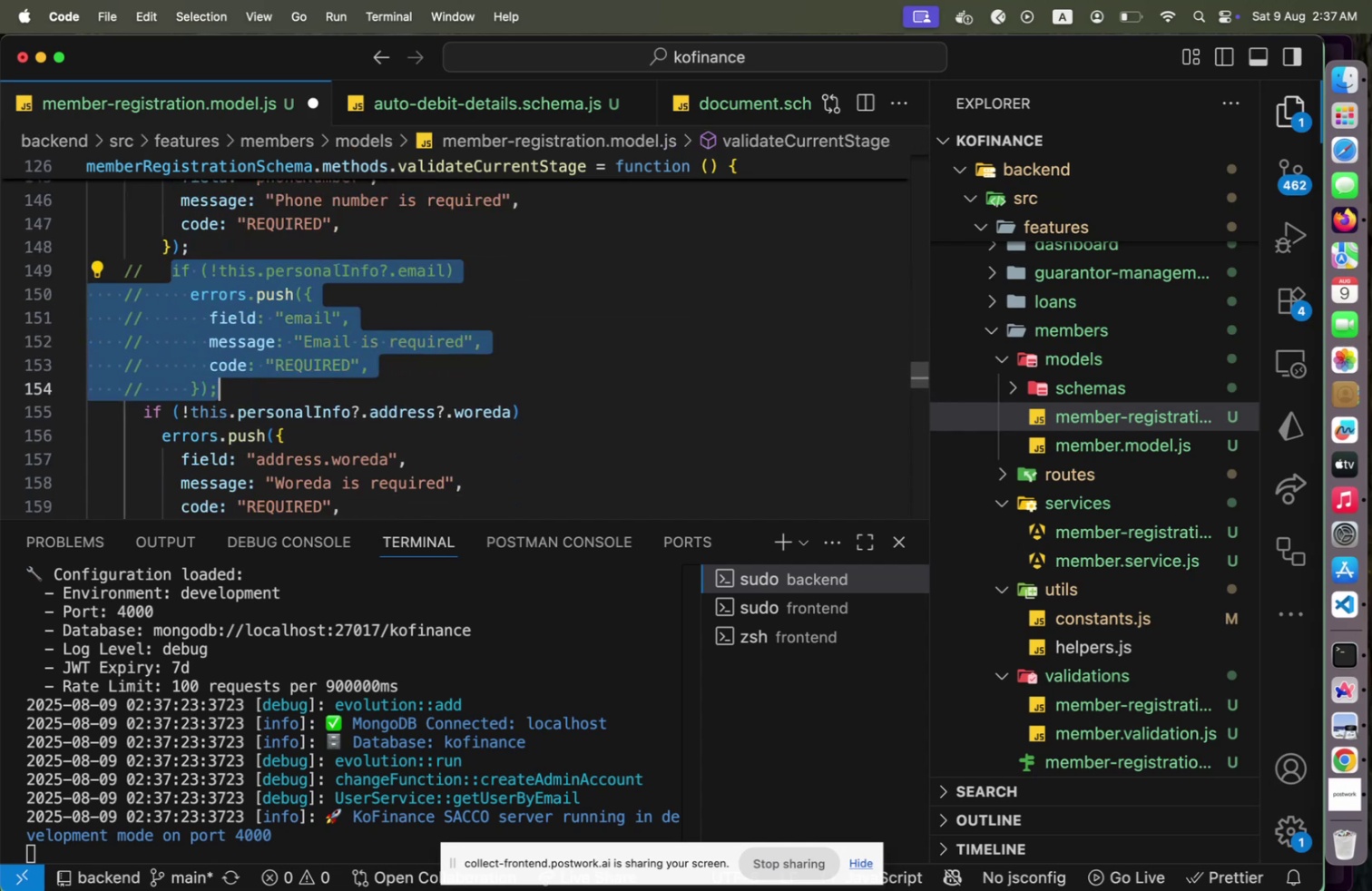 
key(ArrowUp)
 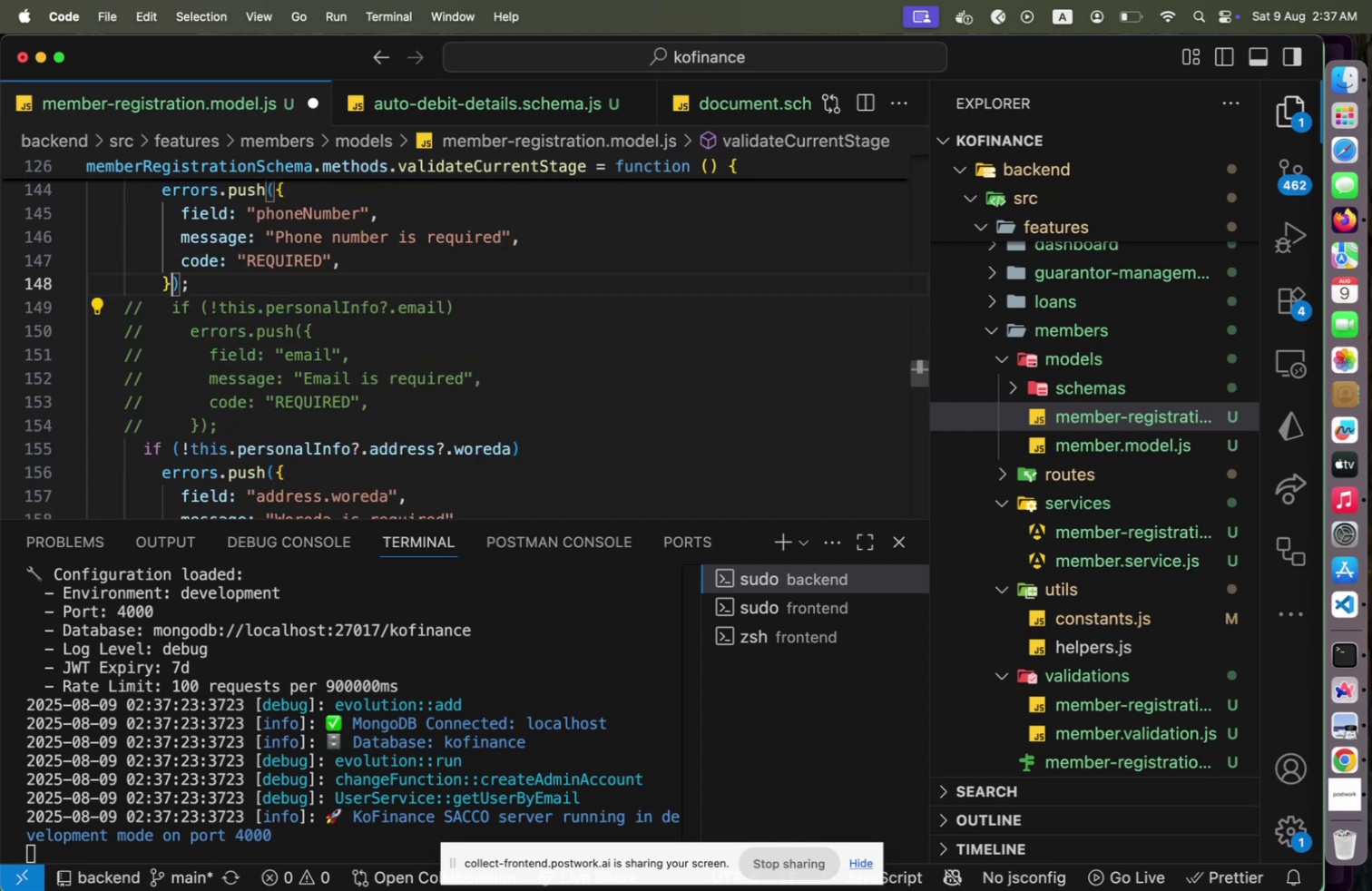 
key(Meta+CommandLeft)
 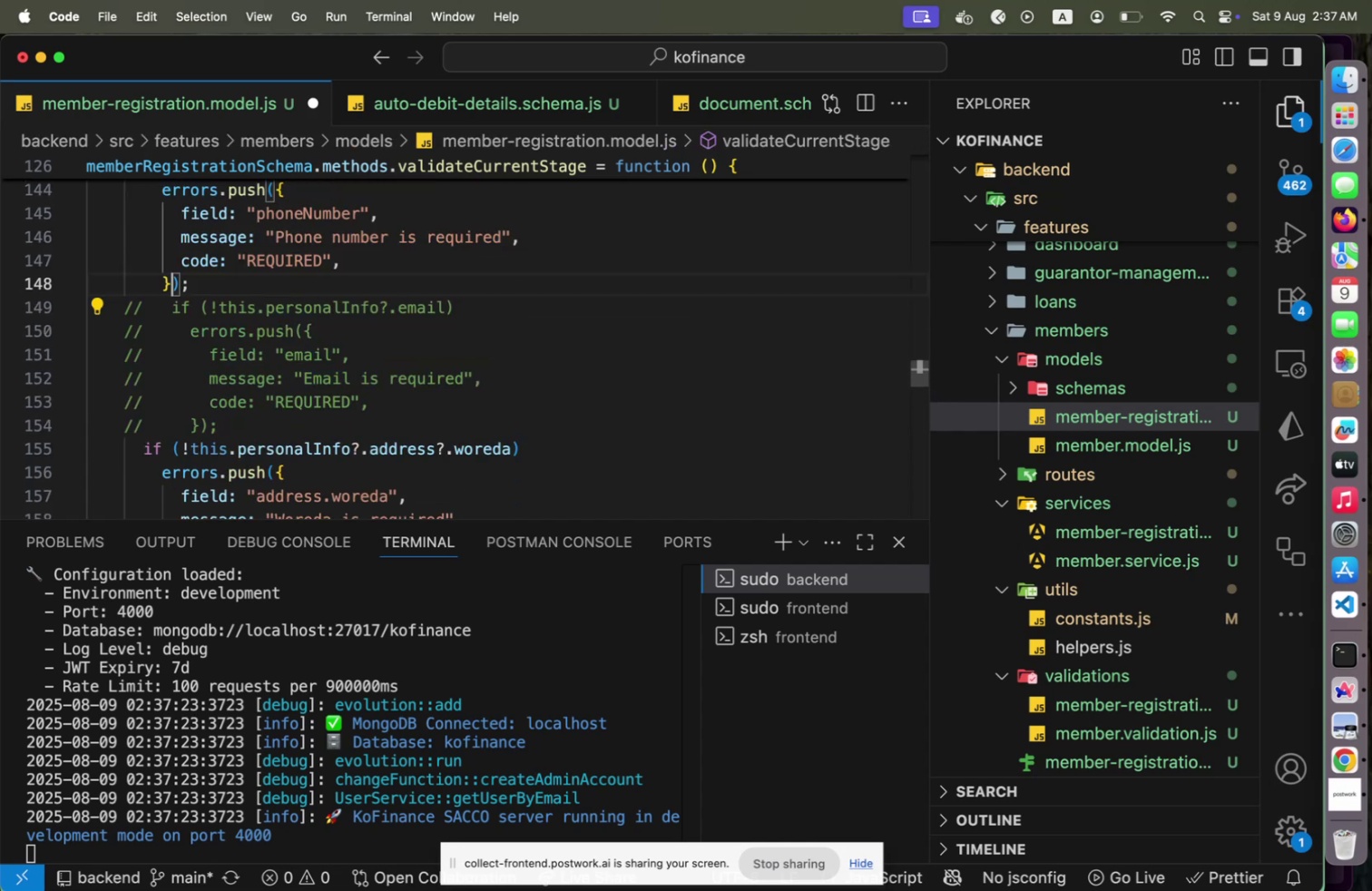 
key(Meta+S)
 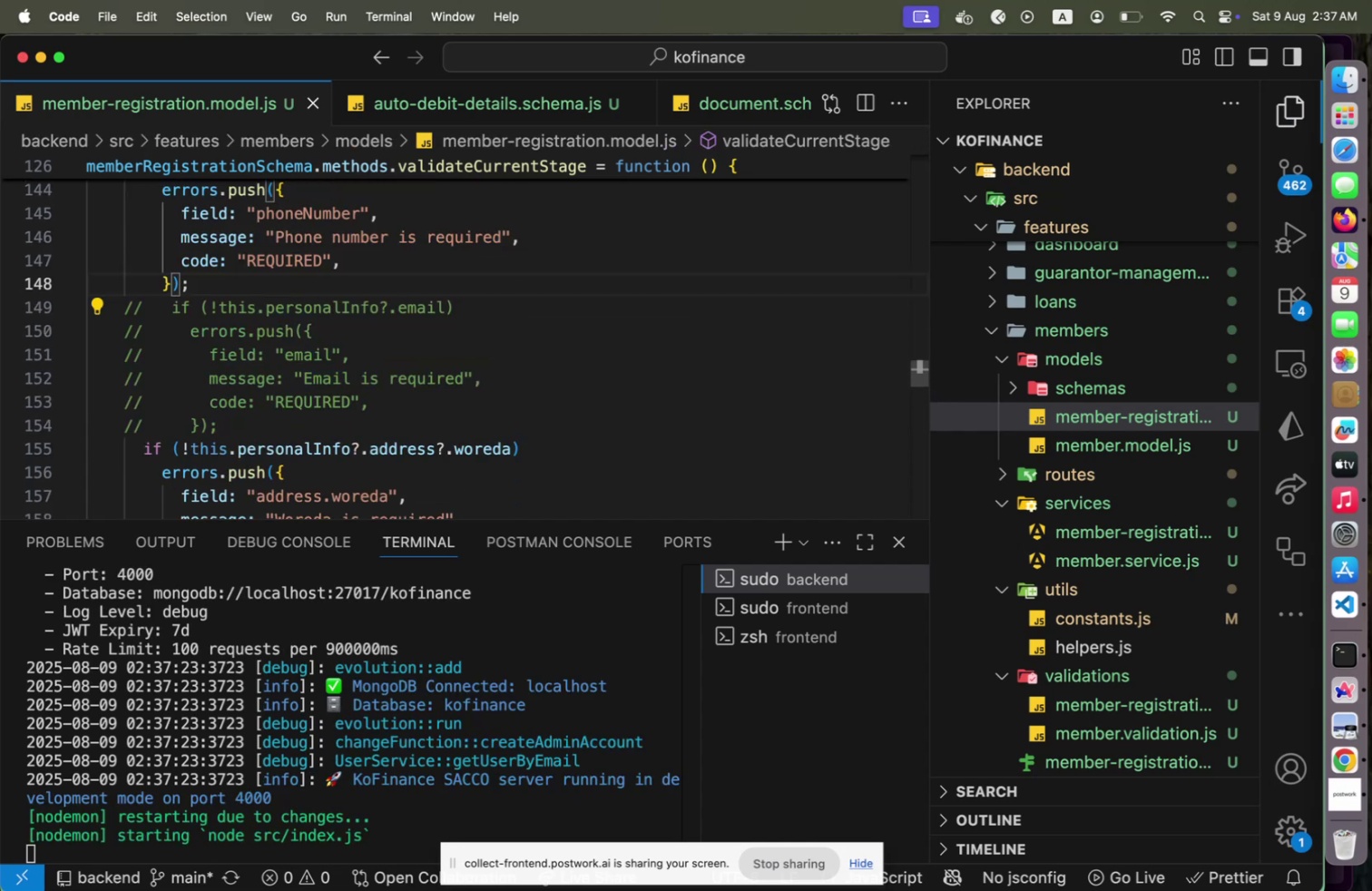 
hold_key(key=ArrowUp, duration=0.69)
 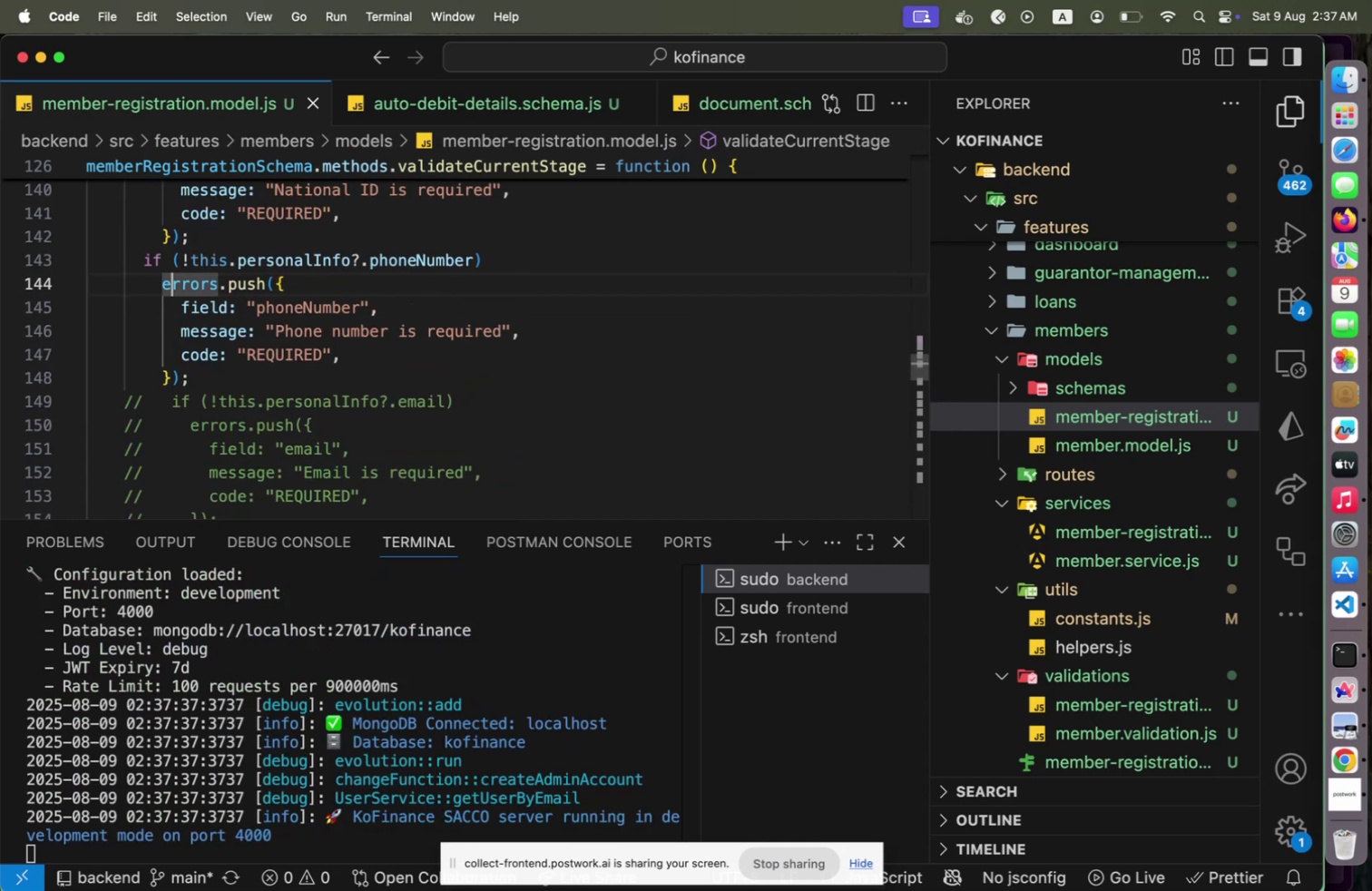 
hold_key(key=ArrowUp, duration=1.0)
 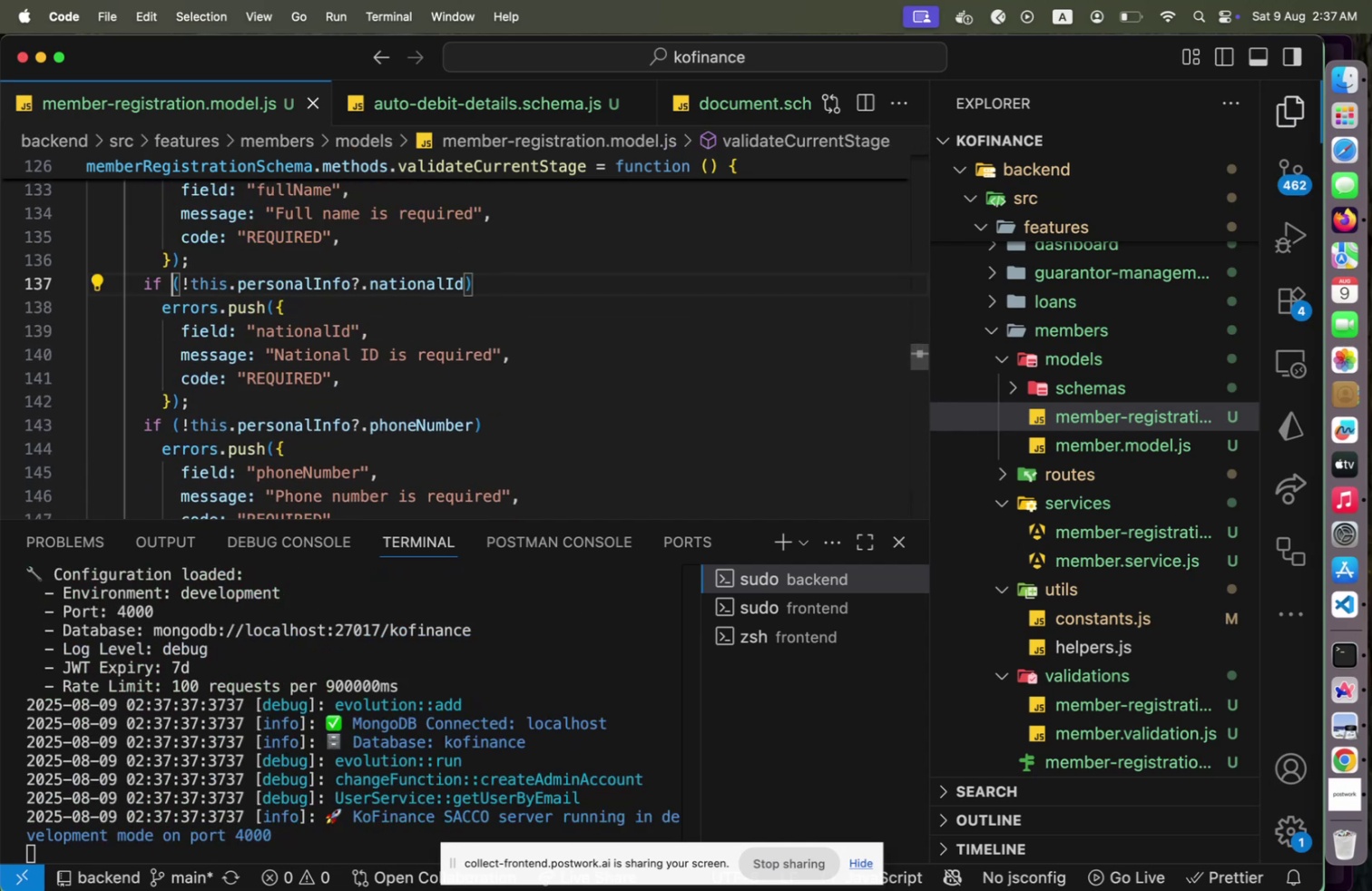 
hold_key(key=ArrowUp, duration=0.76)
 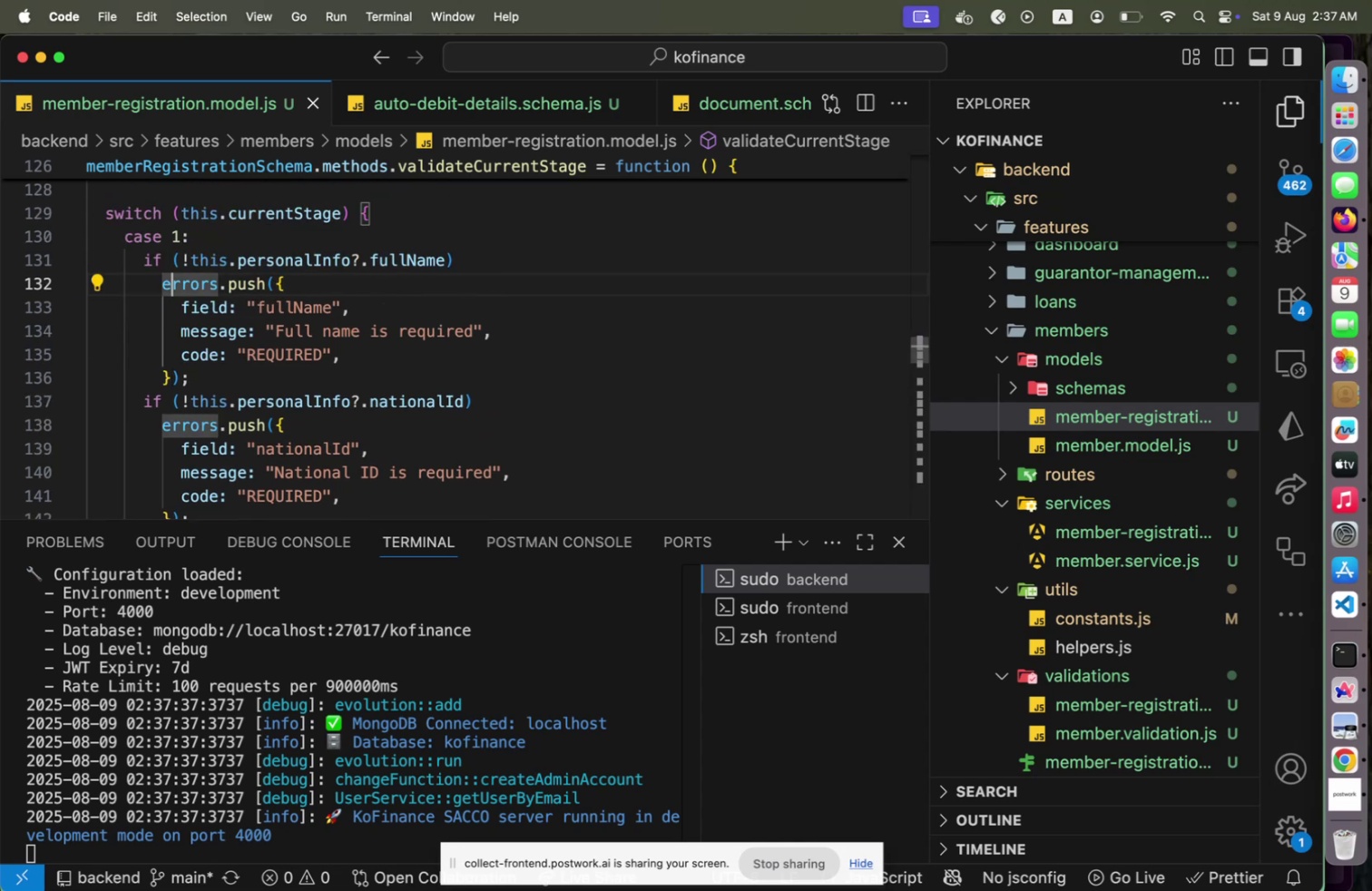 
key(ArrowUp)
 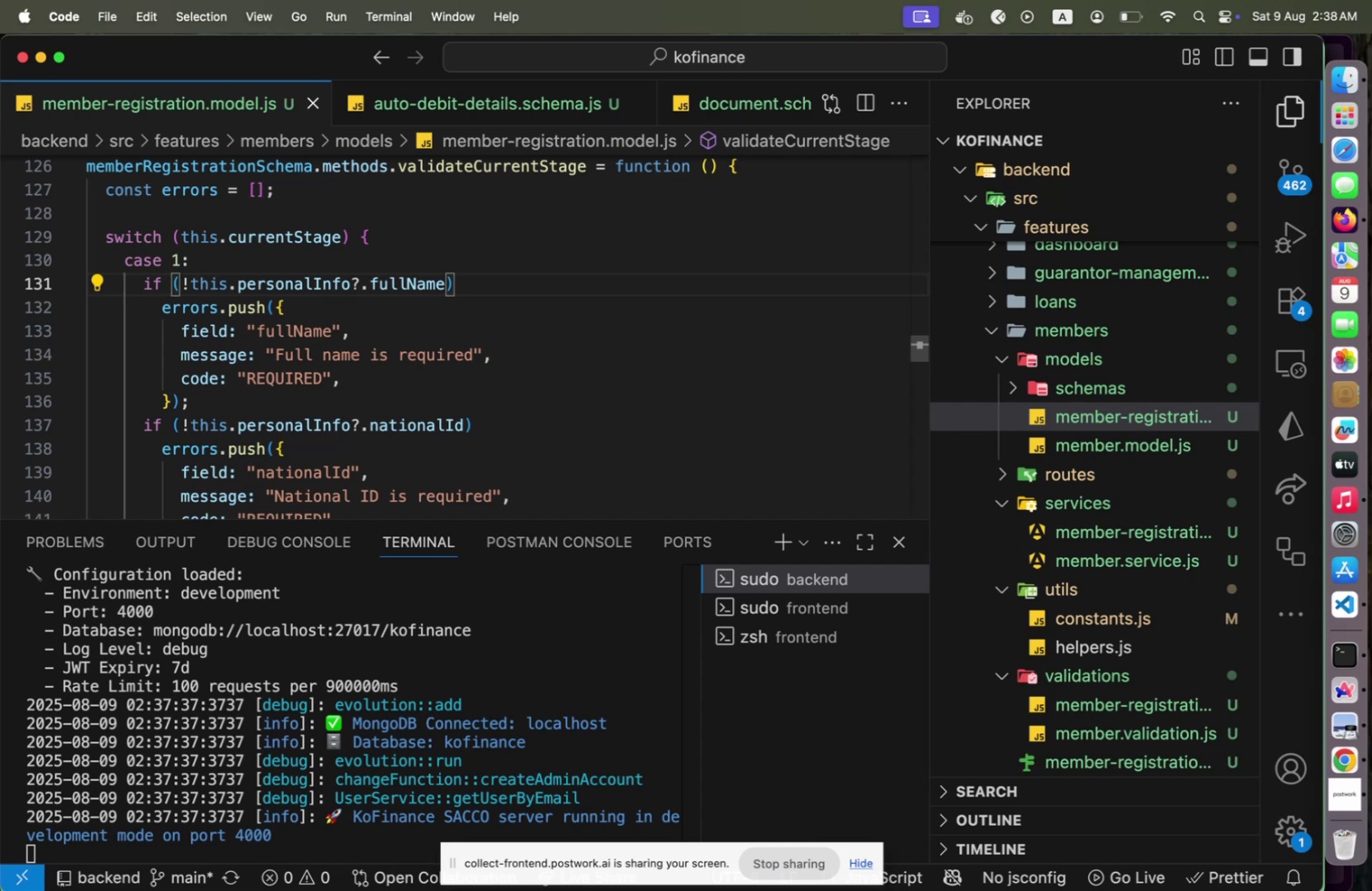 
wait(48.61)
 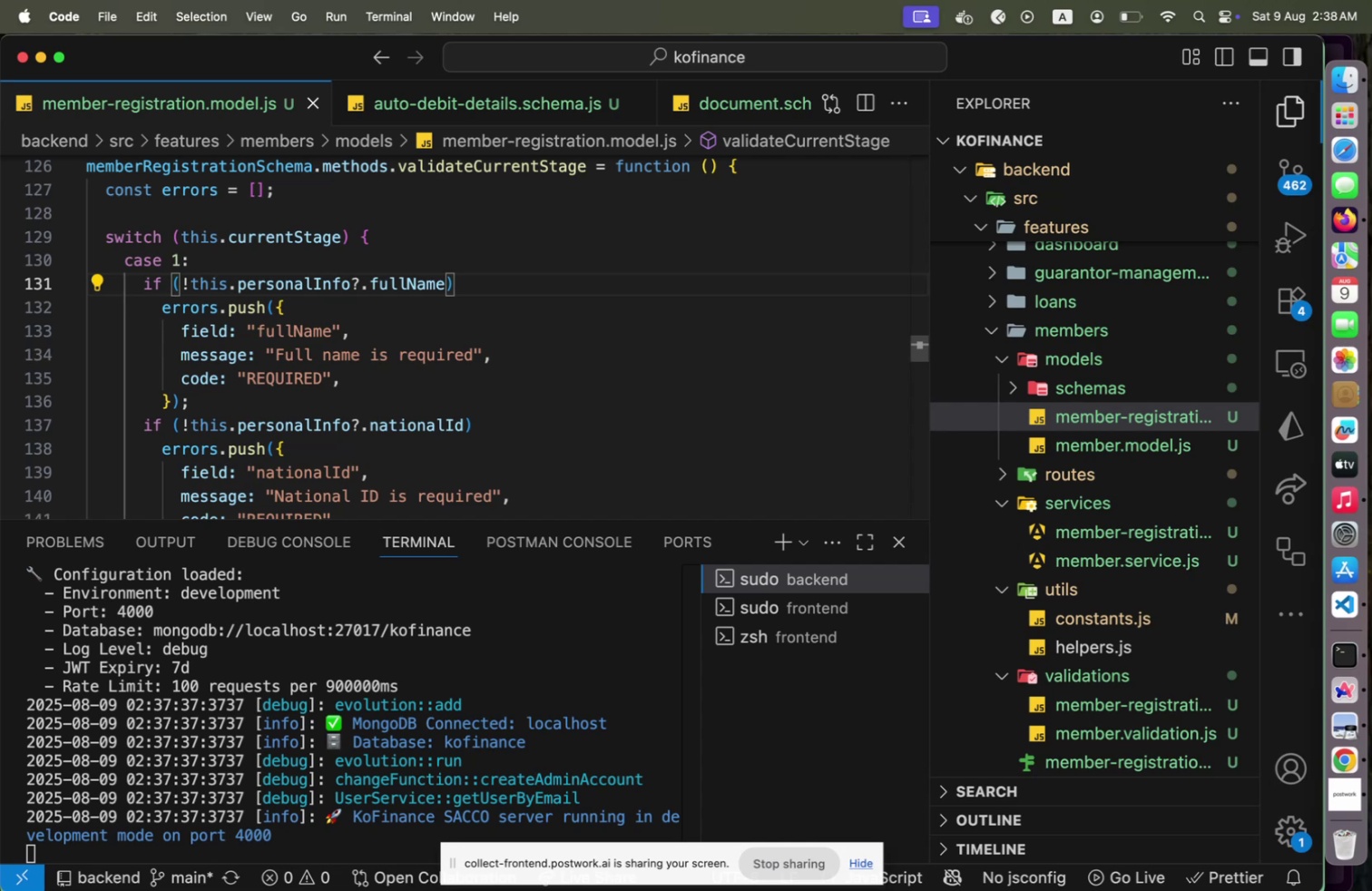 
scroll: coordinate [1082, 475], scroll_direction: up, amount: 2.0
 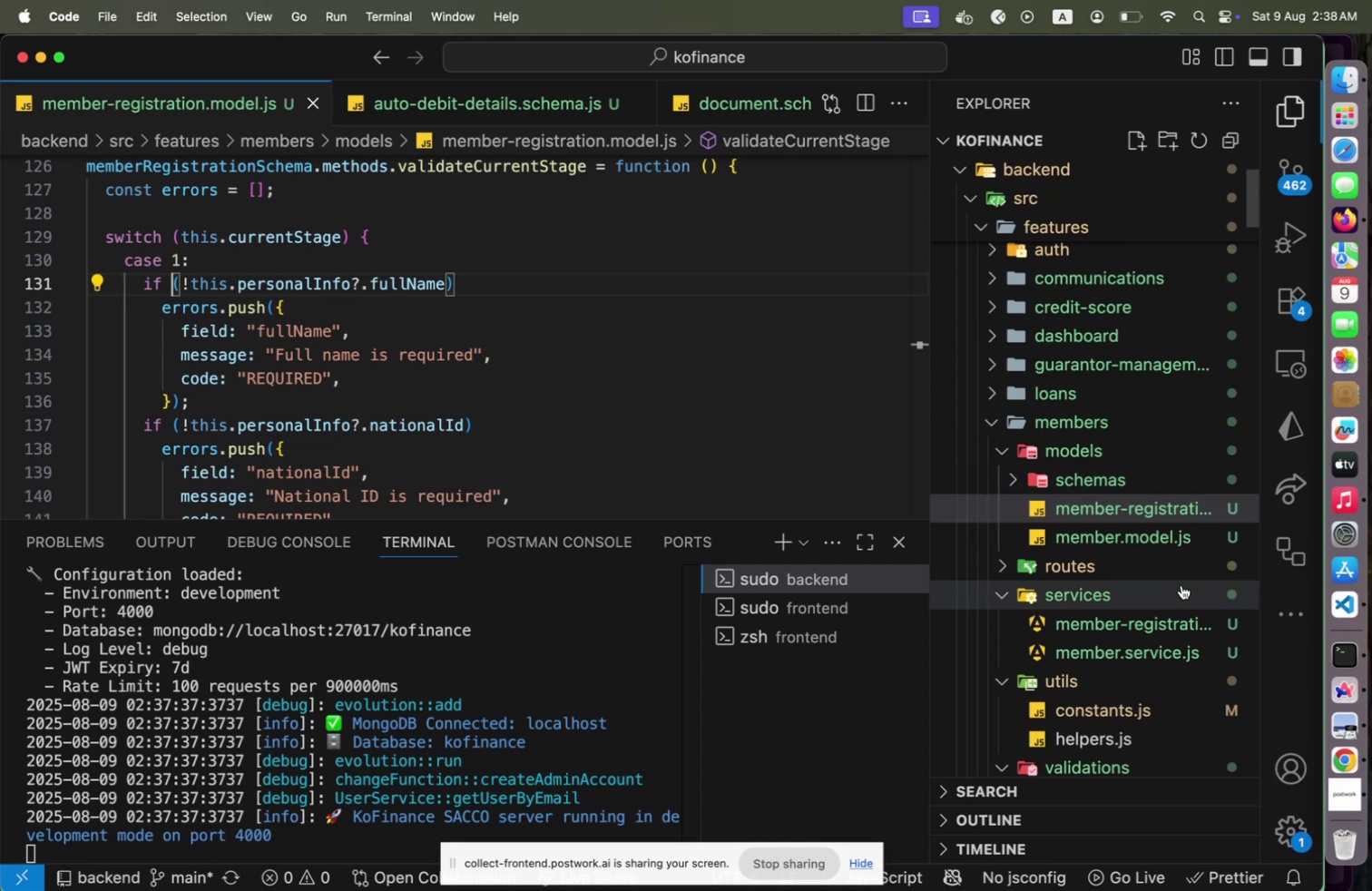 
scroll: coordinate [1153, 628], scroll_direction: down, amount: 14.0
 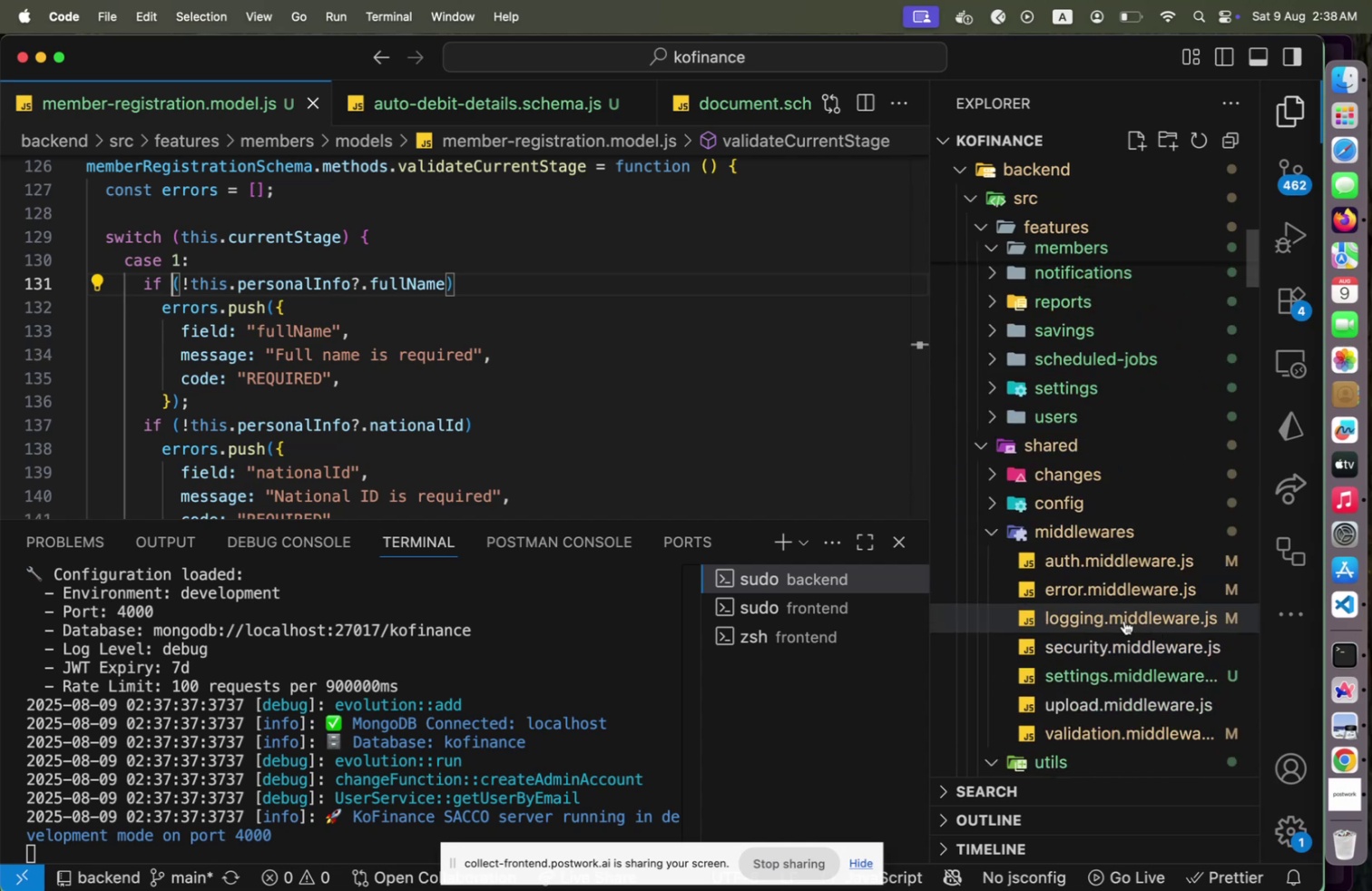 
mouse_move([1116, 418])
 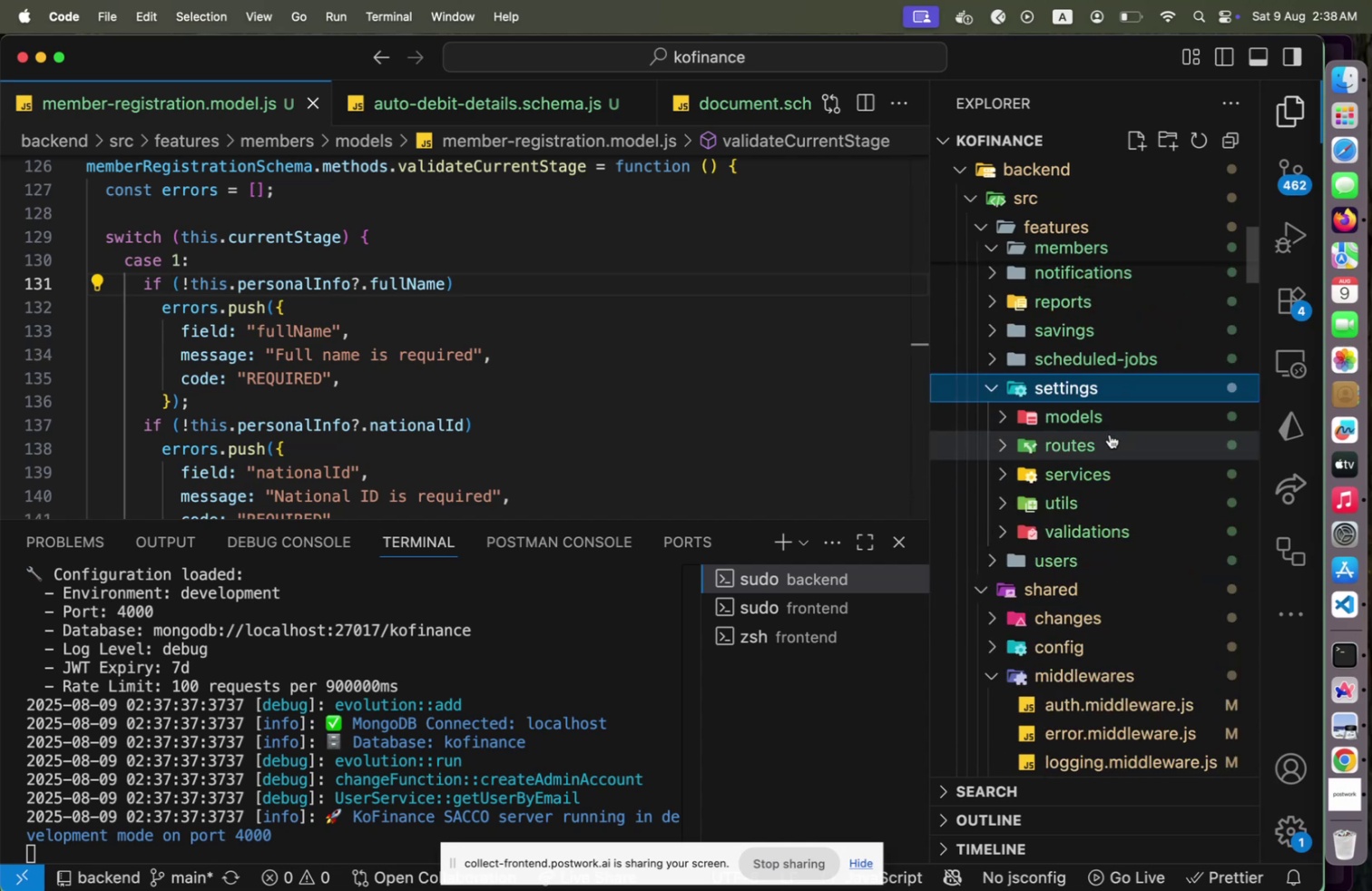 
left_click([1110, 434])
 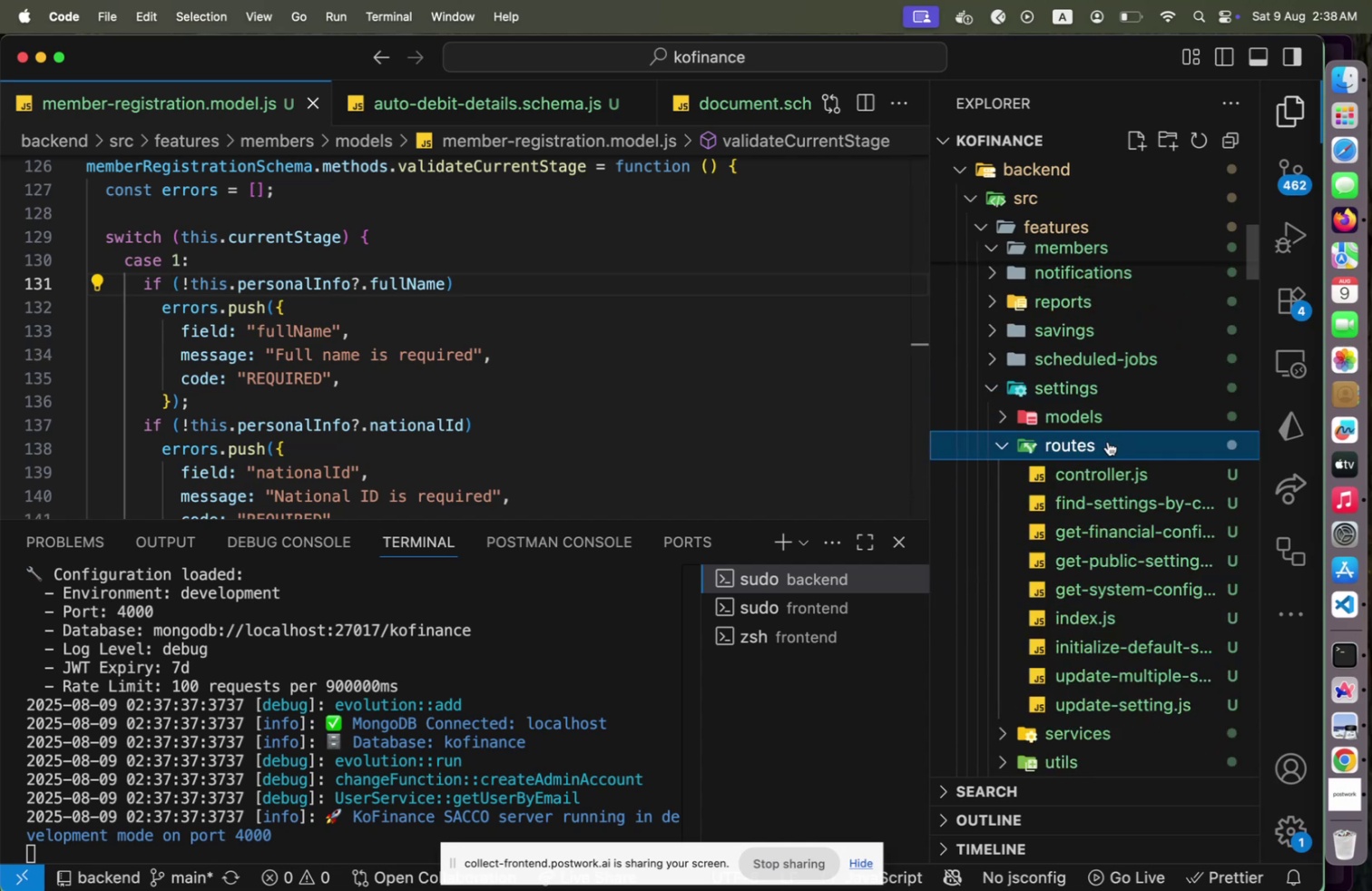 
left_click([1108, 441])
 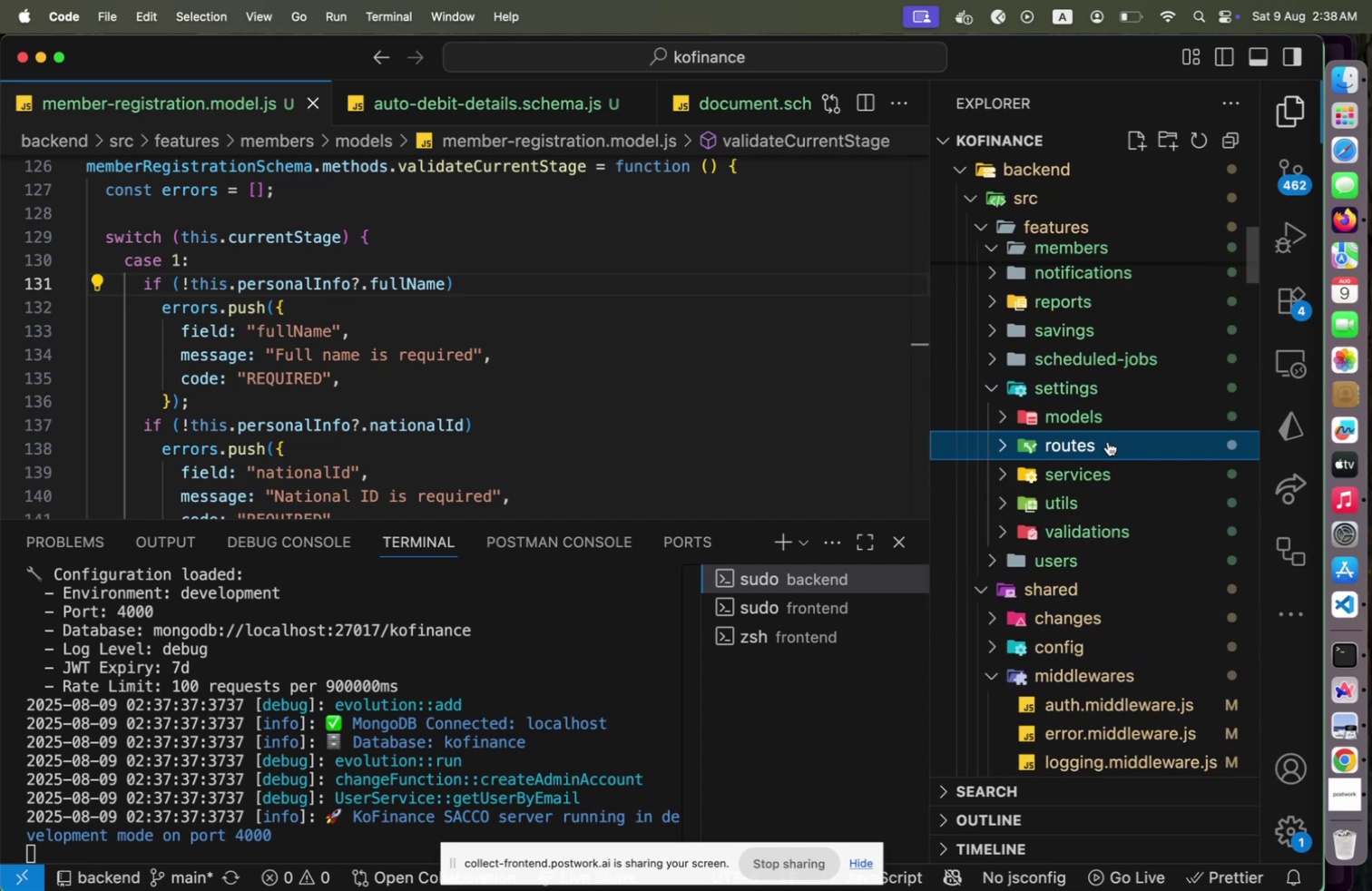 
left_click([1108, 441])
 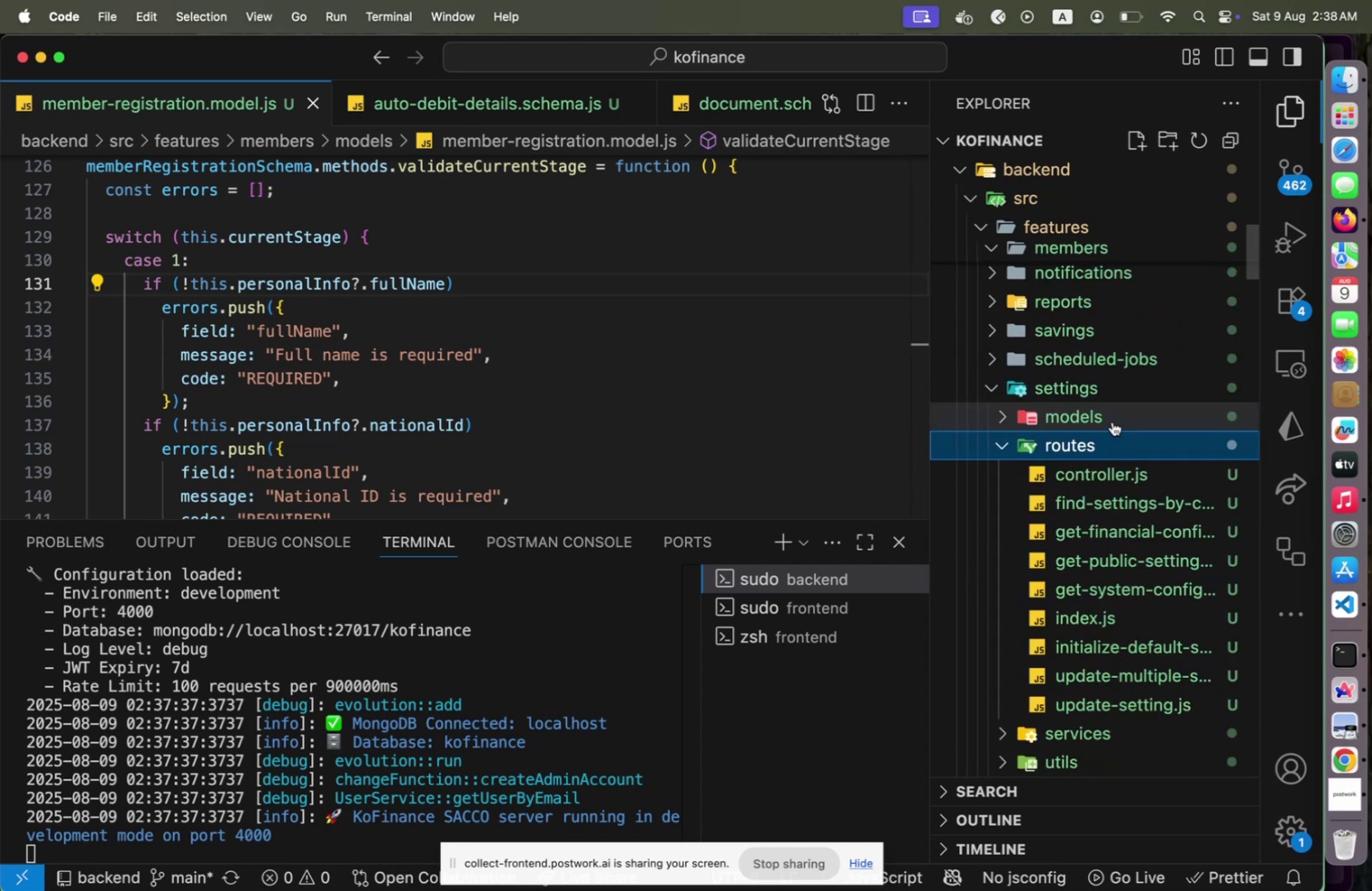 
left_click([1113, 420])
 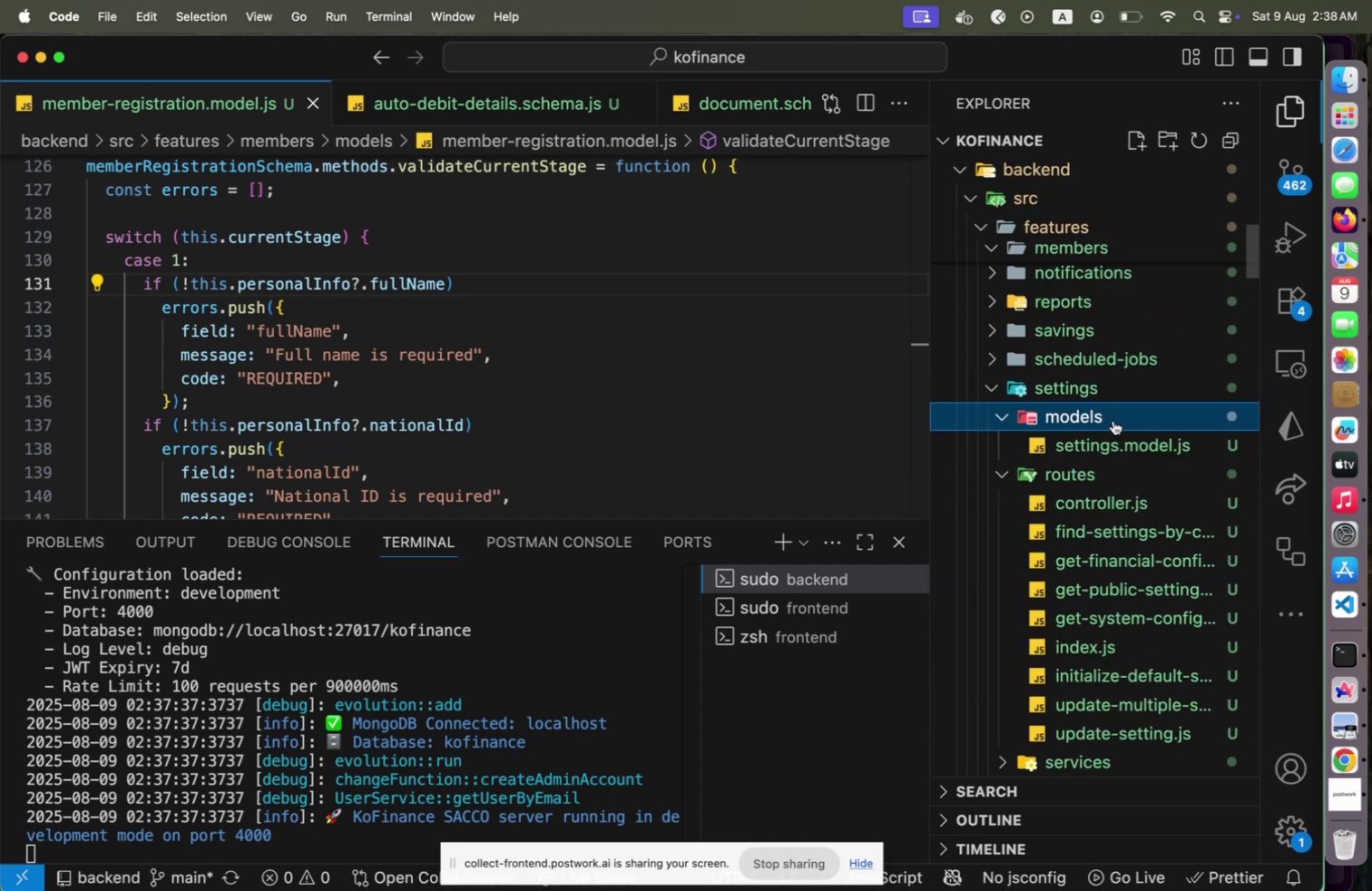 
left_click([1113, 420])
 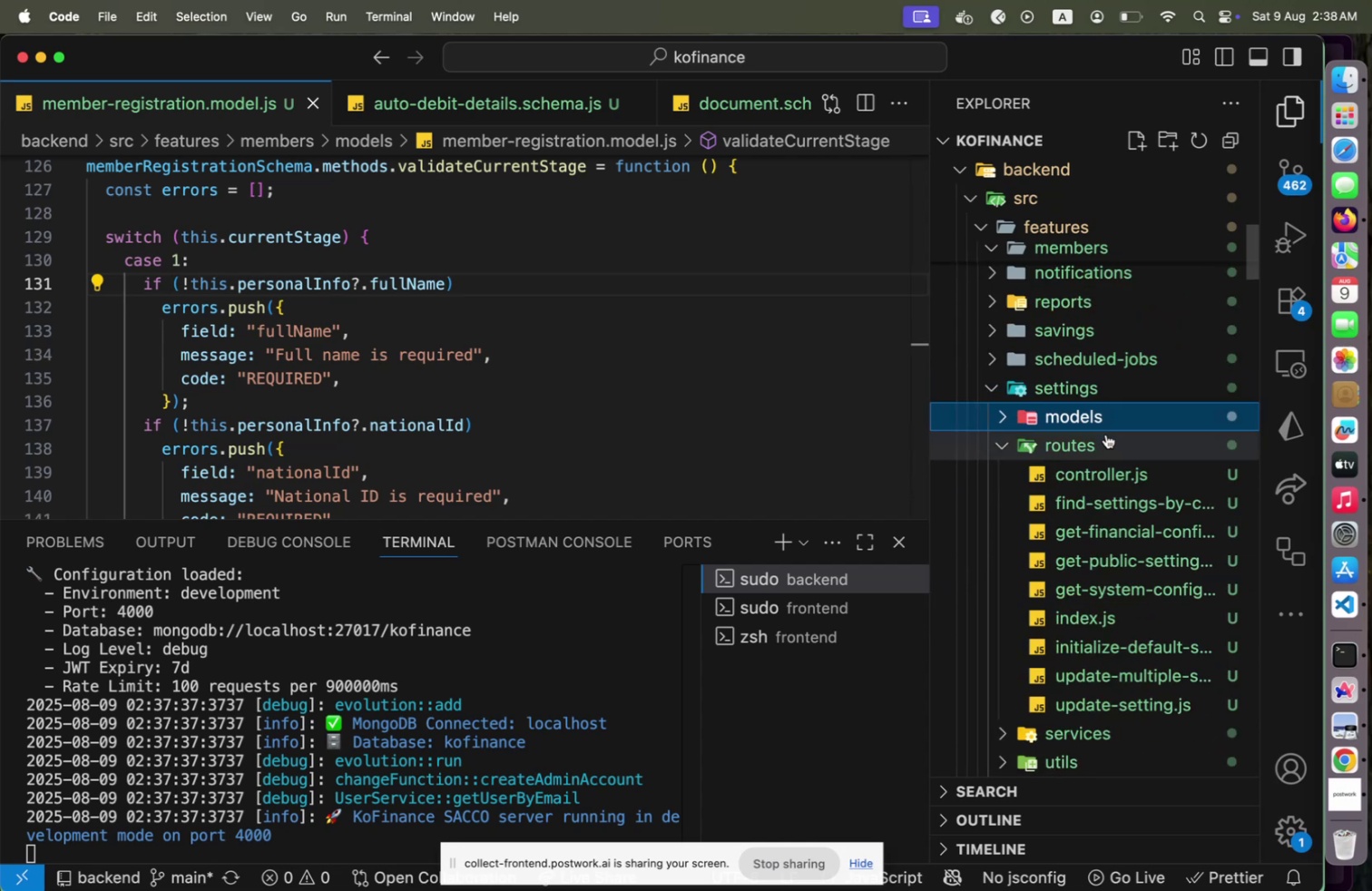 
left_click([1106, 434])
 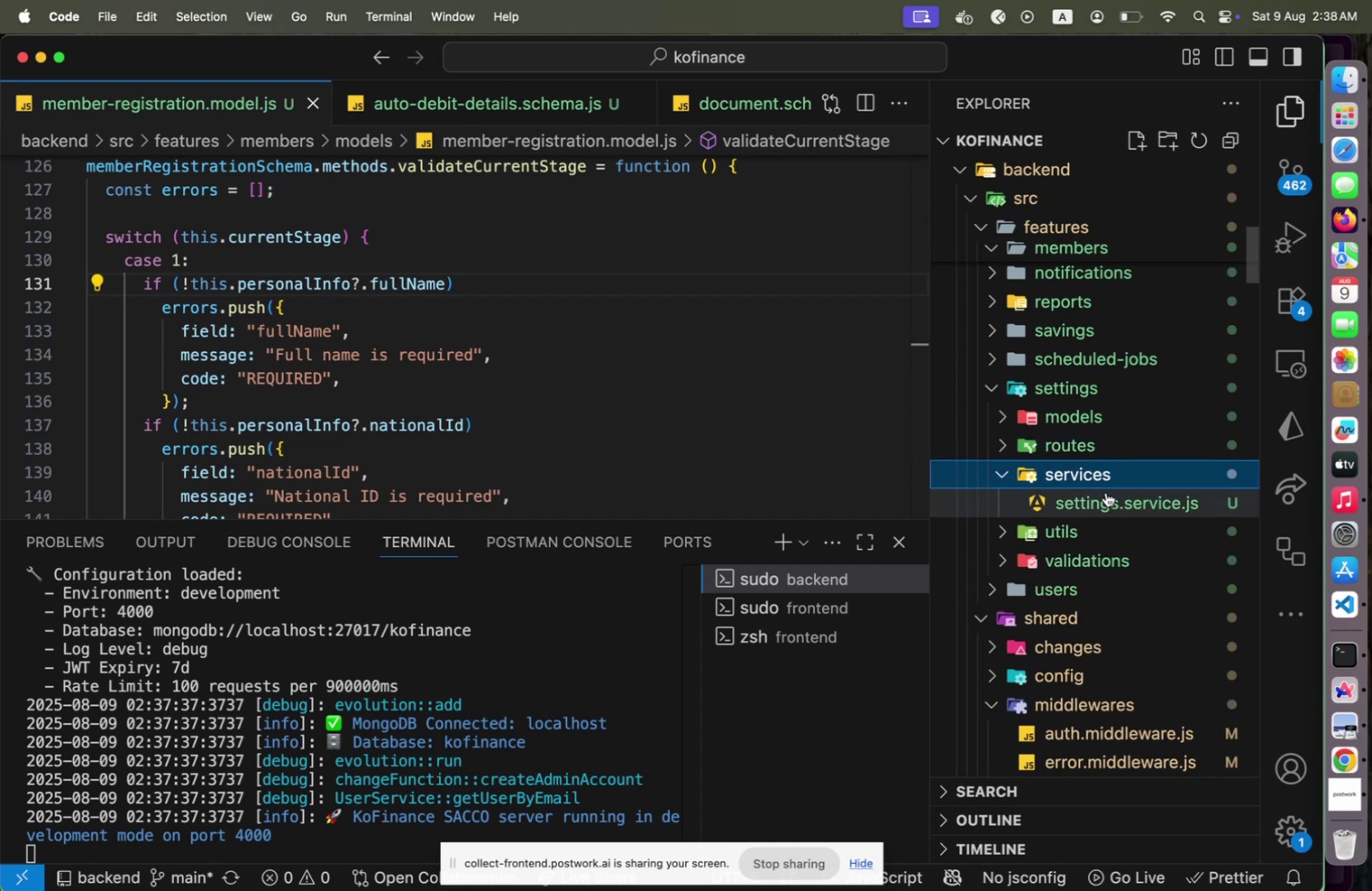 
left_click([1108, 483])
 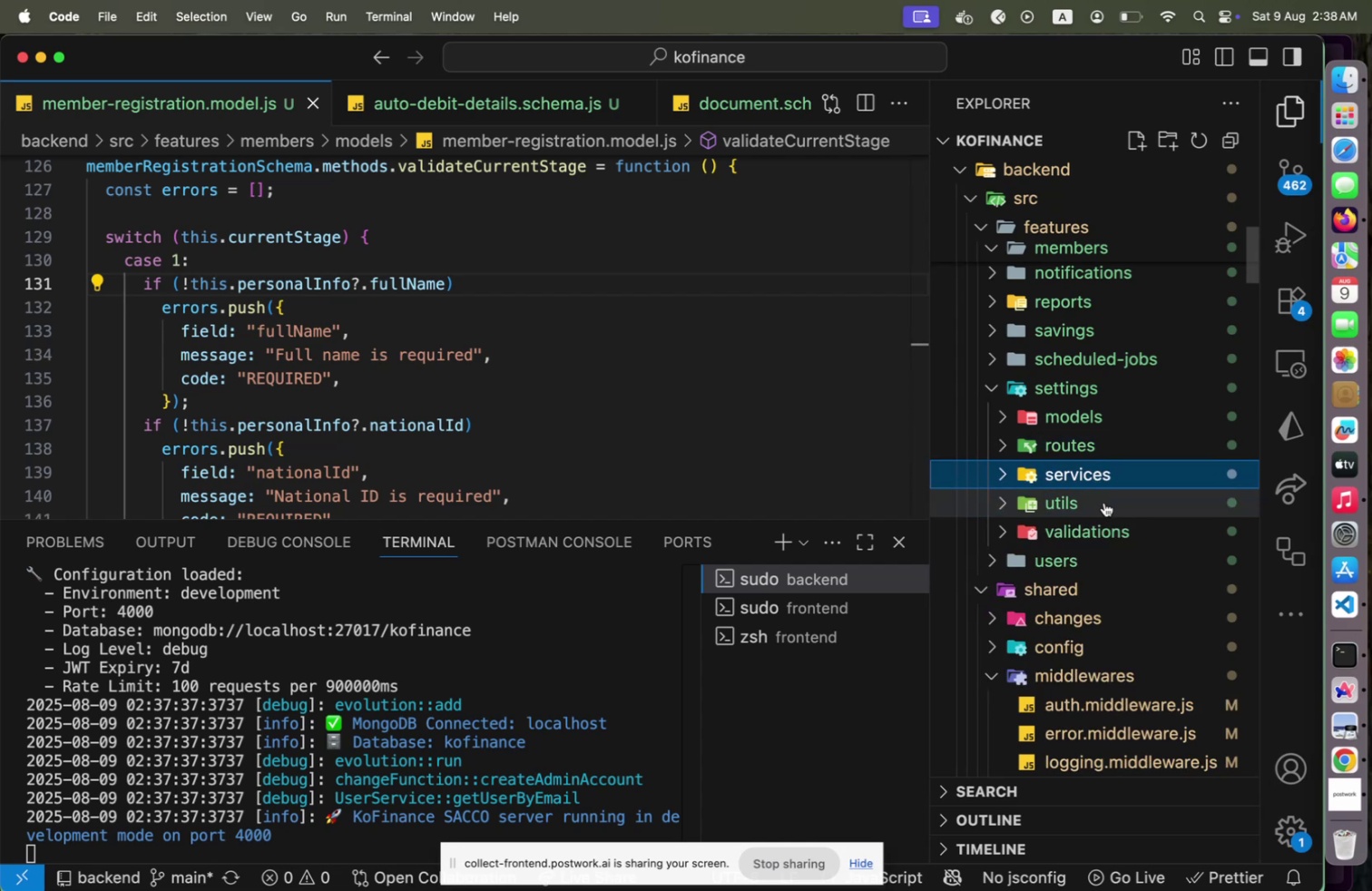 
left_click([1104, 502])
 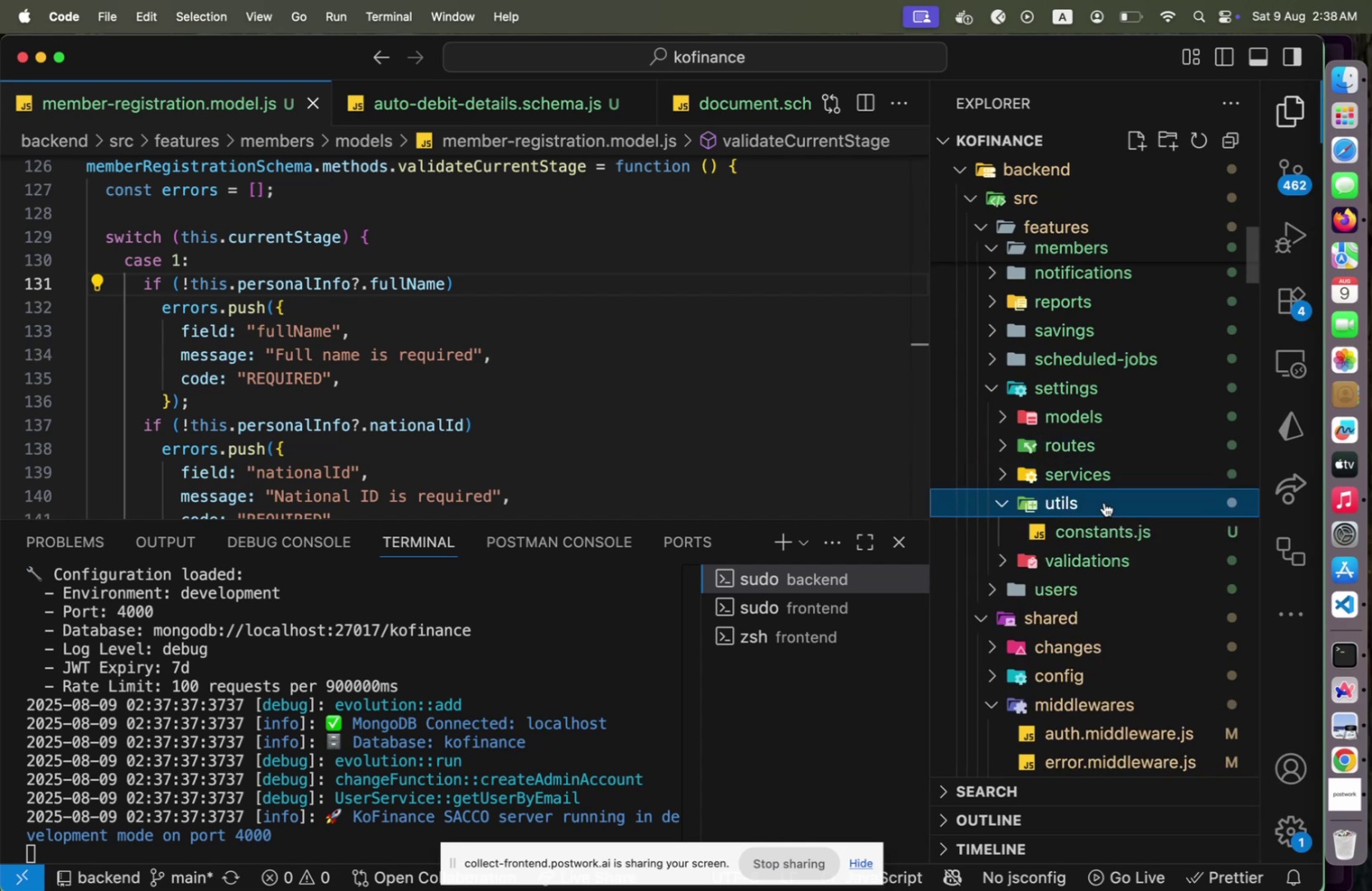 
left_click([1104, 502])
 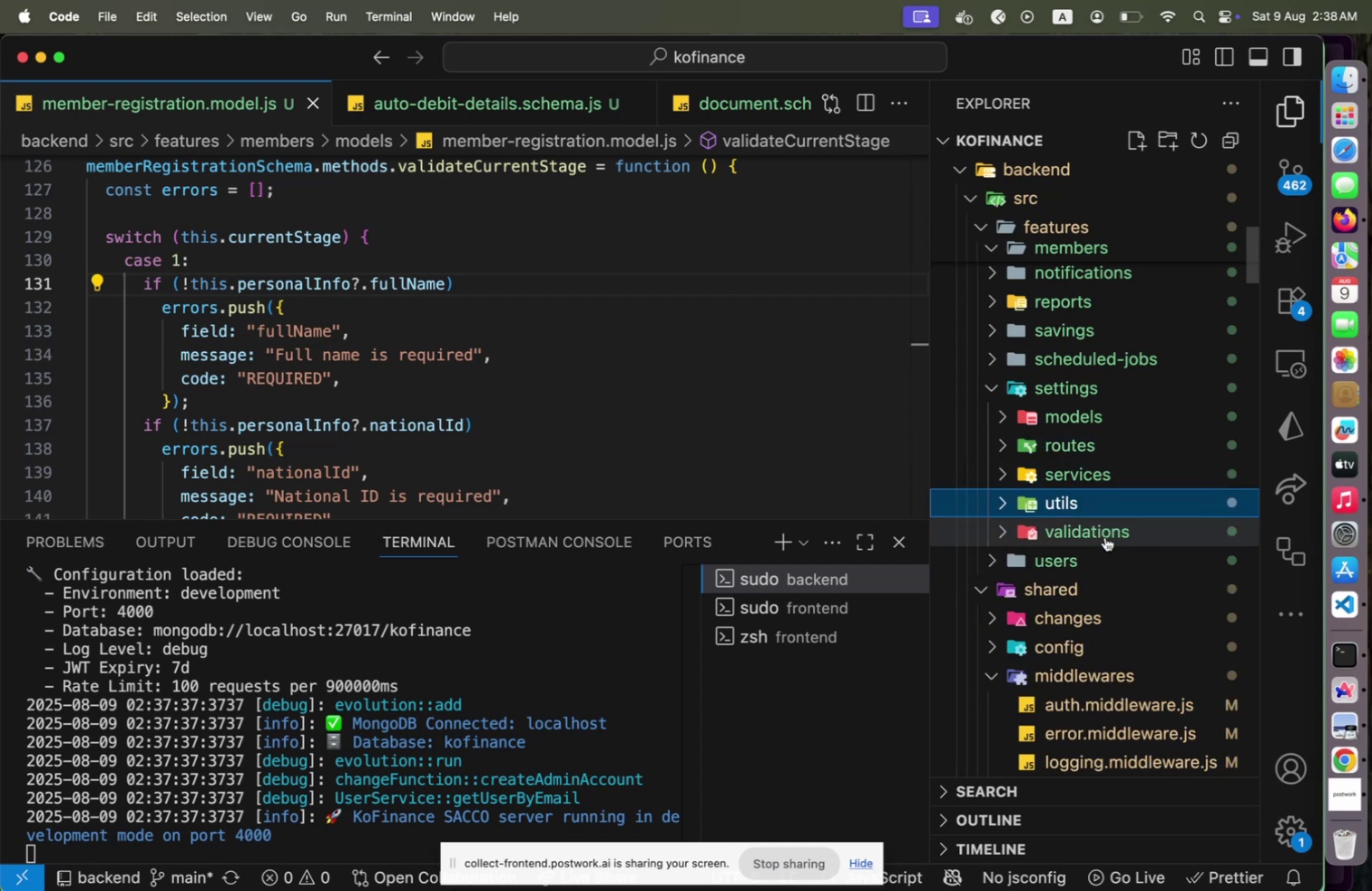 
left_click([1105, 536])
 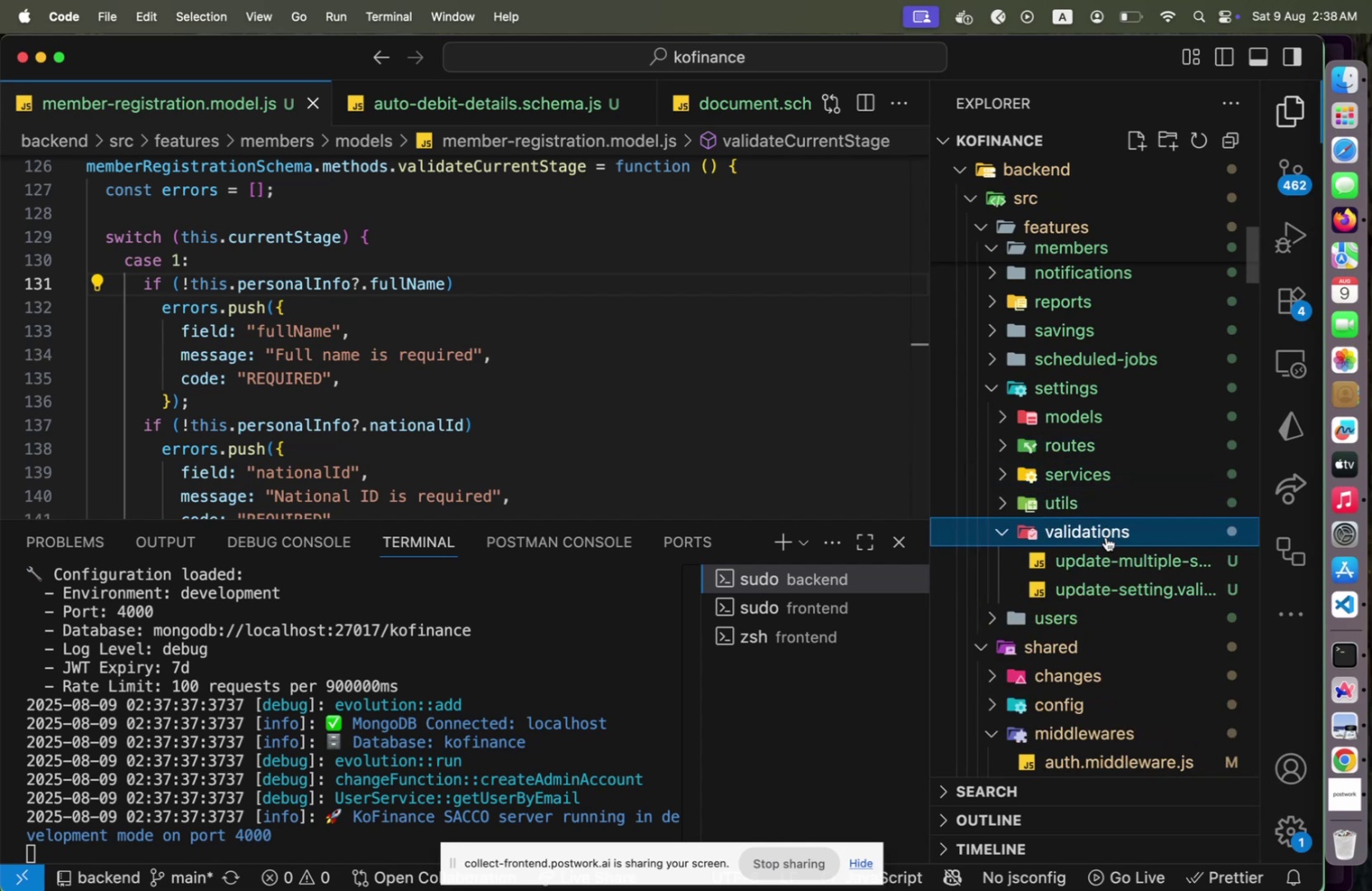 
left_click([1106, 536])
 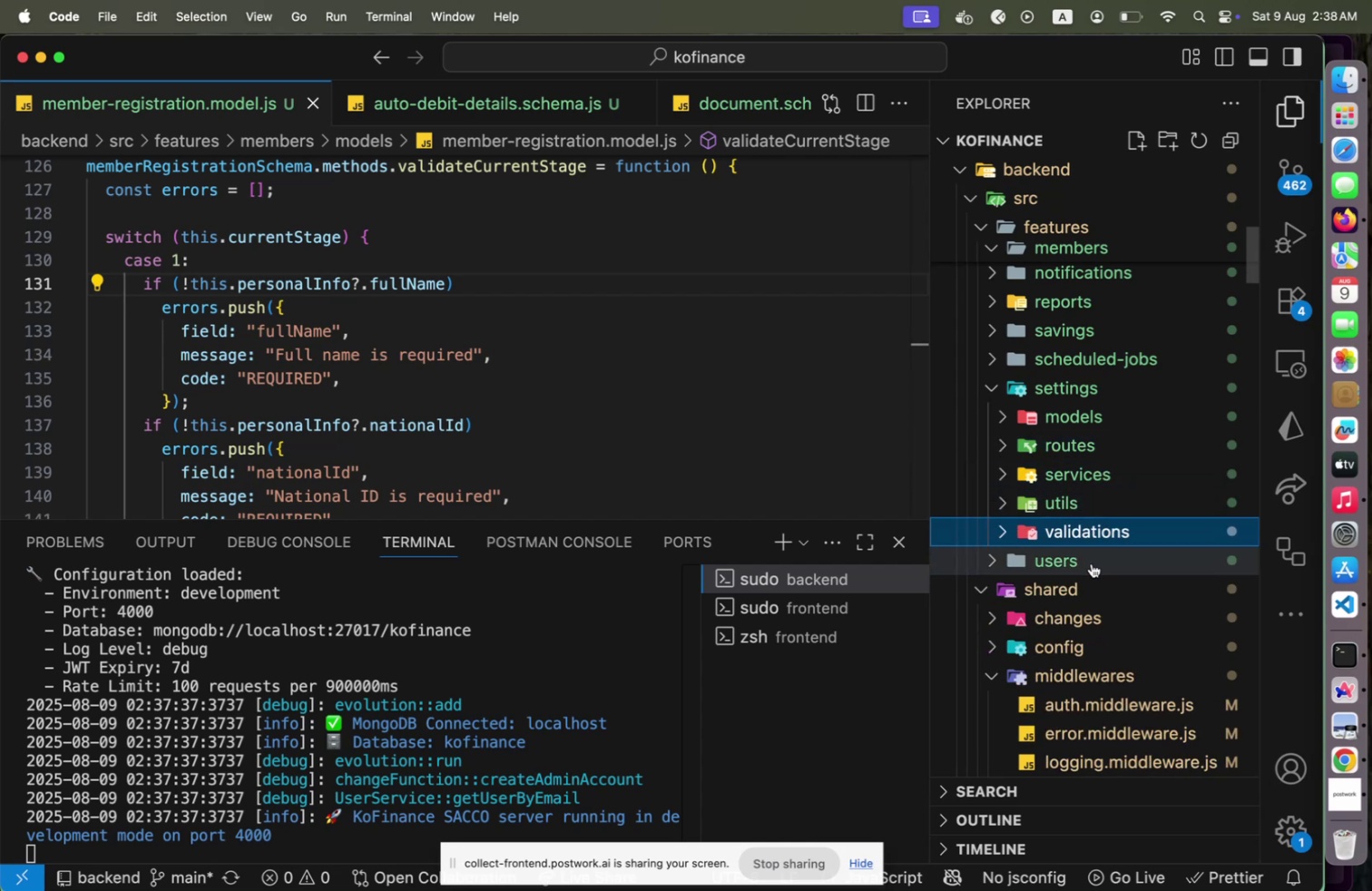 
left_click([1092, 563])
 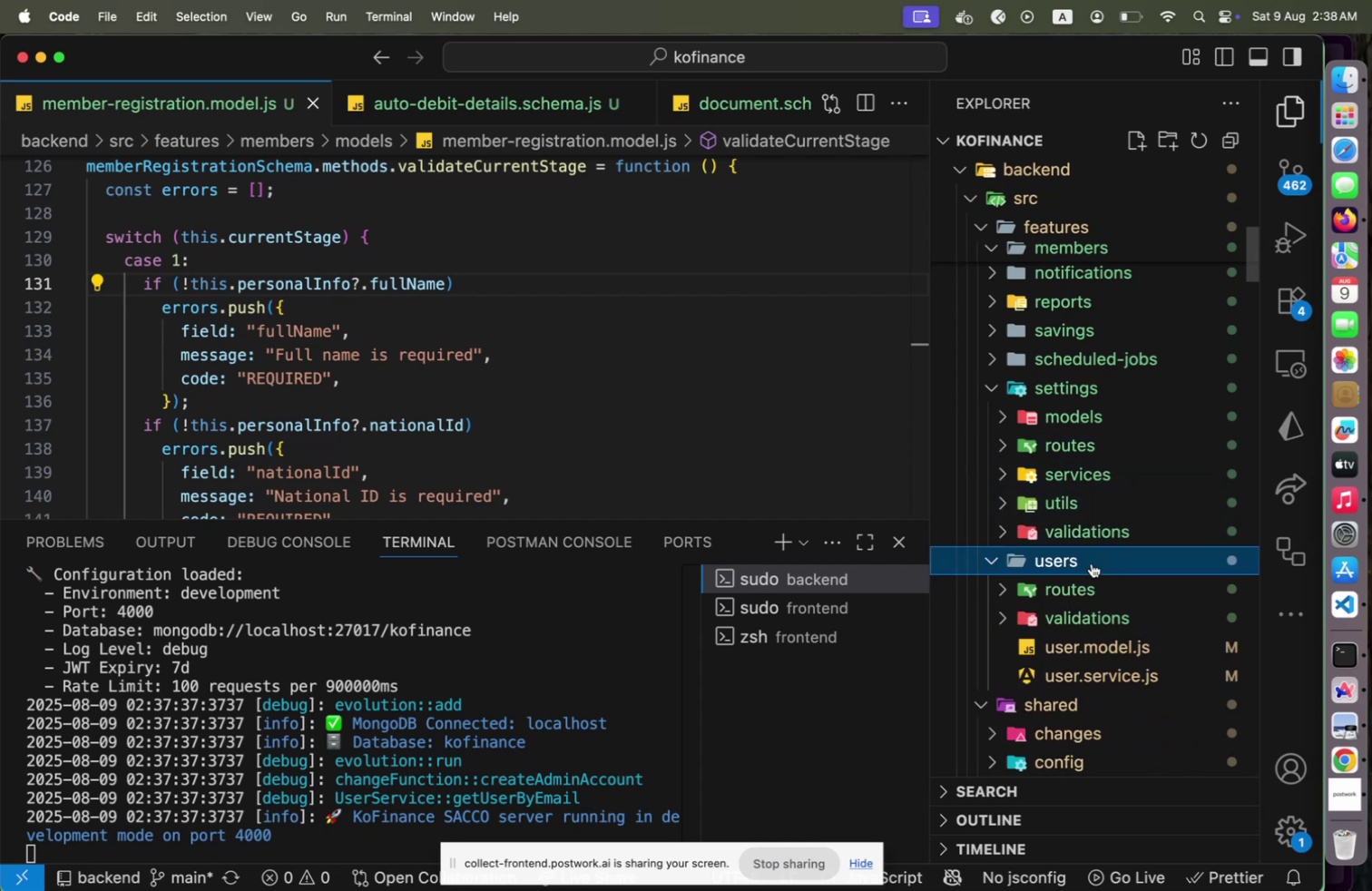 
left_click([1092, 563])
 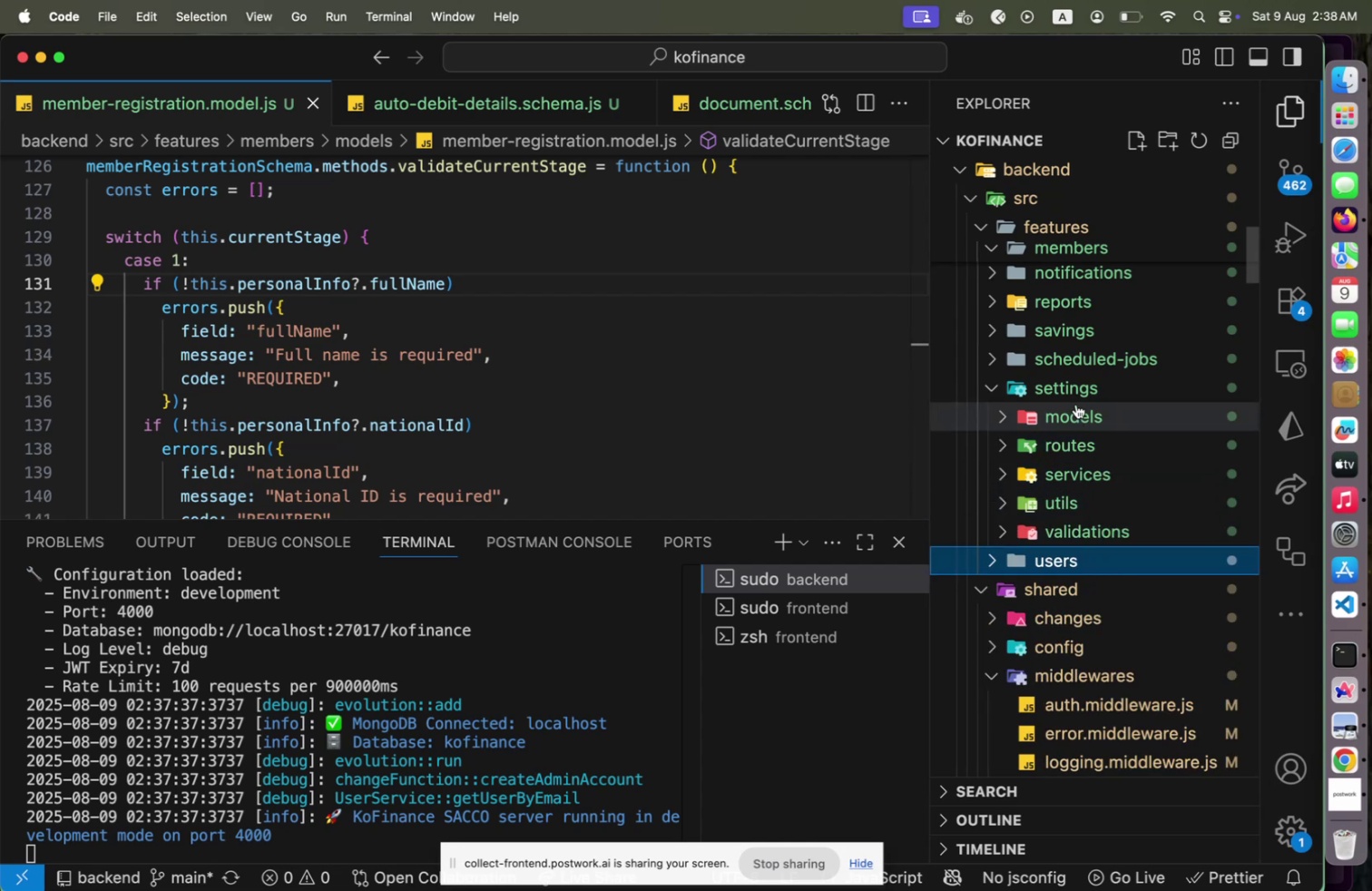 
left_click([1077, 395])
 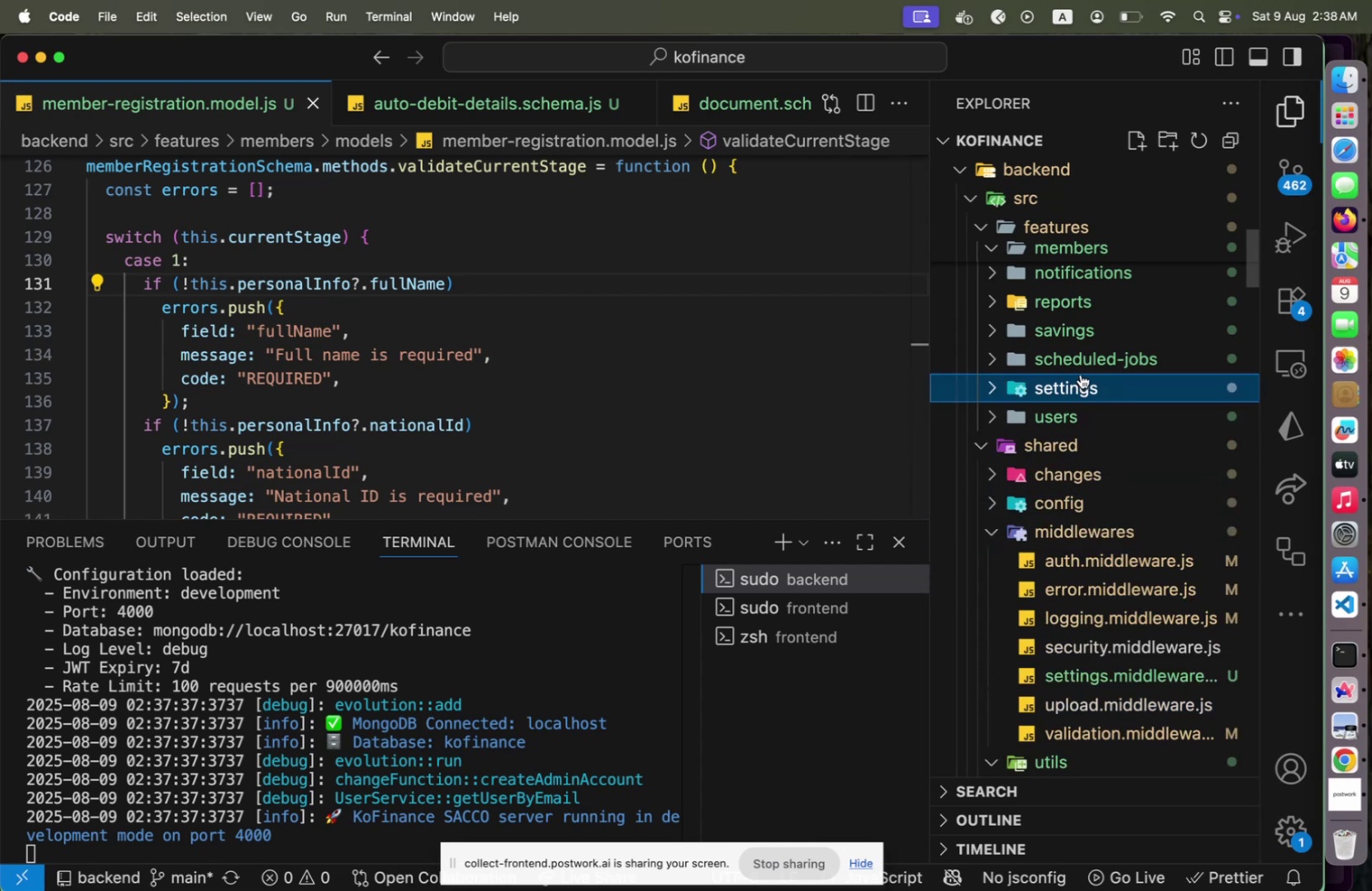 
left_click([1083, 368])
 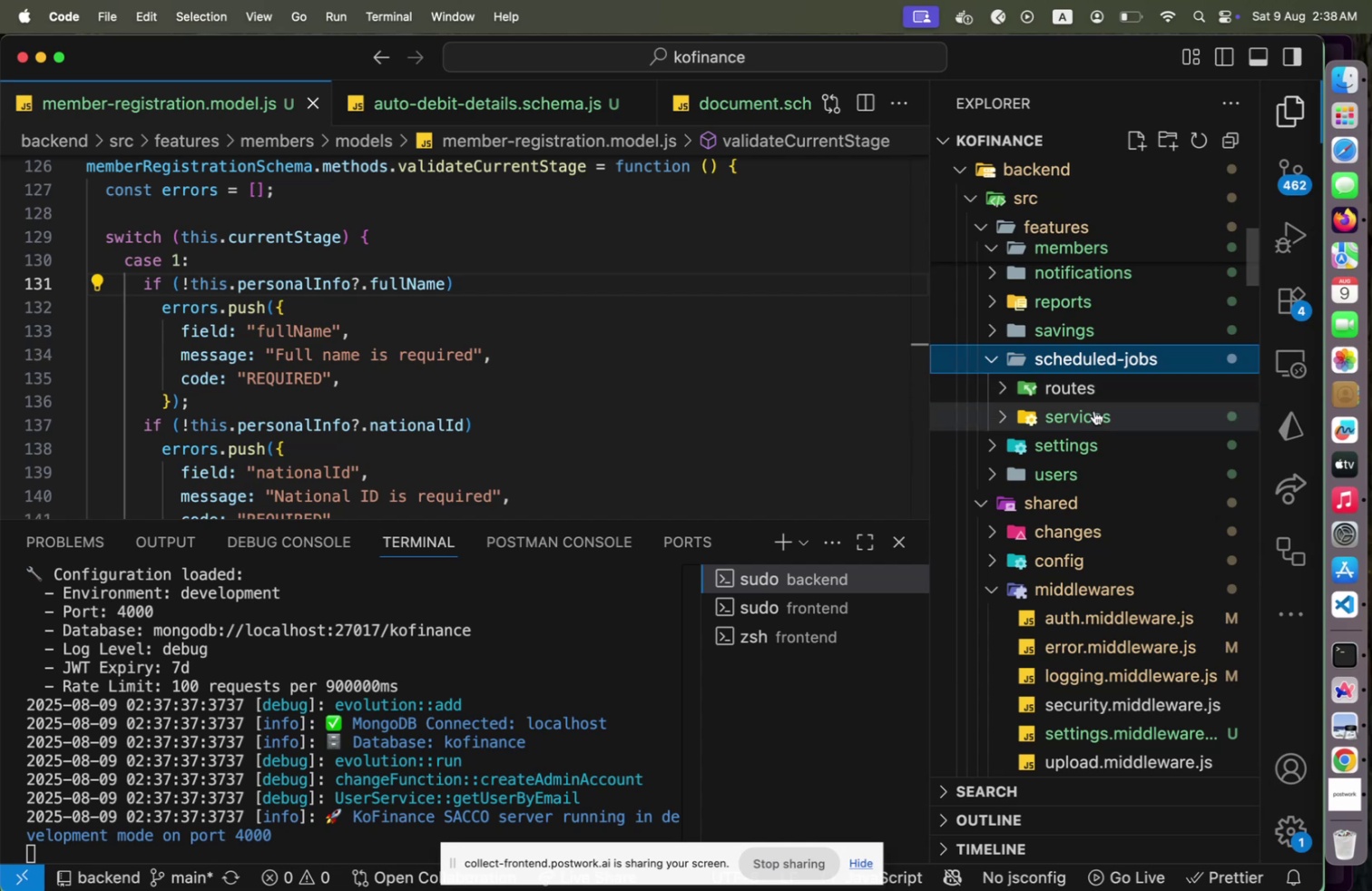 
left_click([1094, 412])
 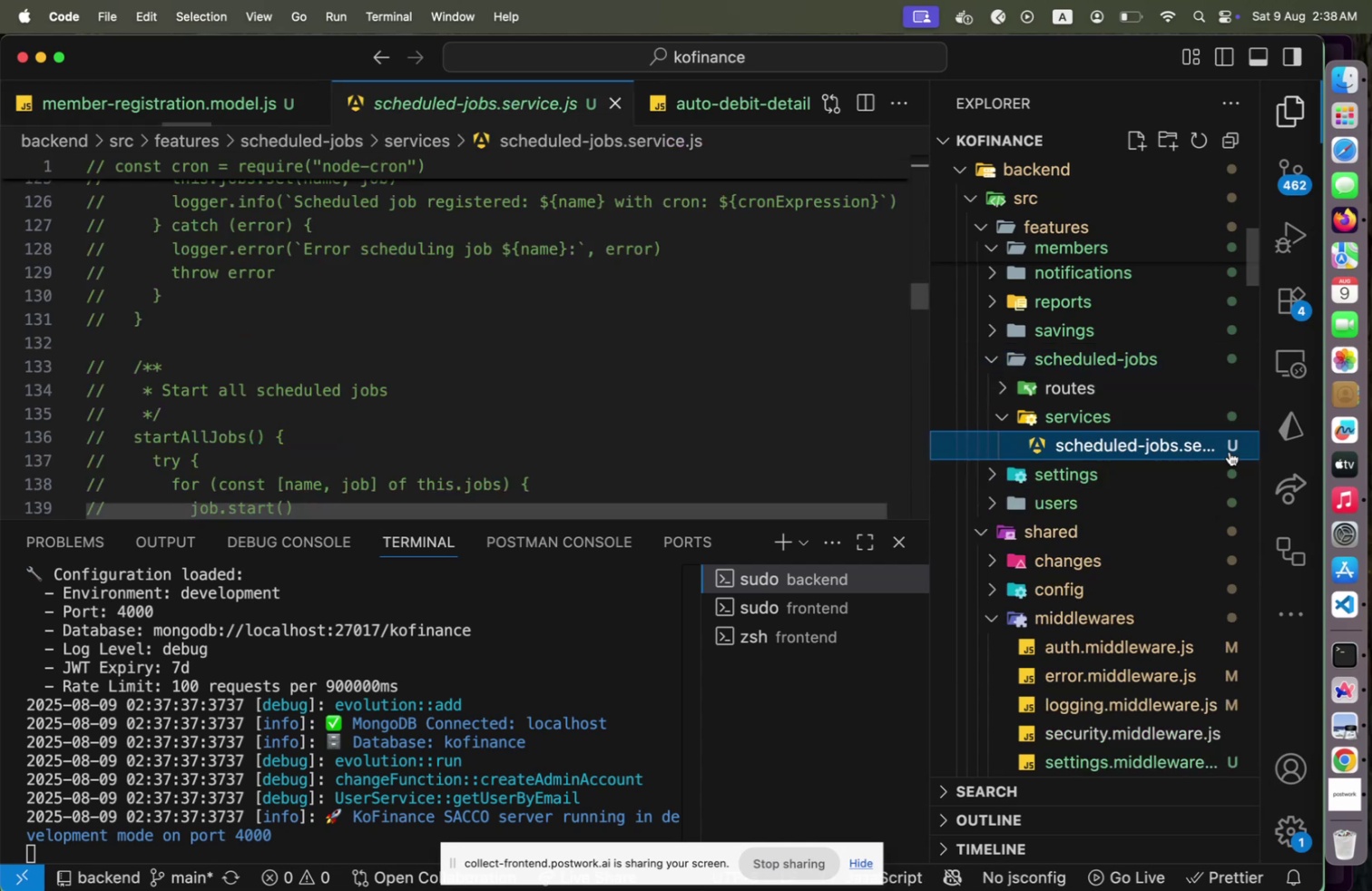 
scroll: coordinate [844, 368], scroll_direction: up, amount: 57.0
 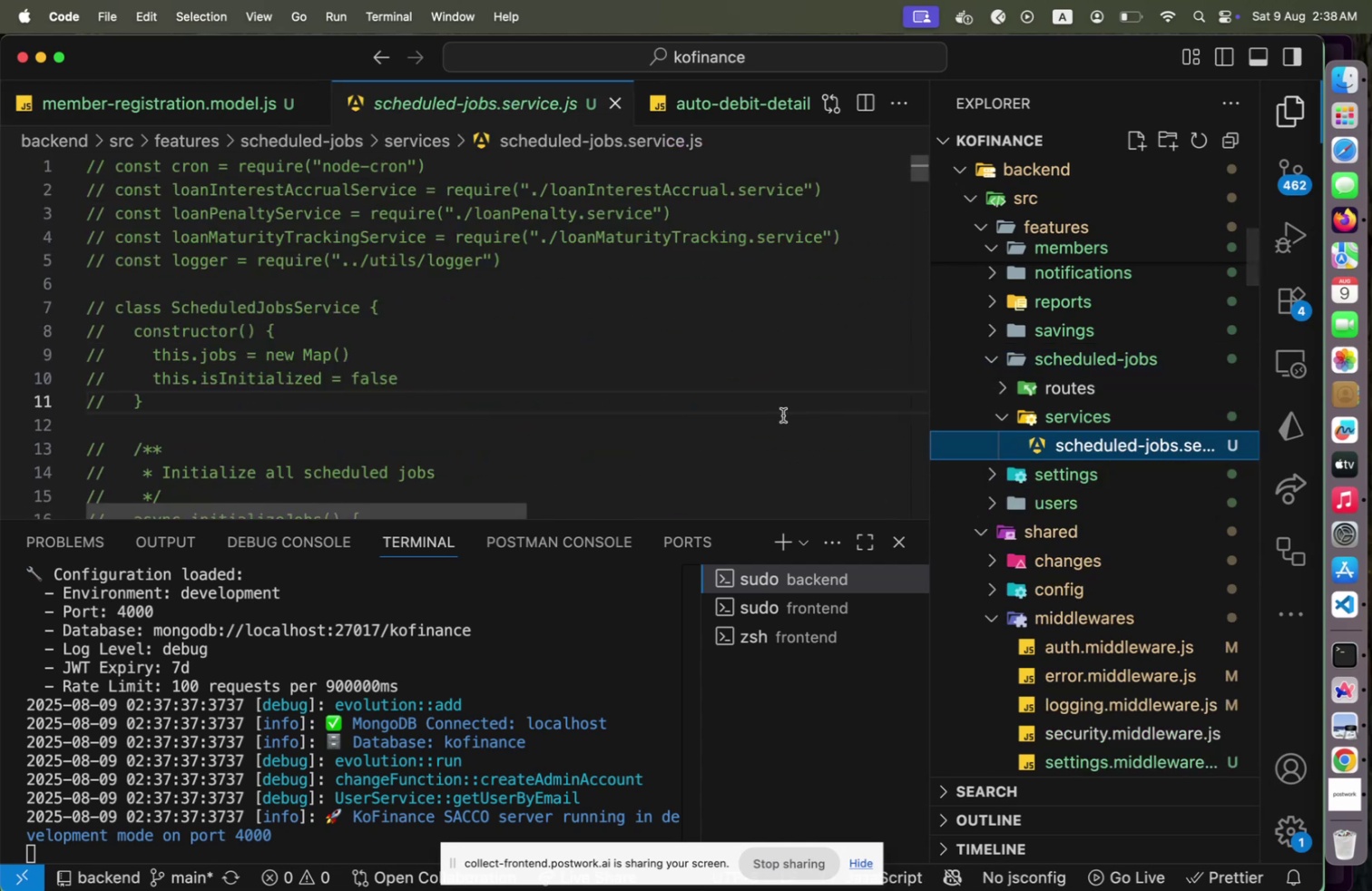 
scroll: coordinate [784, 414], scroll_direction: down, amount: 9.0
 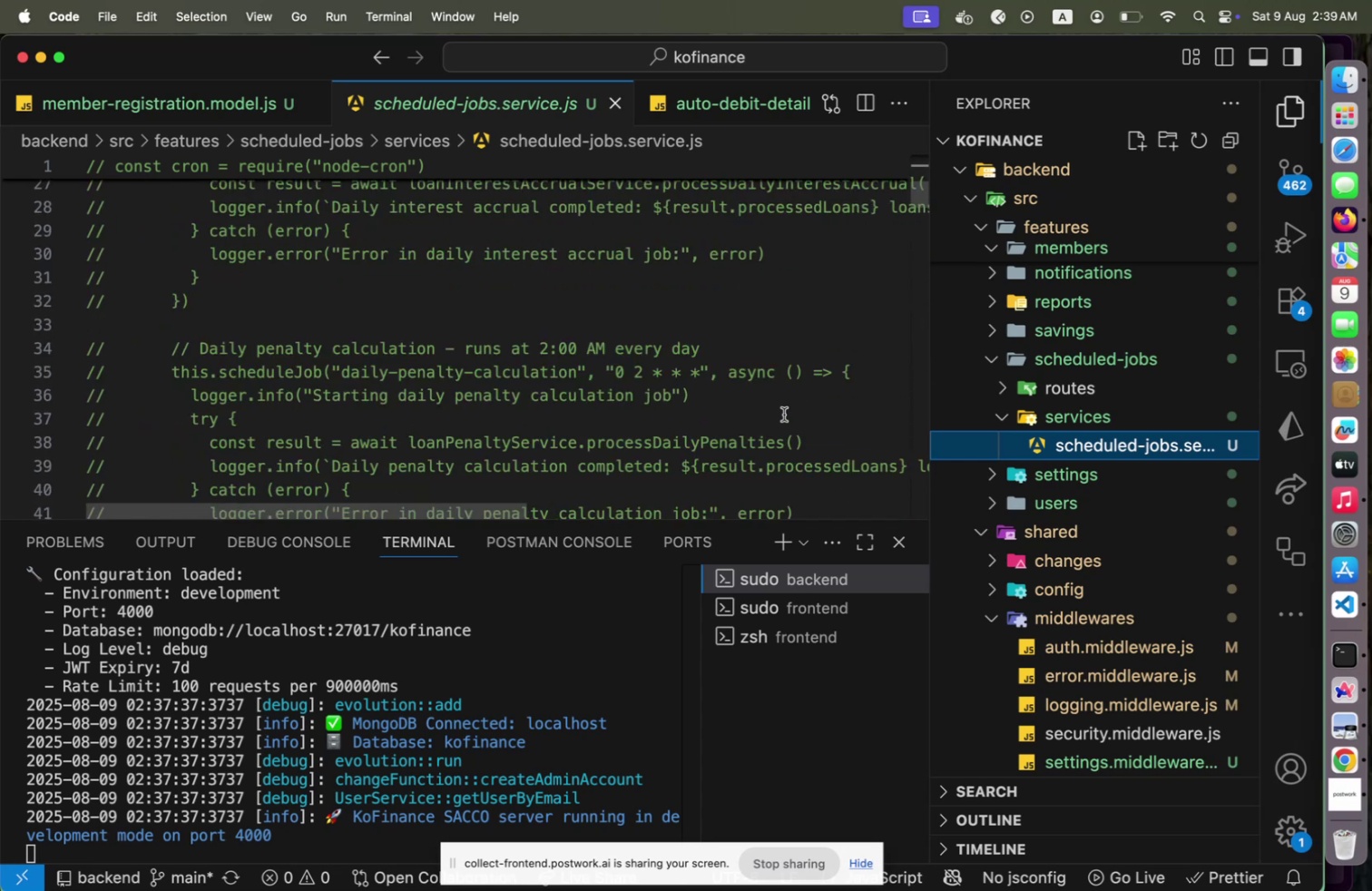 
scroll: coordinate [784, 414], scroll_direction: up, amount: 5.0
 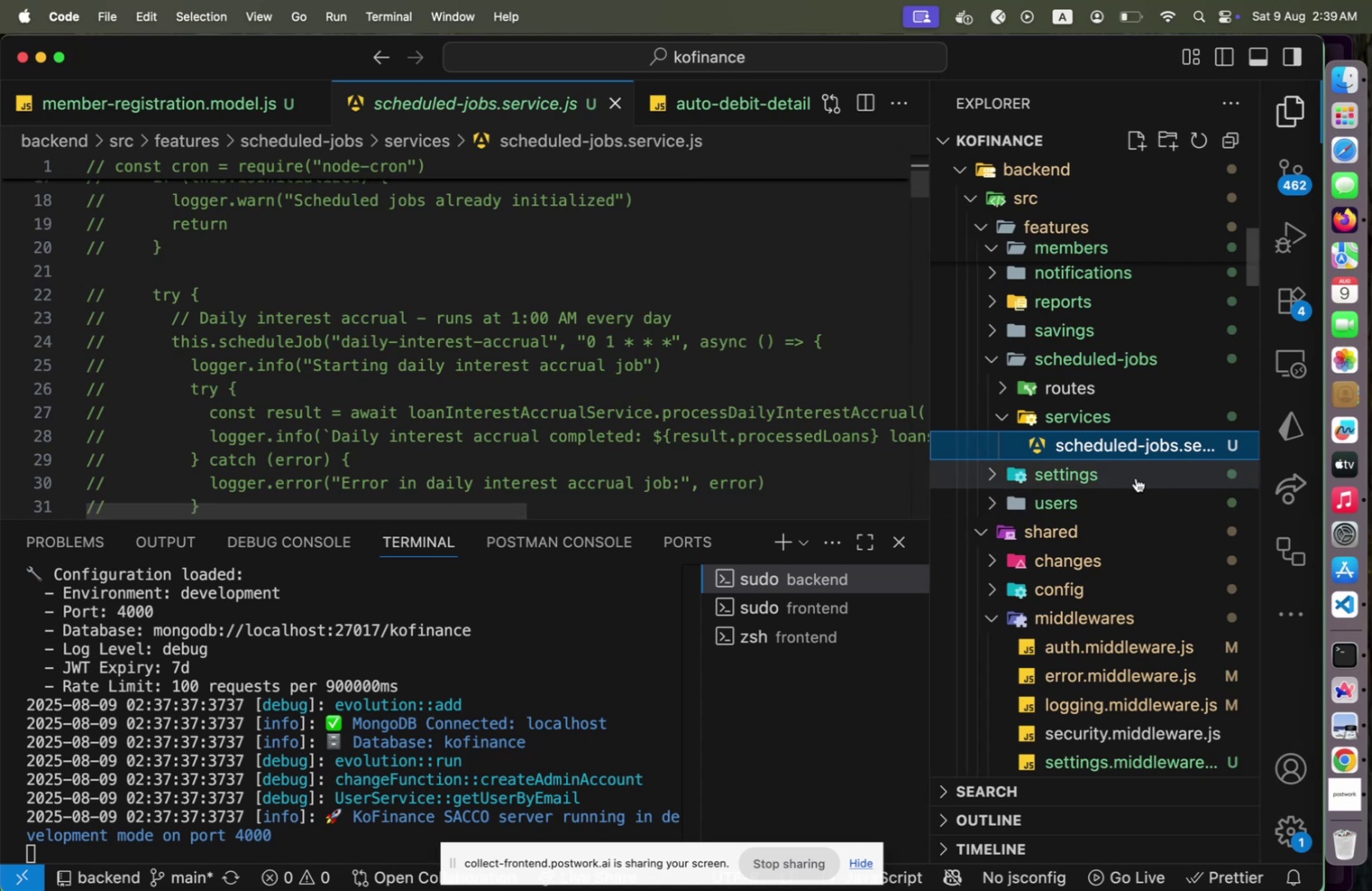 
mouse_move([1366, 688])
 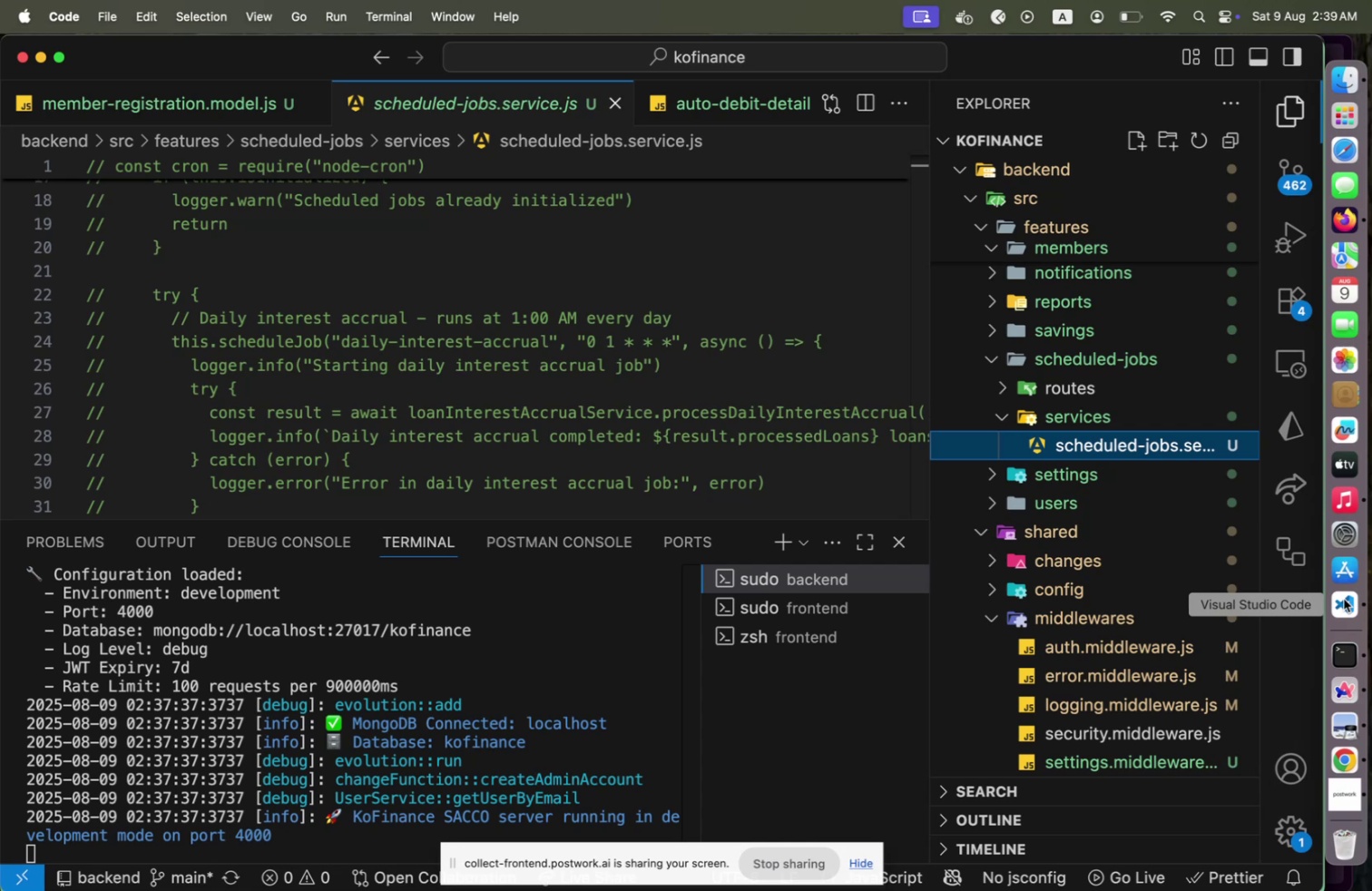 
wait(19.57)
 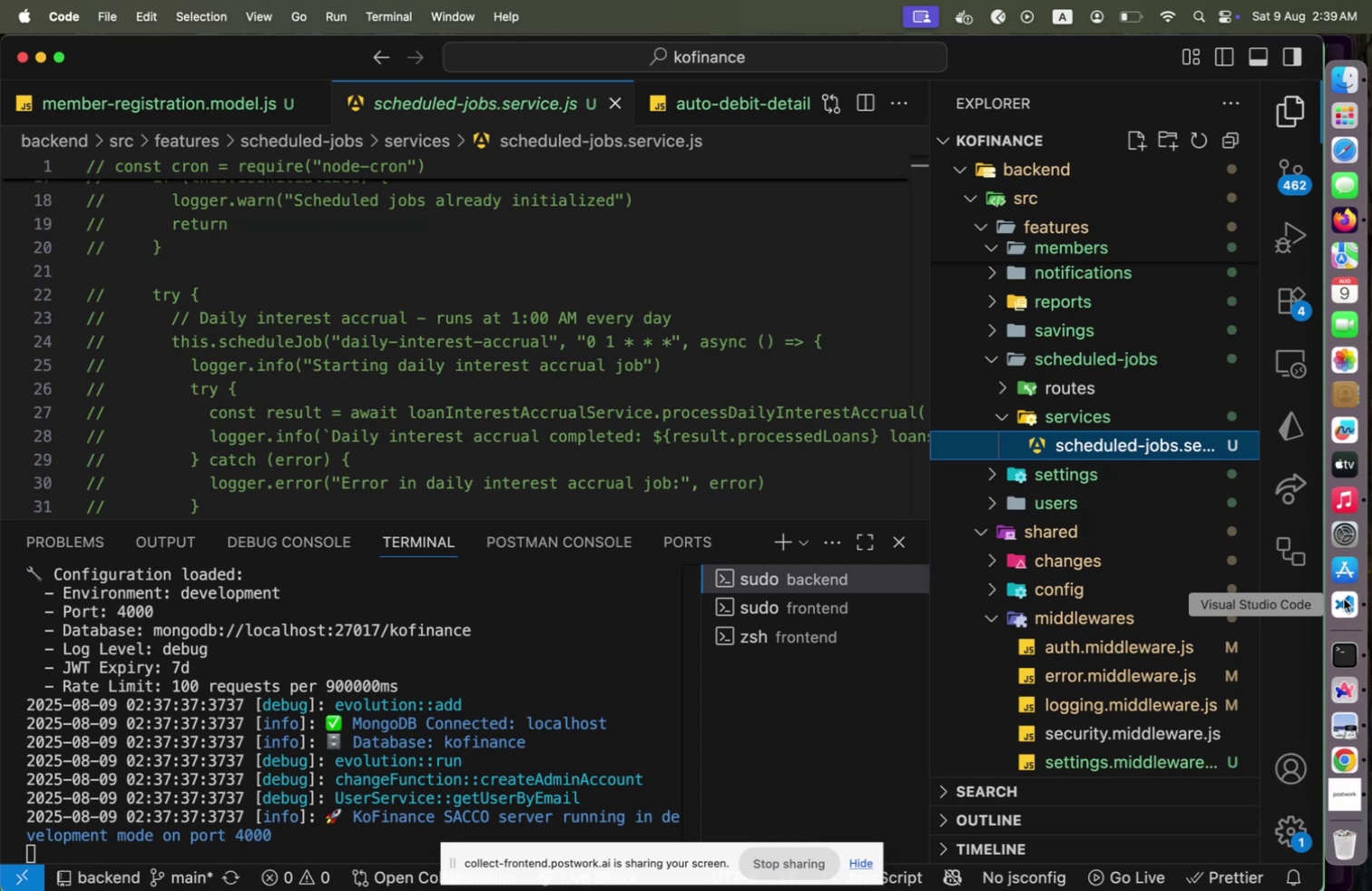 
left_click([1190, 655])
 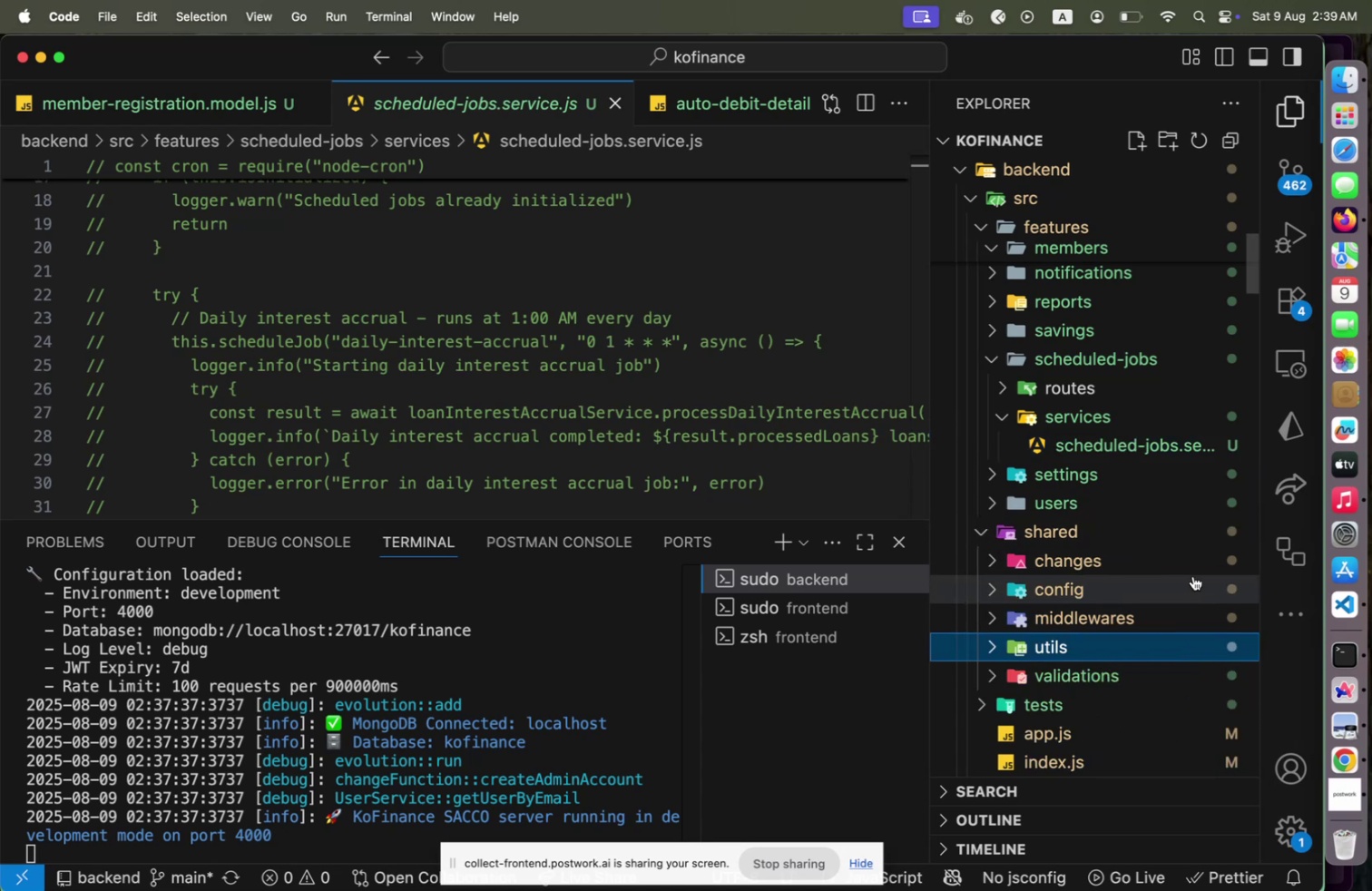 
scroll: coordinate [1184, 495], scroll_direction: down, amount: 26.0
 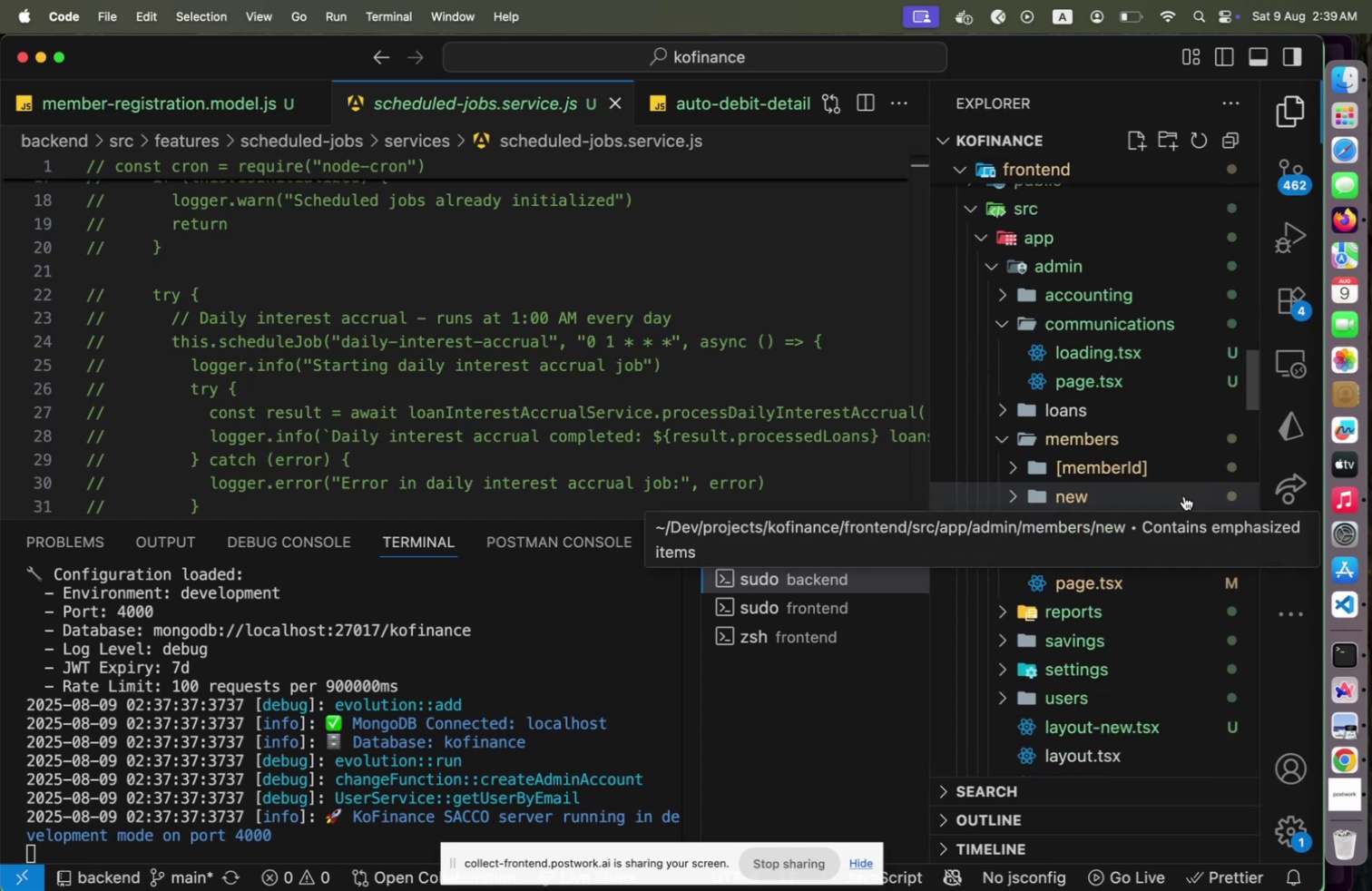 
mouse_move([1127, 557])
 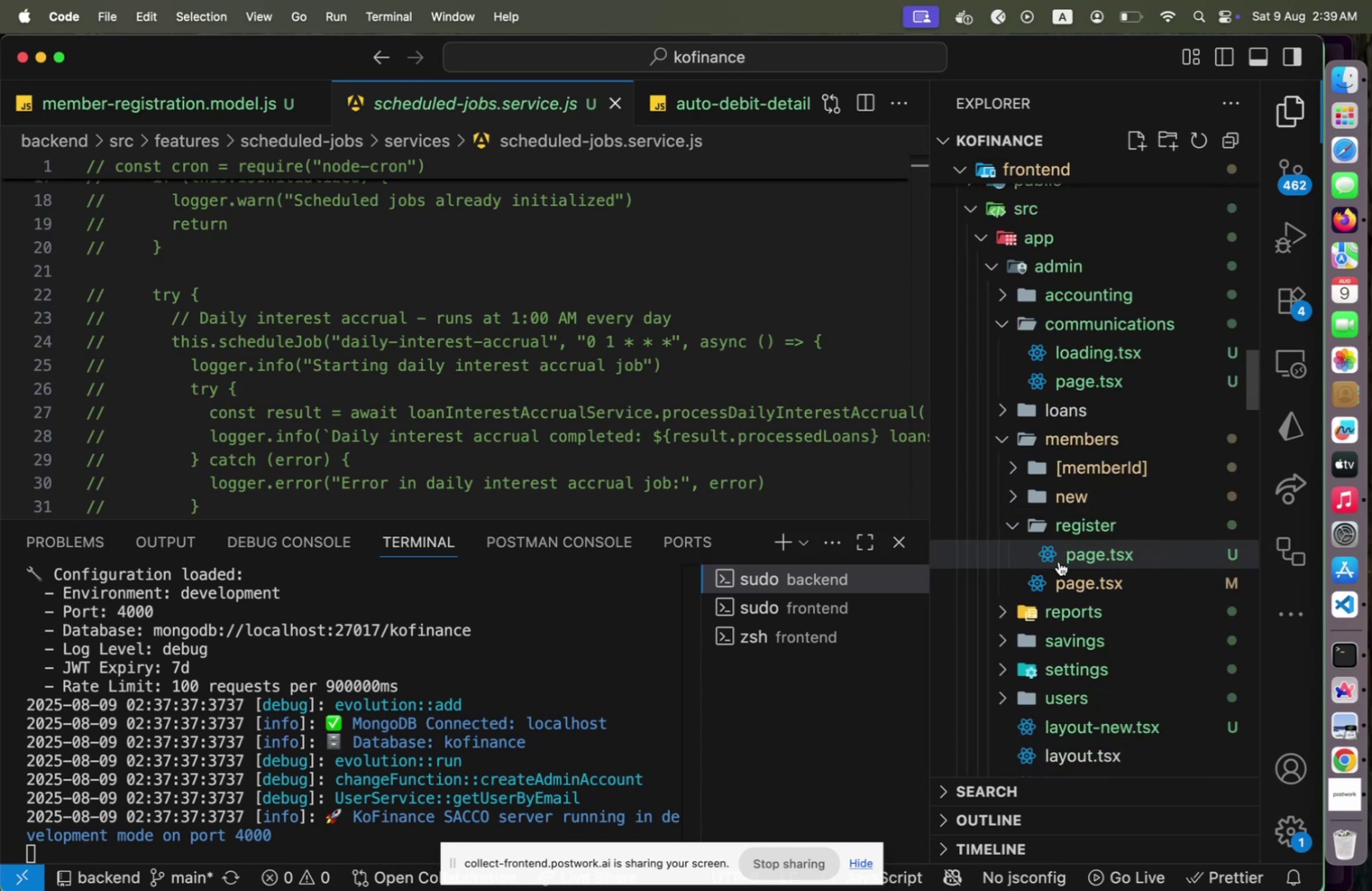 
key(Meta+CommandLeft)
 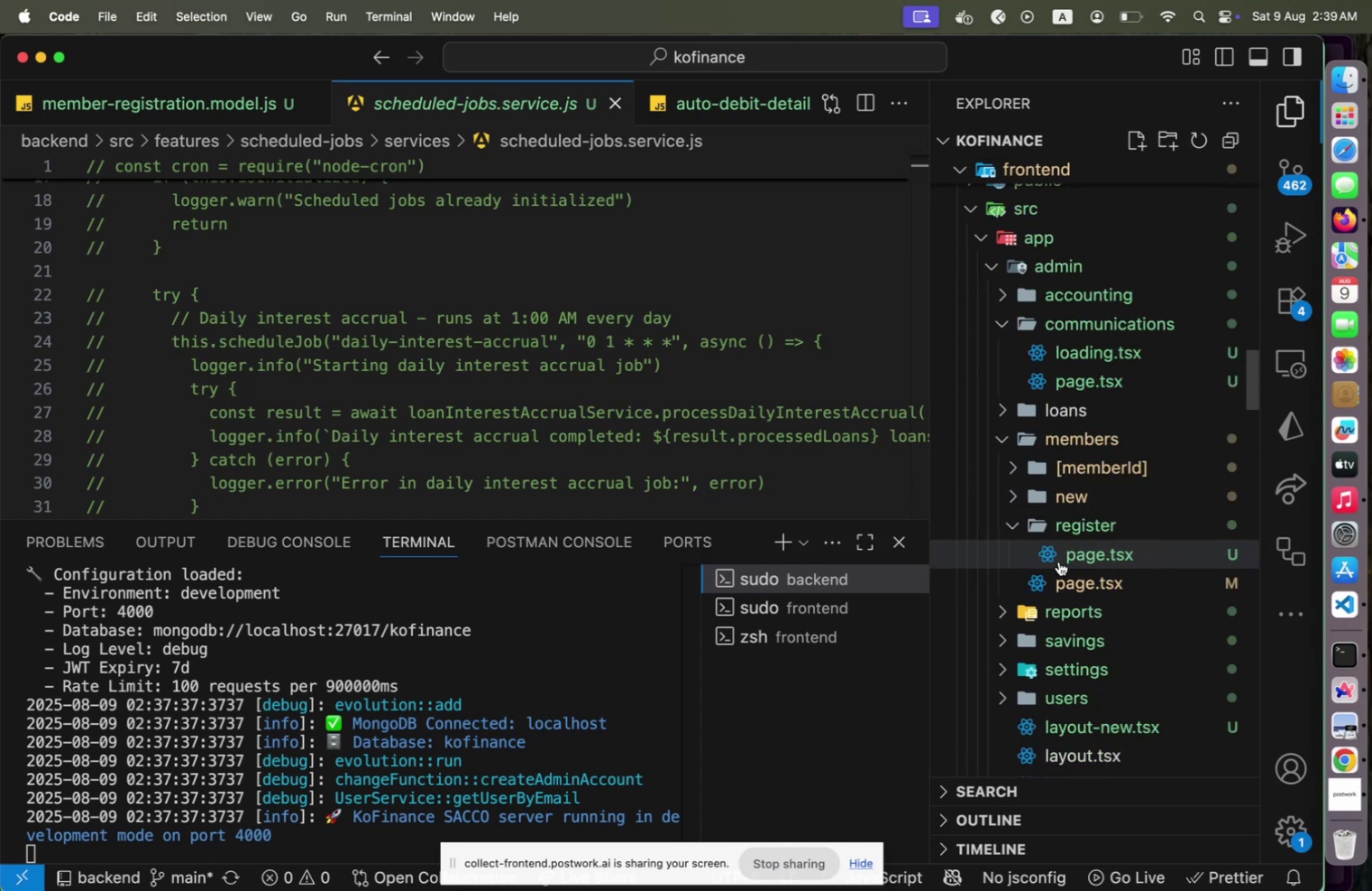 
key(Meta+Tab)
 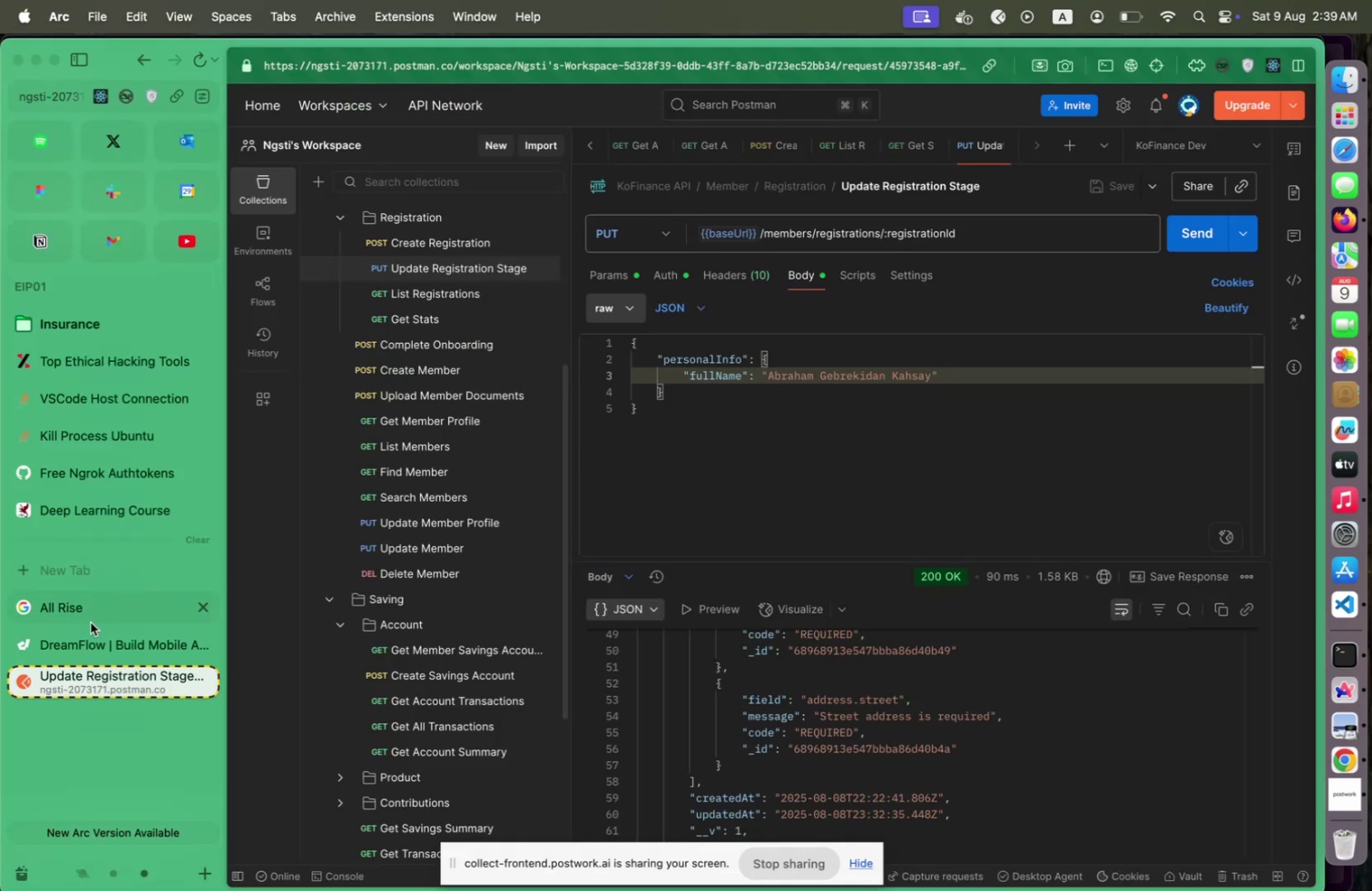 
left_click([111, 589])
 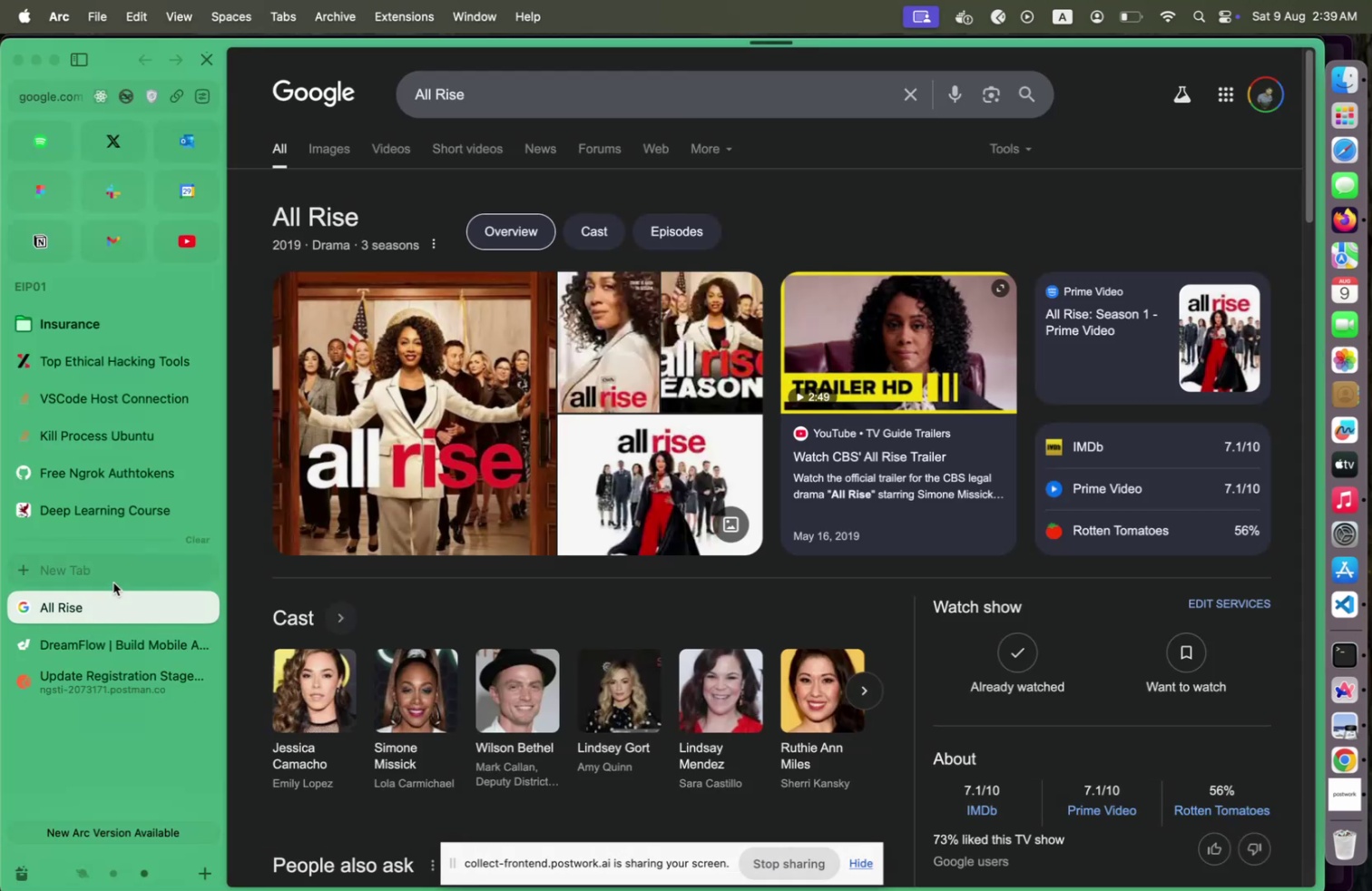 
left_click([113, 582])
 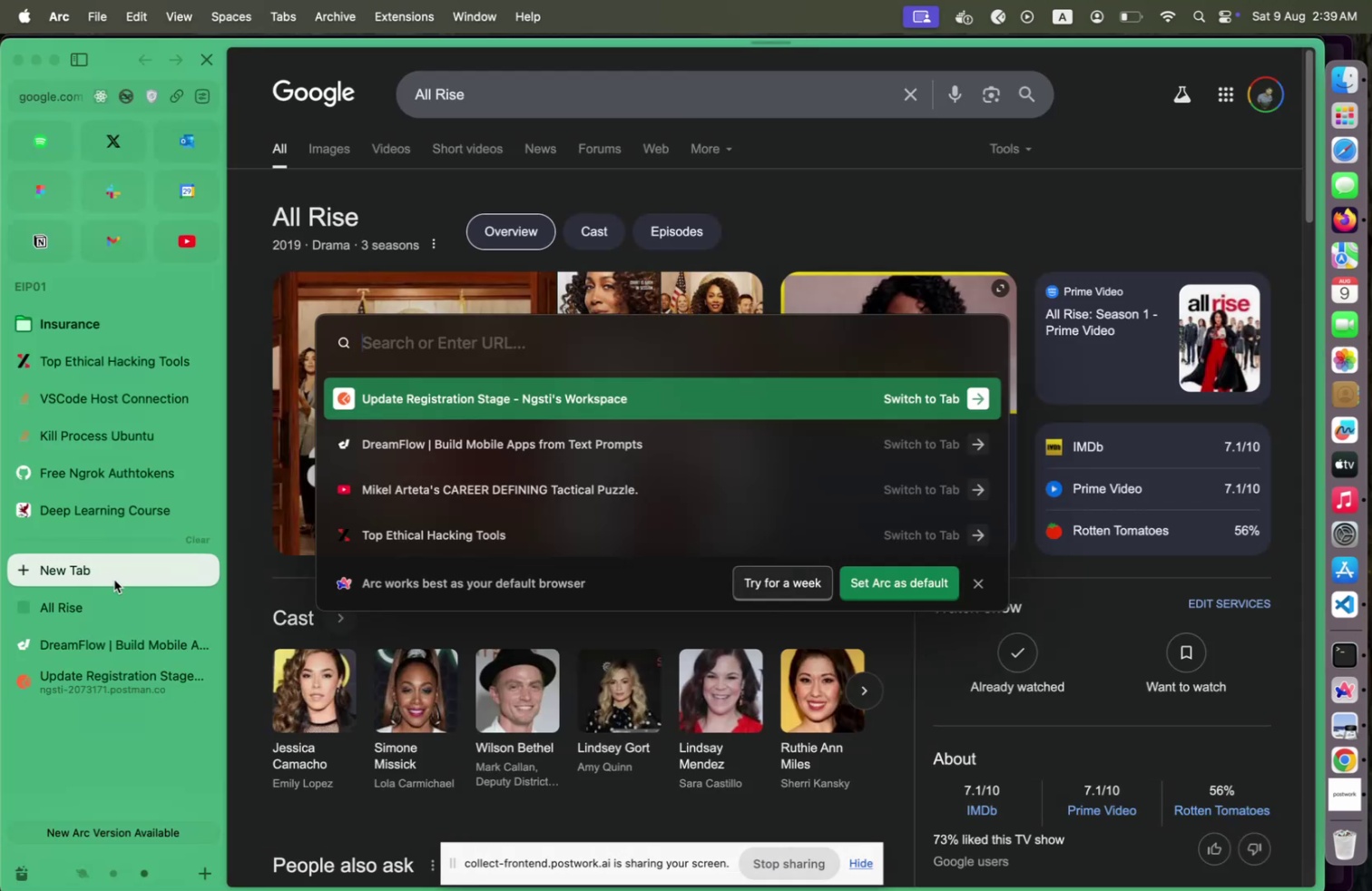 
type(lo)
 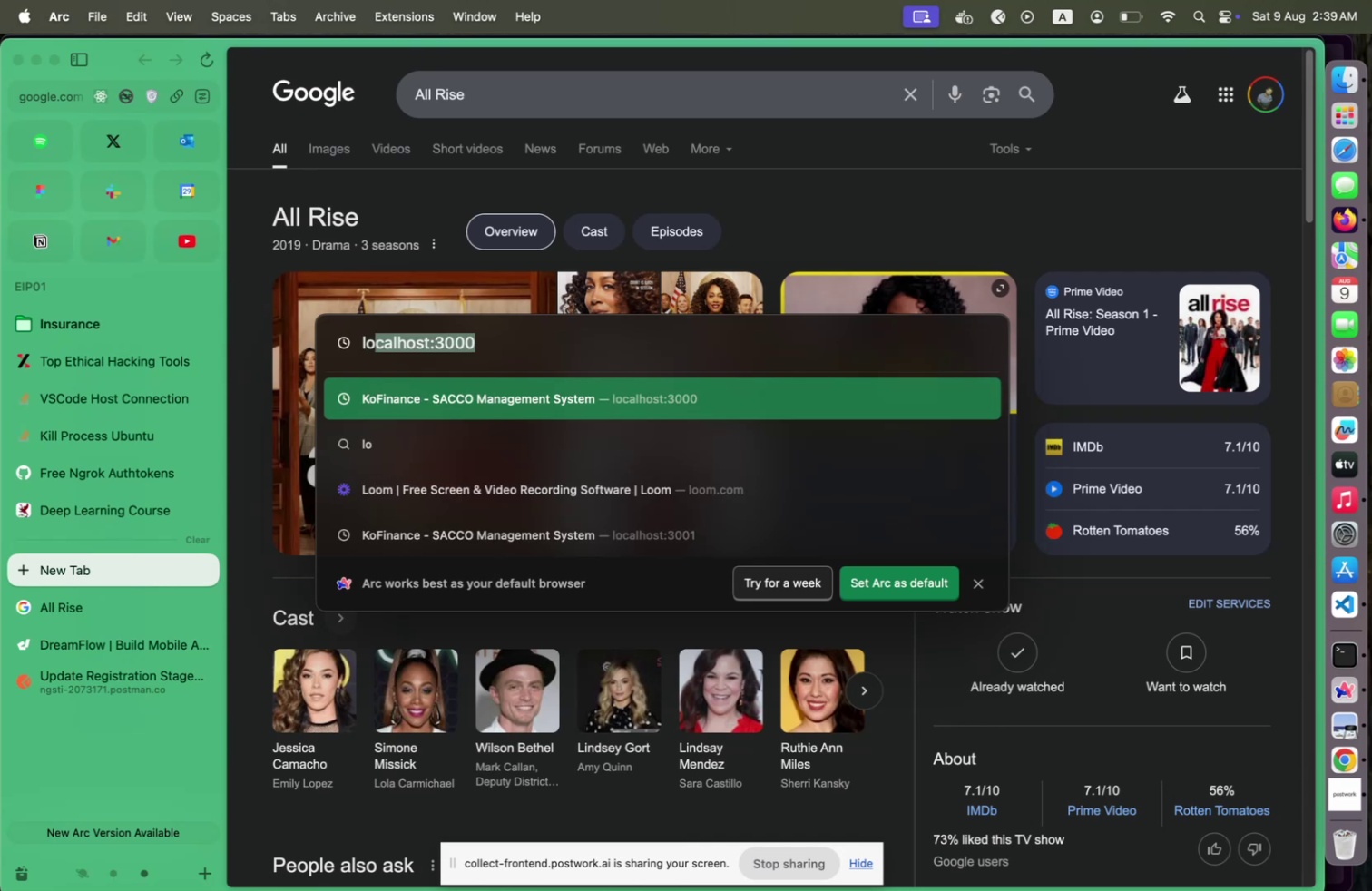 
key(Enter)
 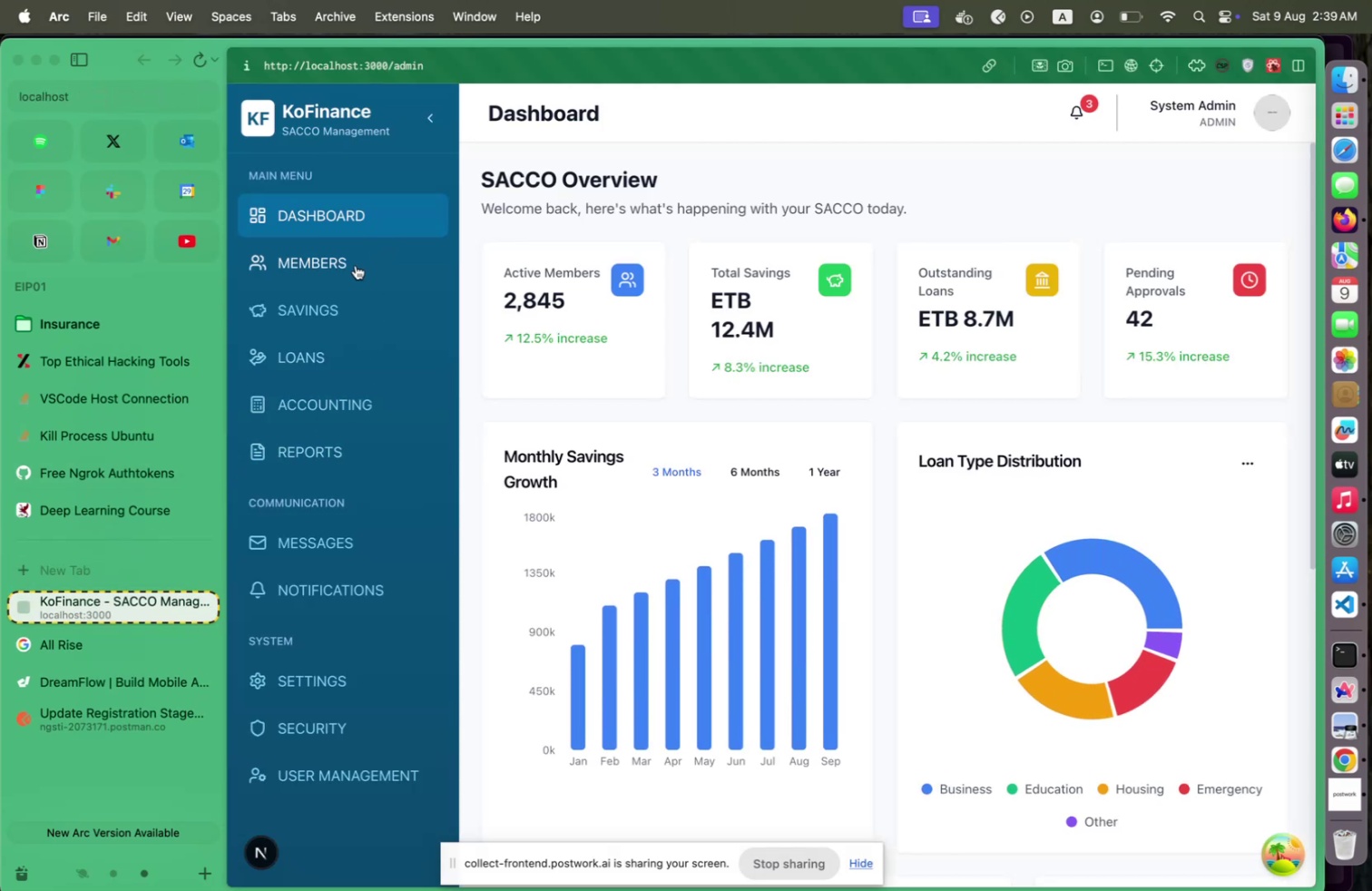 
left_click([515, 64])
 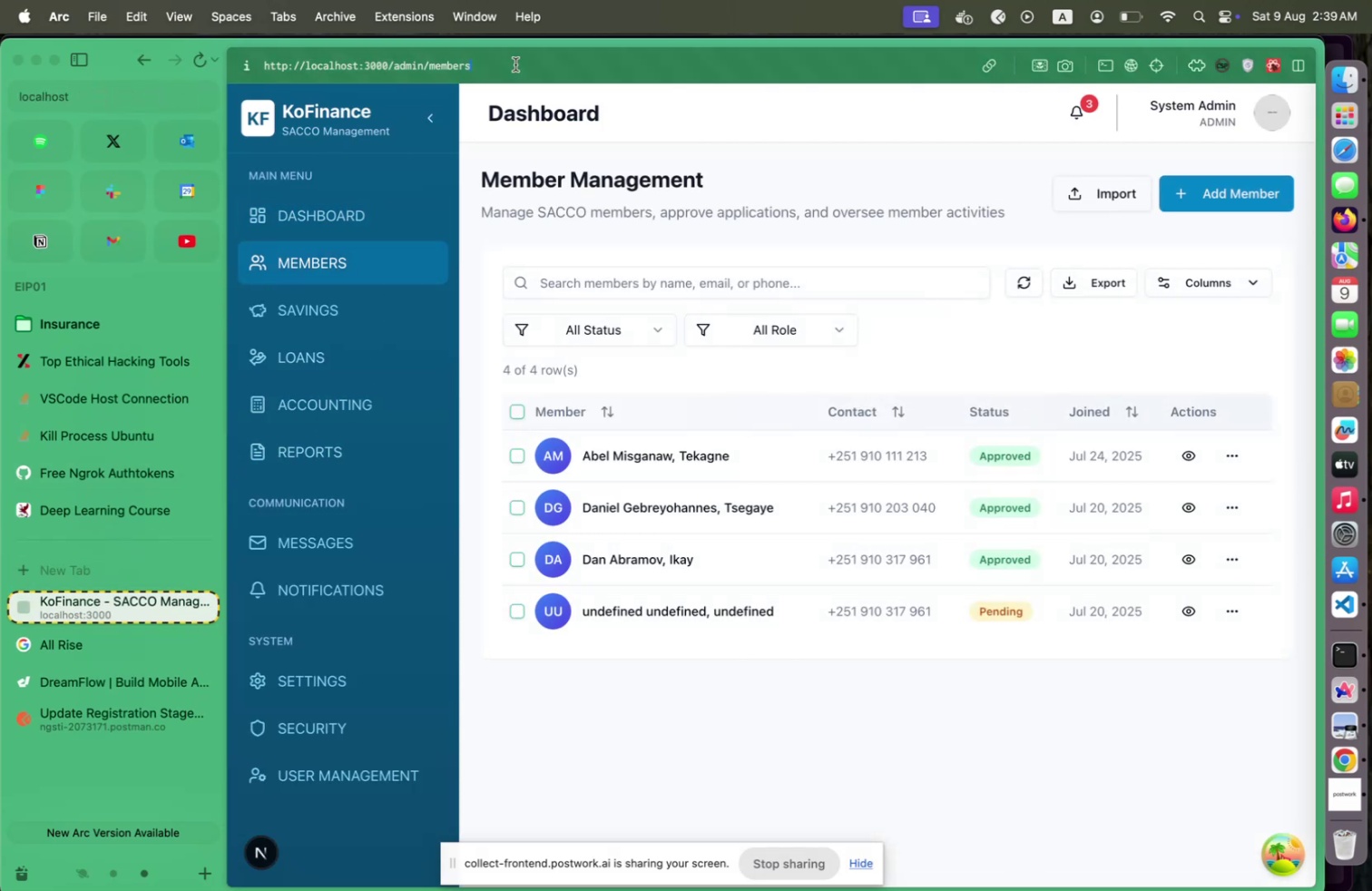 
type(/regs)
key(Backspace)
type(ister)
 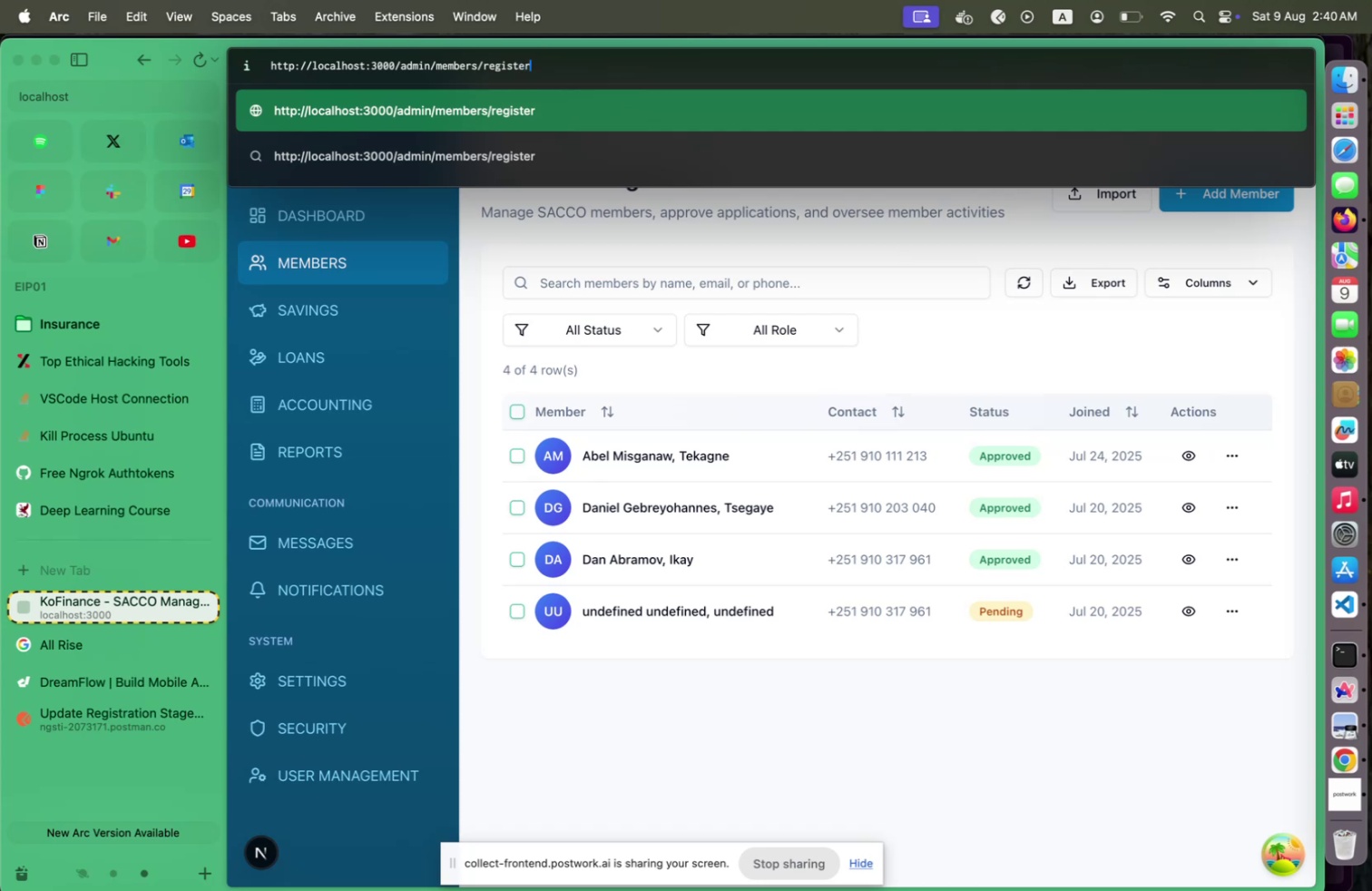 
key(Enter)
 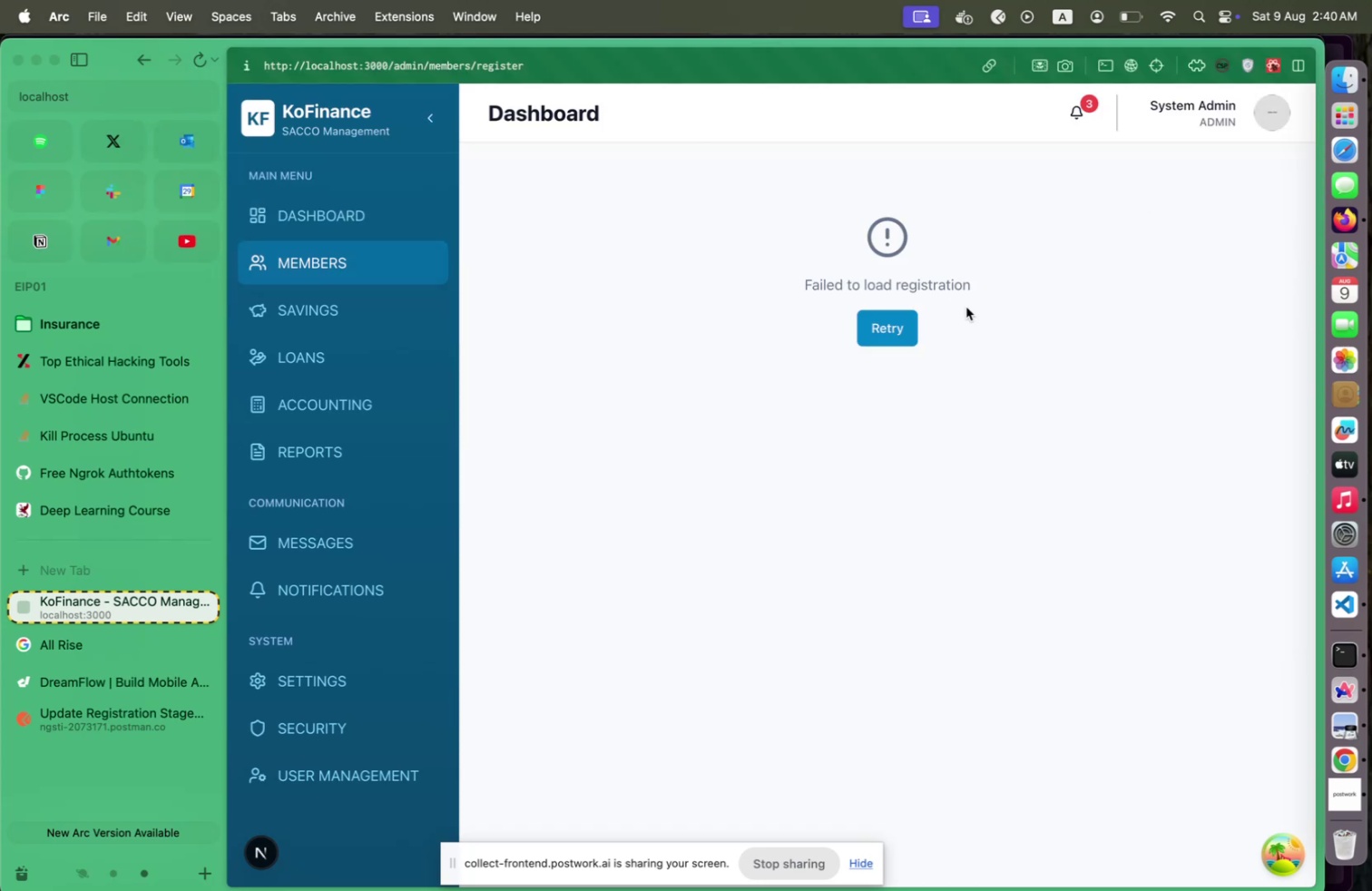 
wait(5.13)
 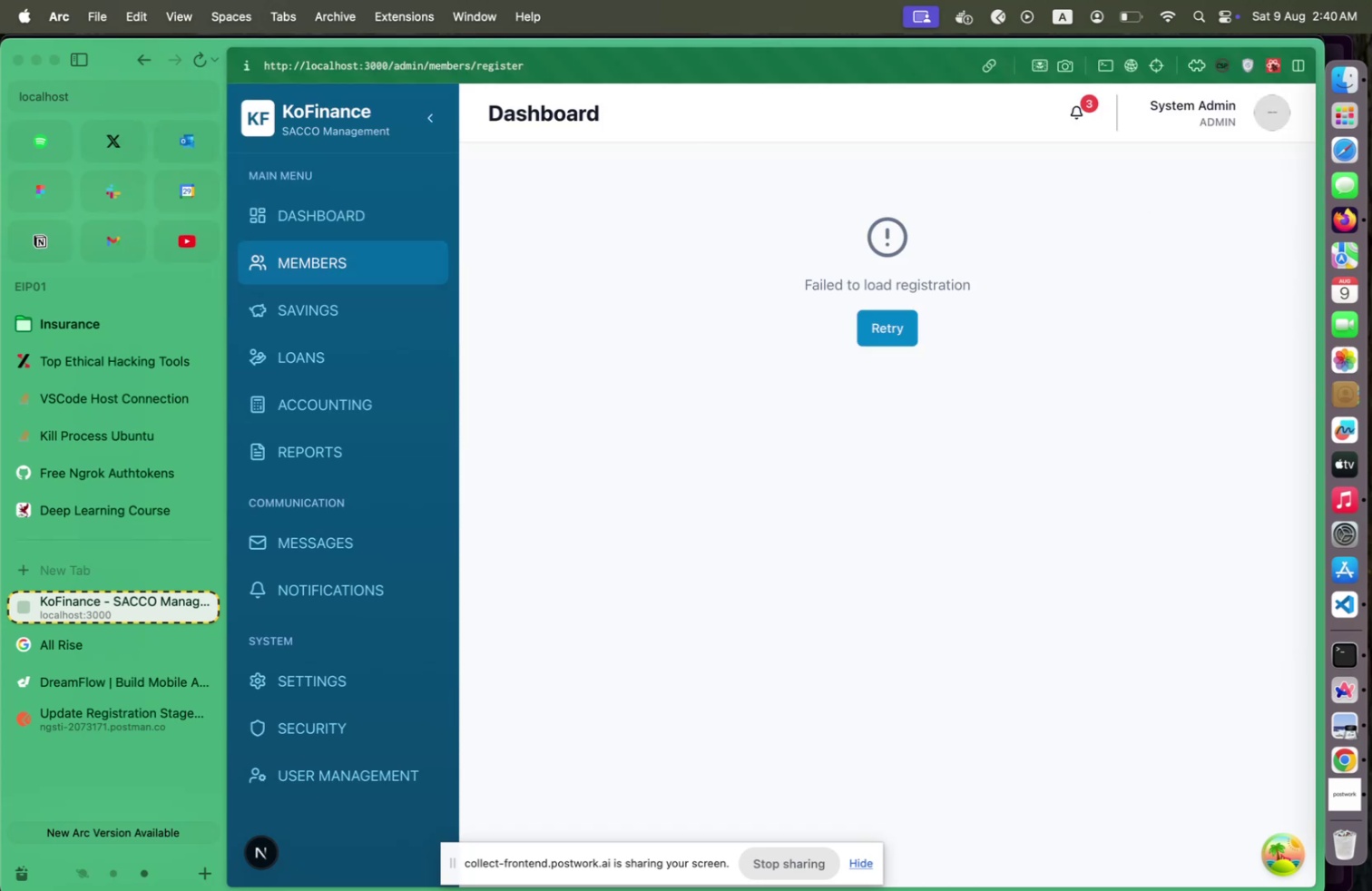 
left_click([904, 324])
 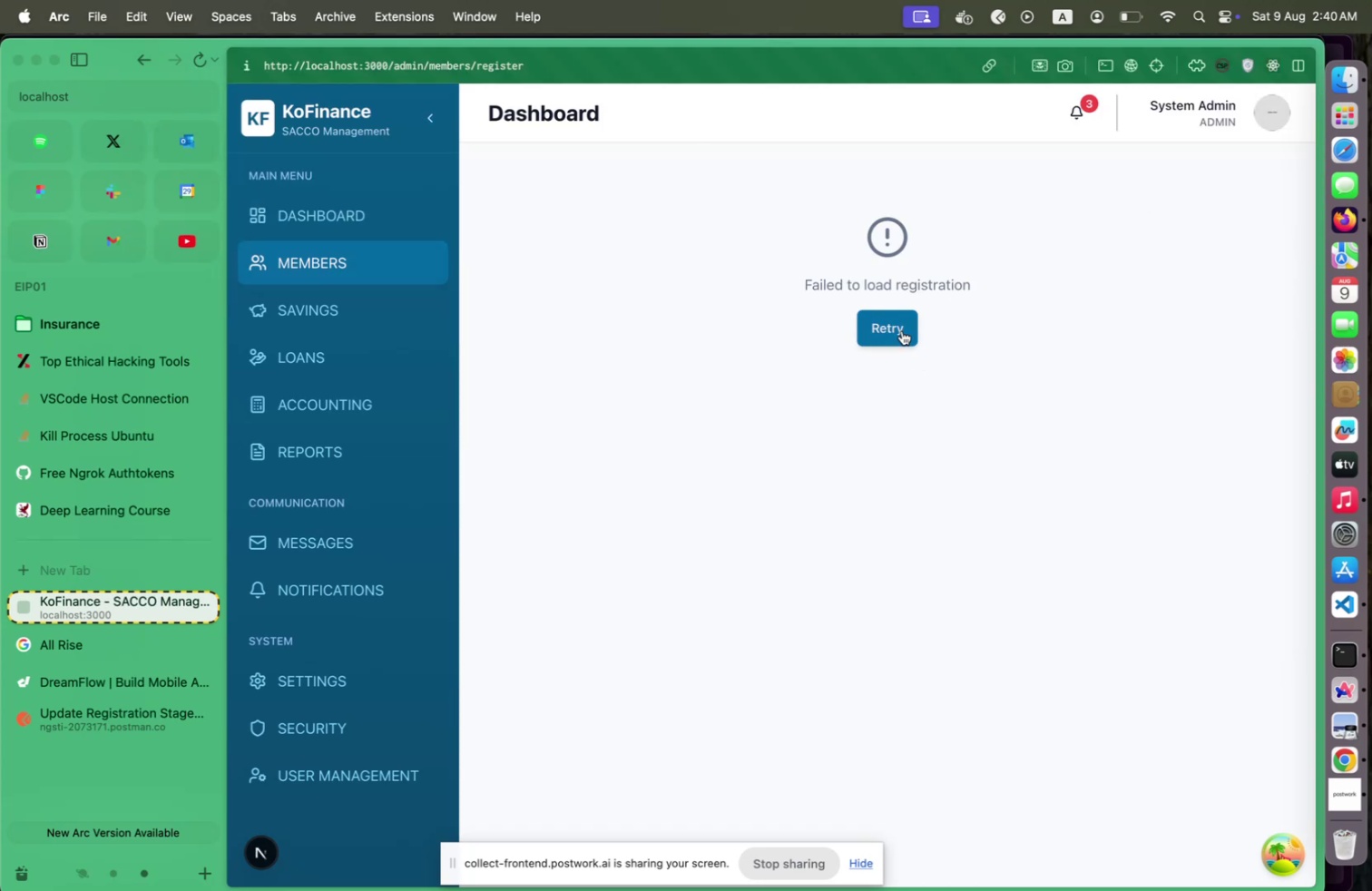 
left_click([902, 330])
 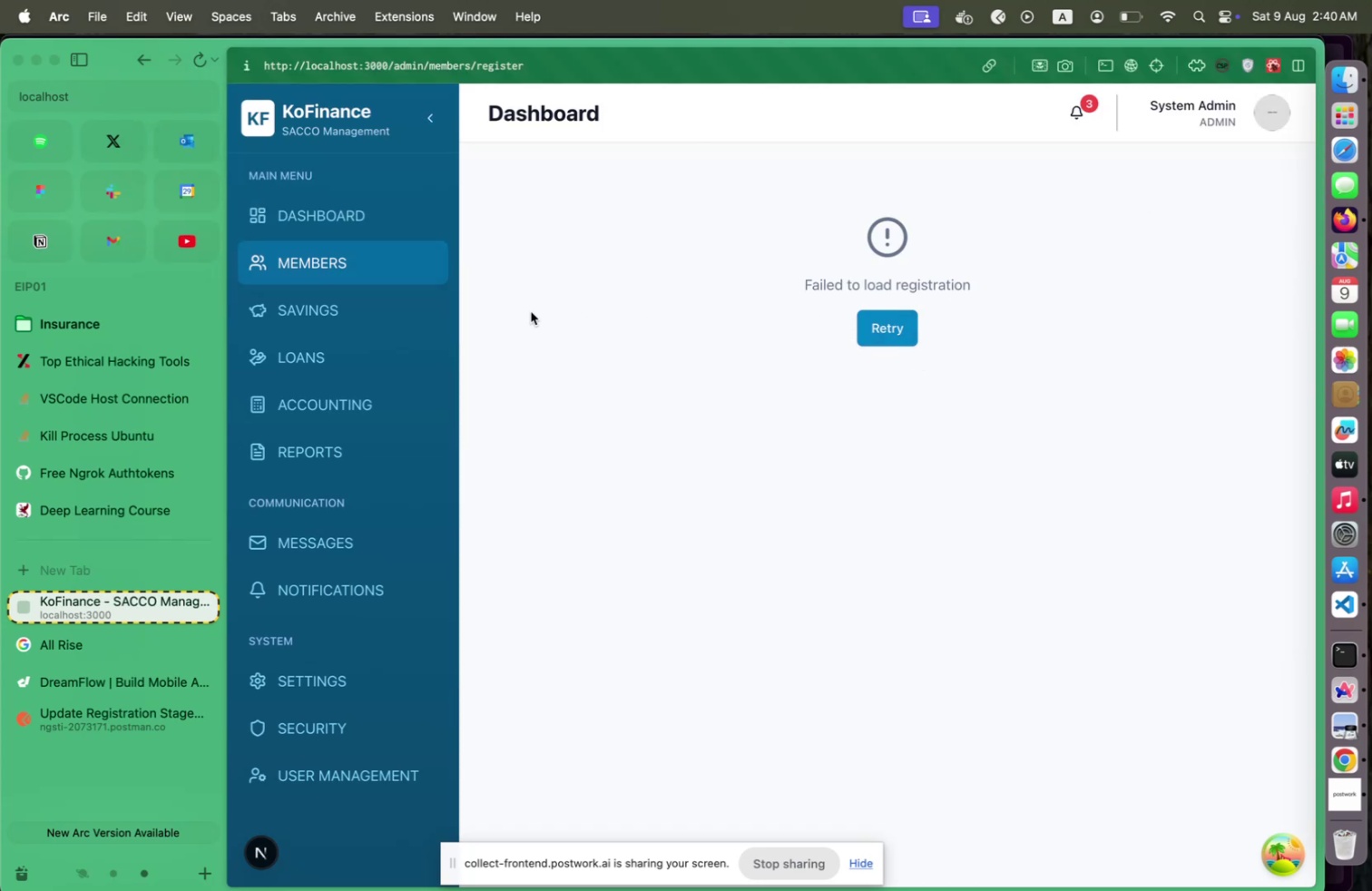 
key(Meta+CommandLeft)
 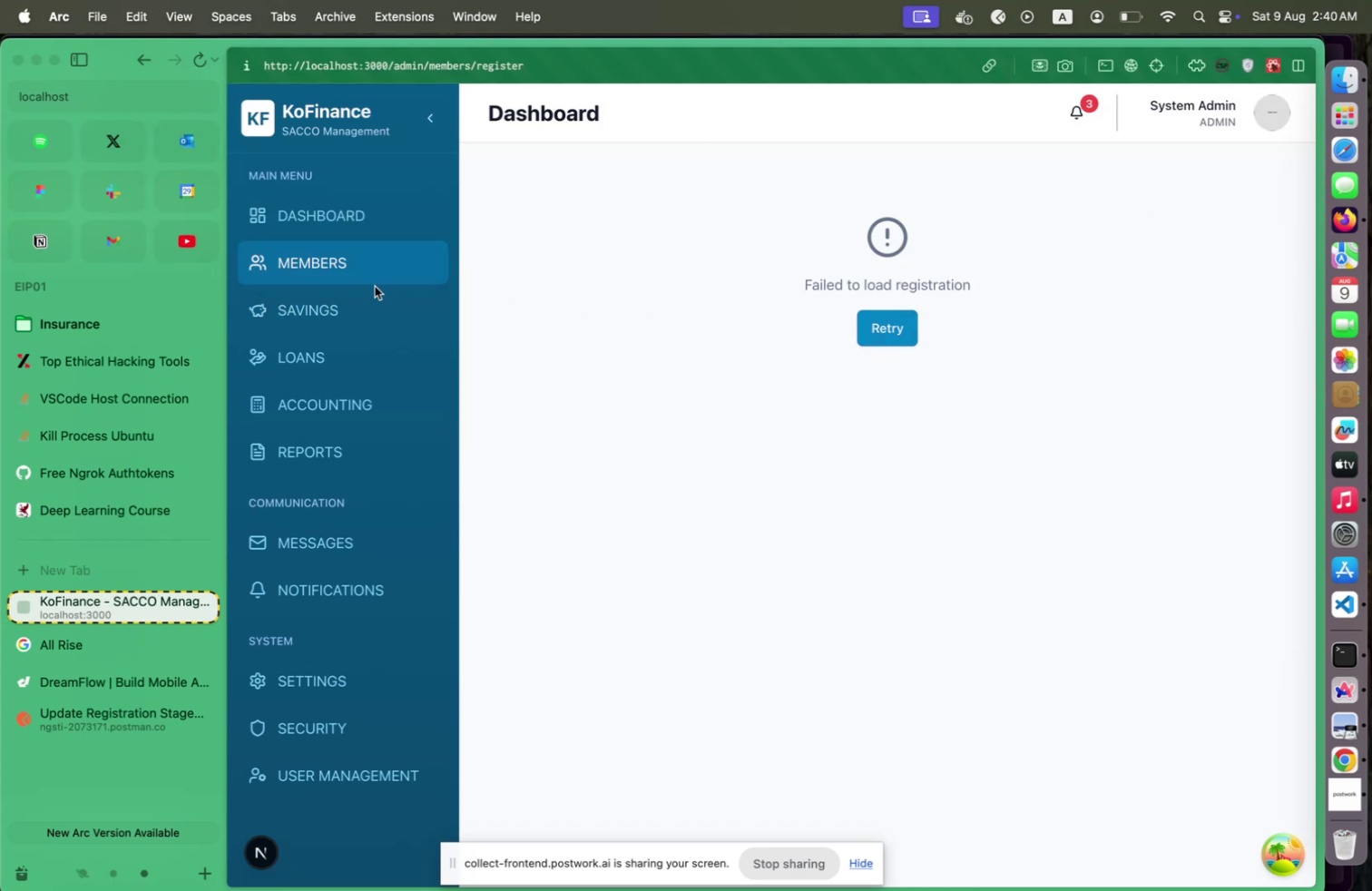 
key(Meta+Tab)
 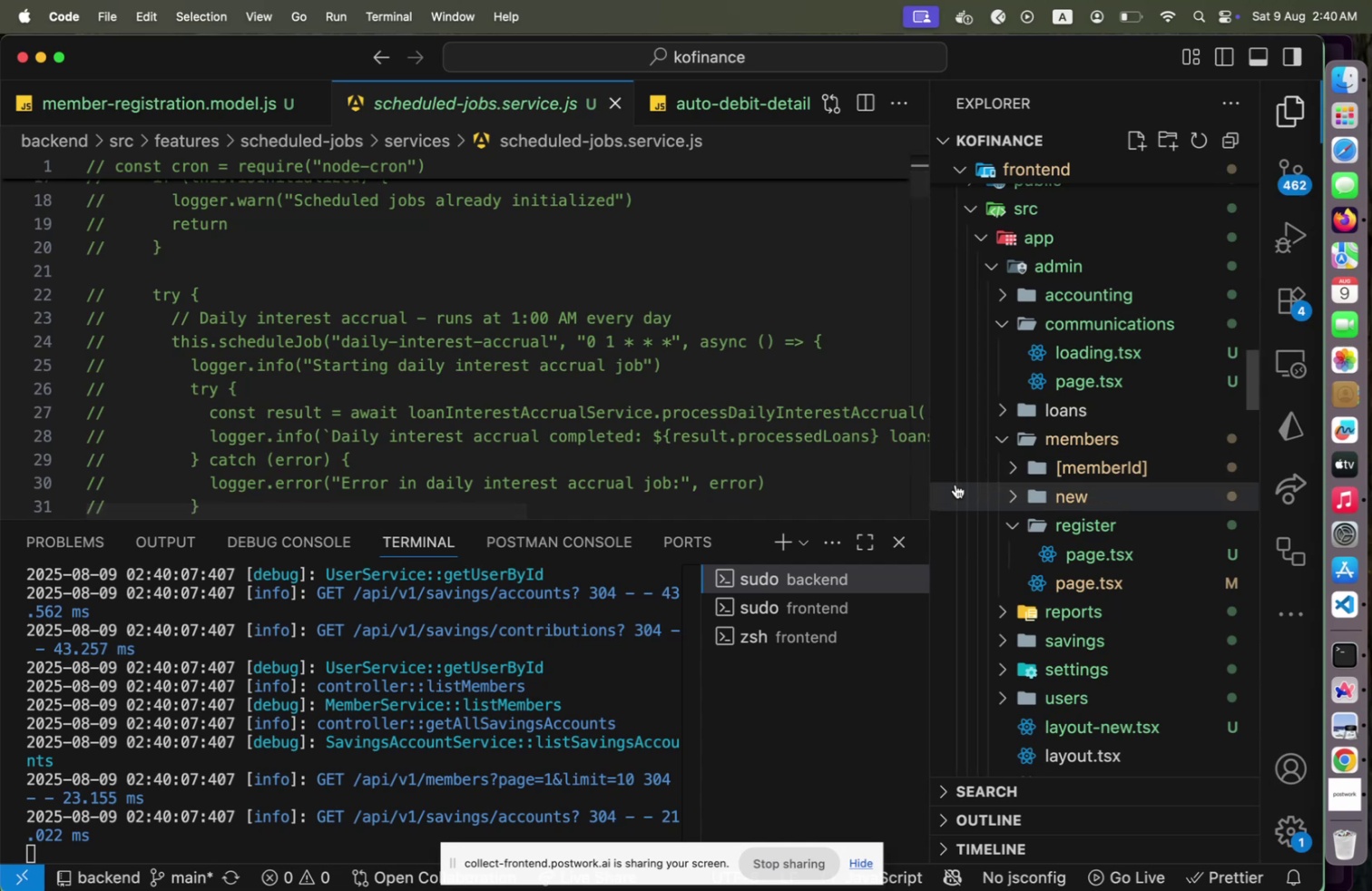 
scroll: coordinate [1100, 524], scroll_direction: down, amount: 37.0
 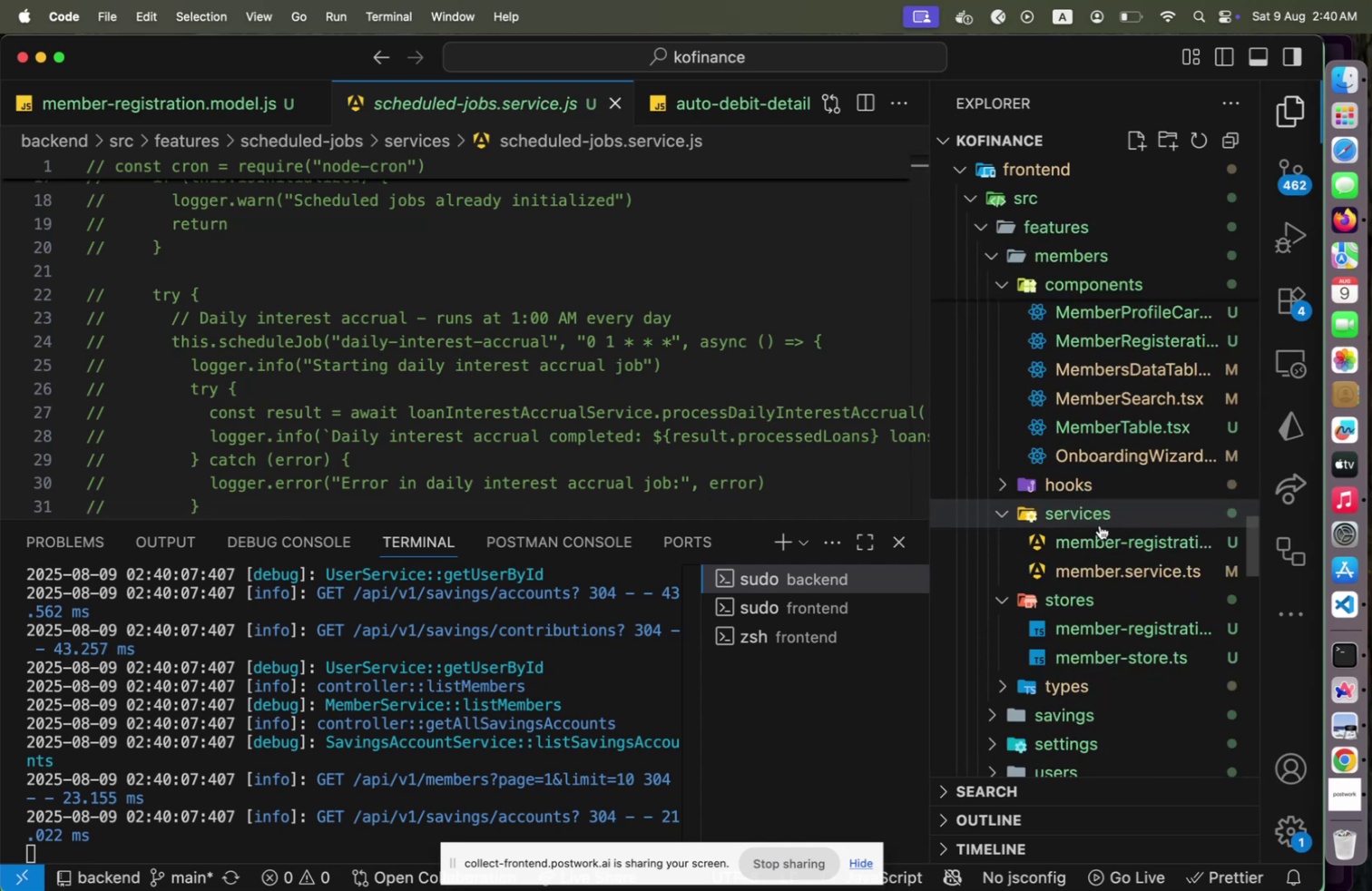 
scroll: coordinate [1100, 524], scroll_direction: up, amount: 10.0
 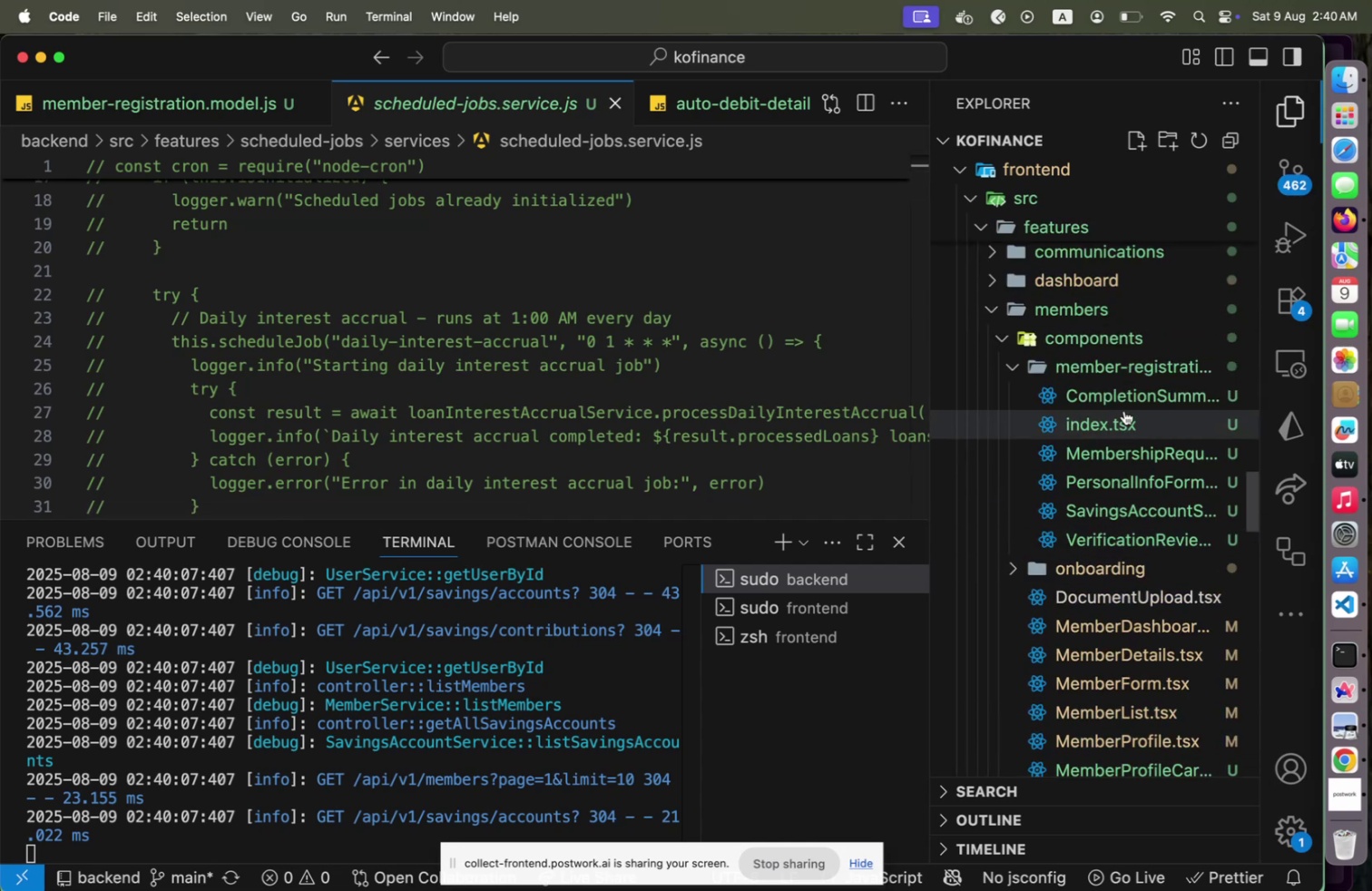 
left_click([1125, 409])
 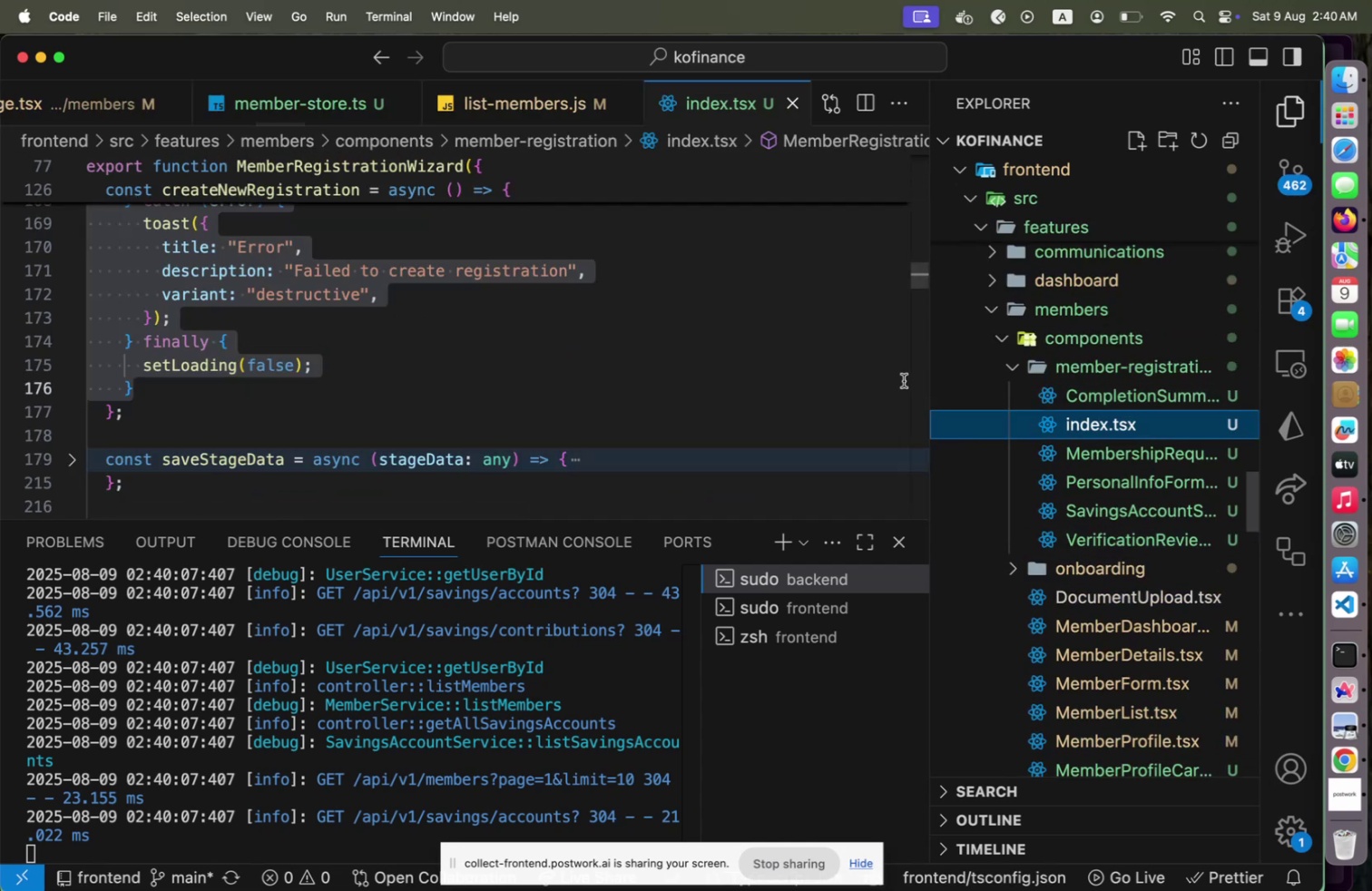 
left_click([903, 379])
 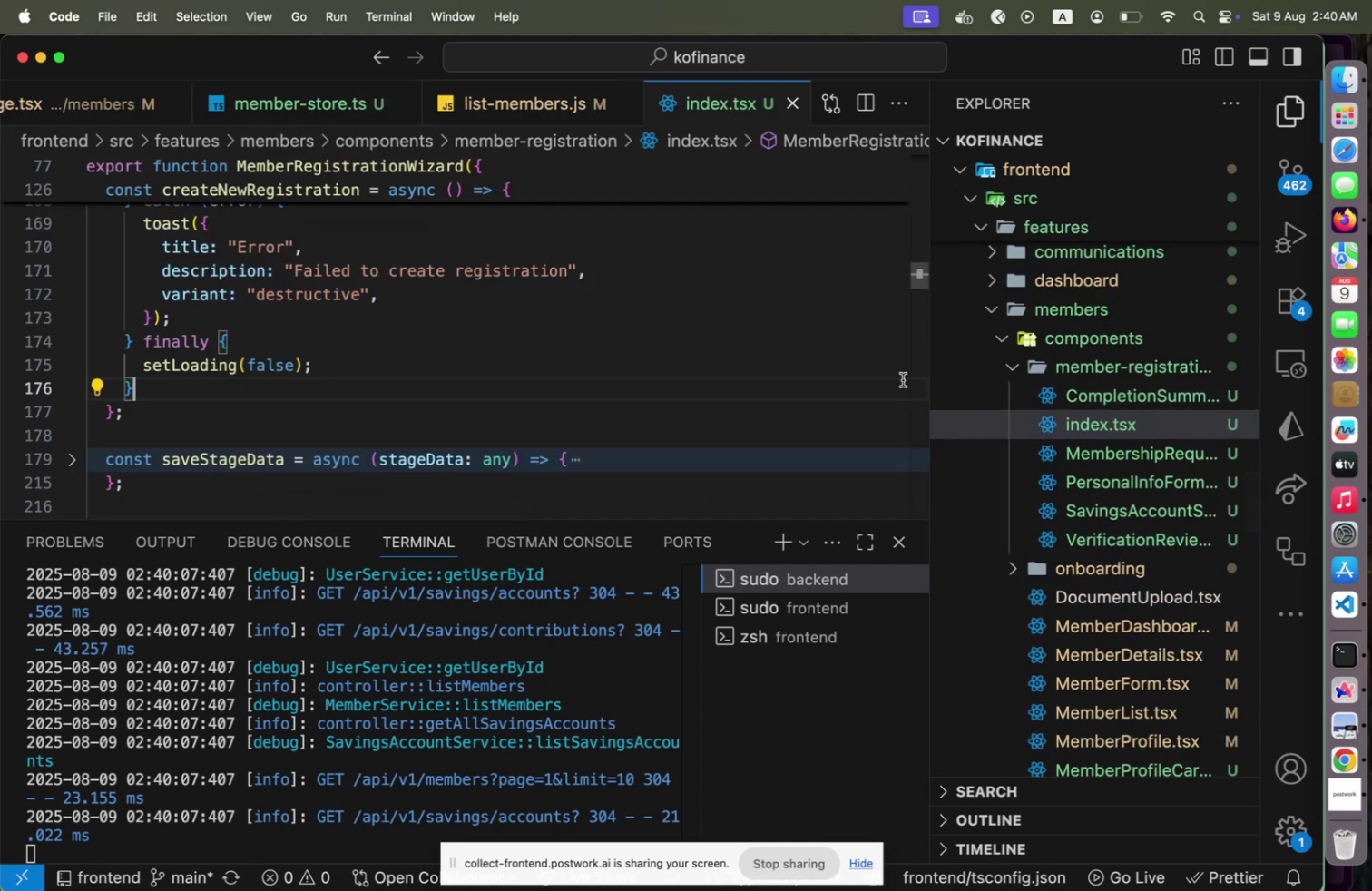 
scroll: coordinate [903, 379], scroll_direction: up, amount: 13.0
 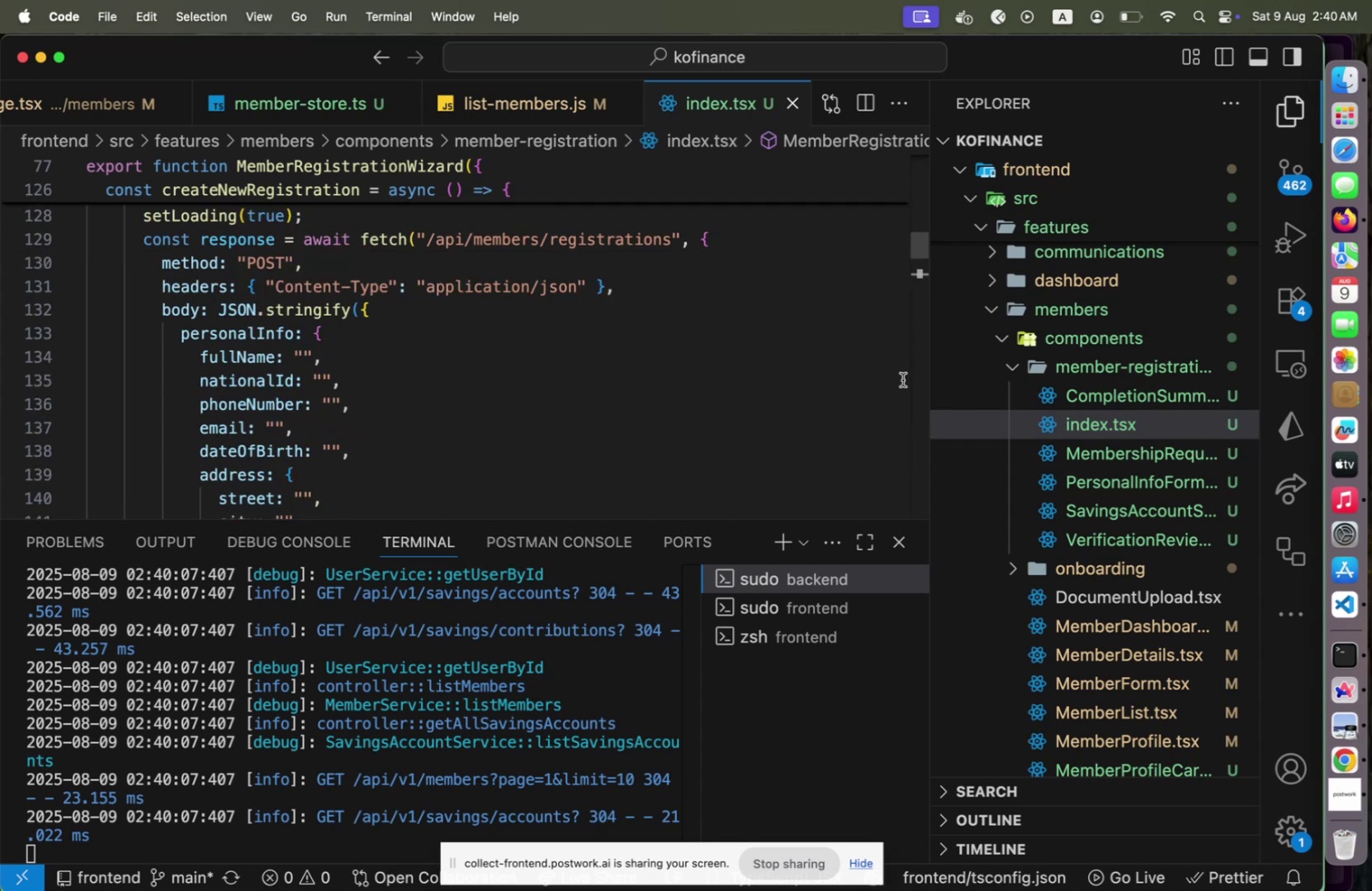 
scroll: coordinate [903, 379], scroll_direction: down, amount: 2.0
 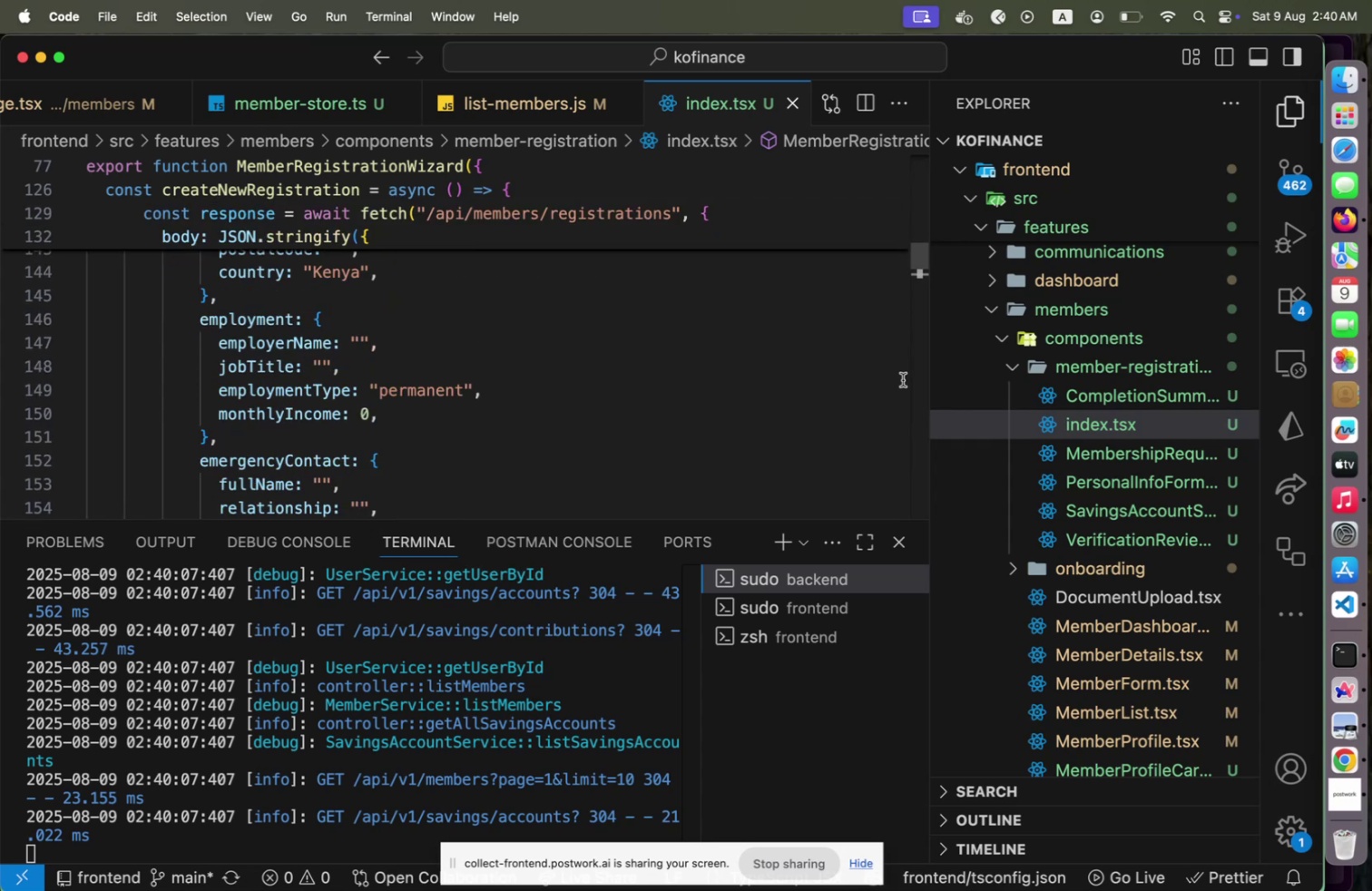 
scroll: coordinate [903, 379], scroll_direction: up, amount: 2.0
 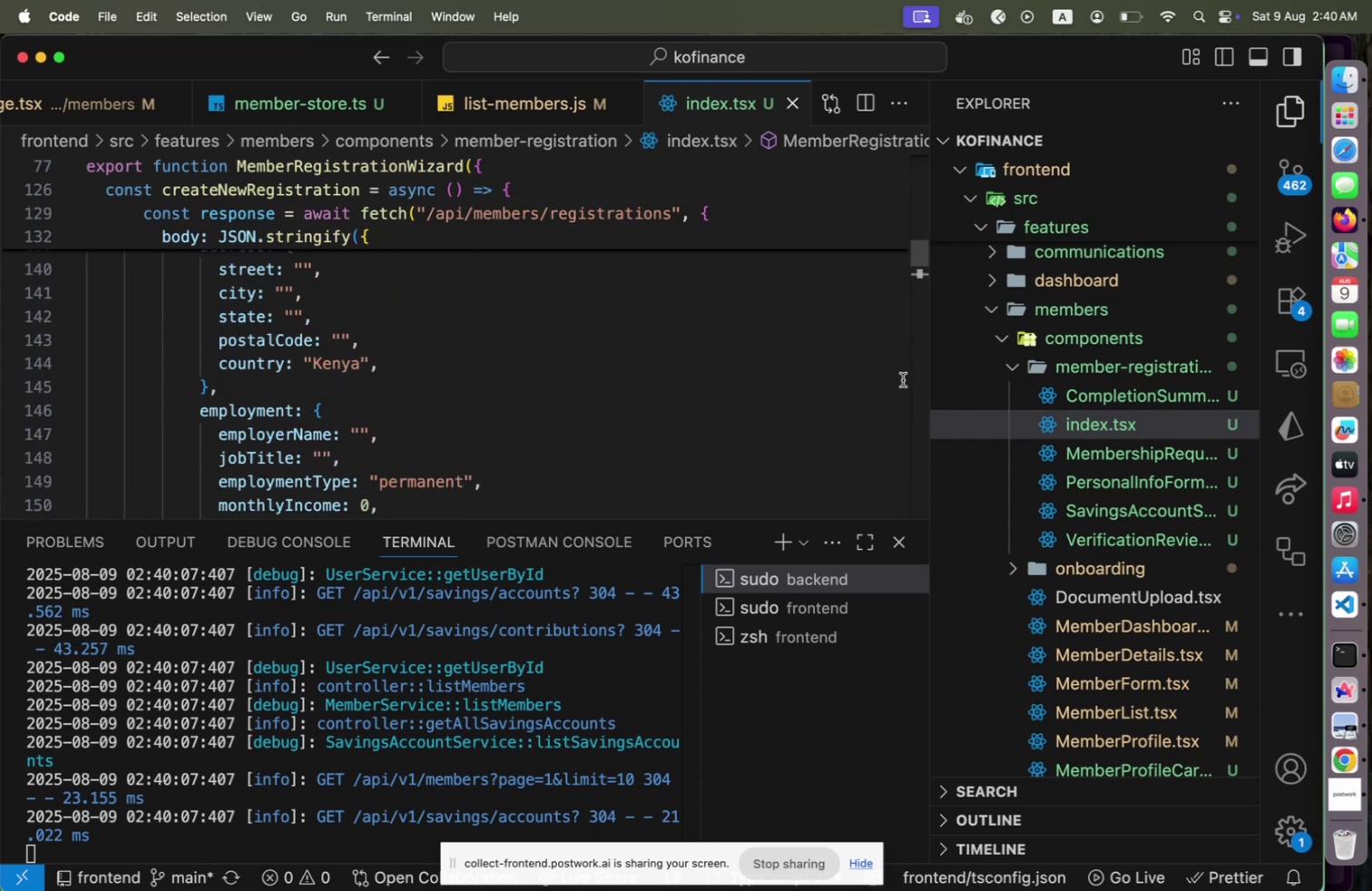 
scroll: coordinate [903, 379], scroll_direction: down, amount: 10.0
 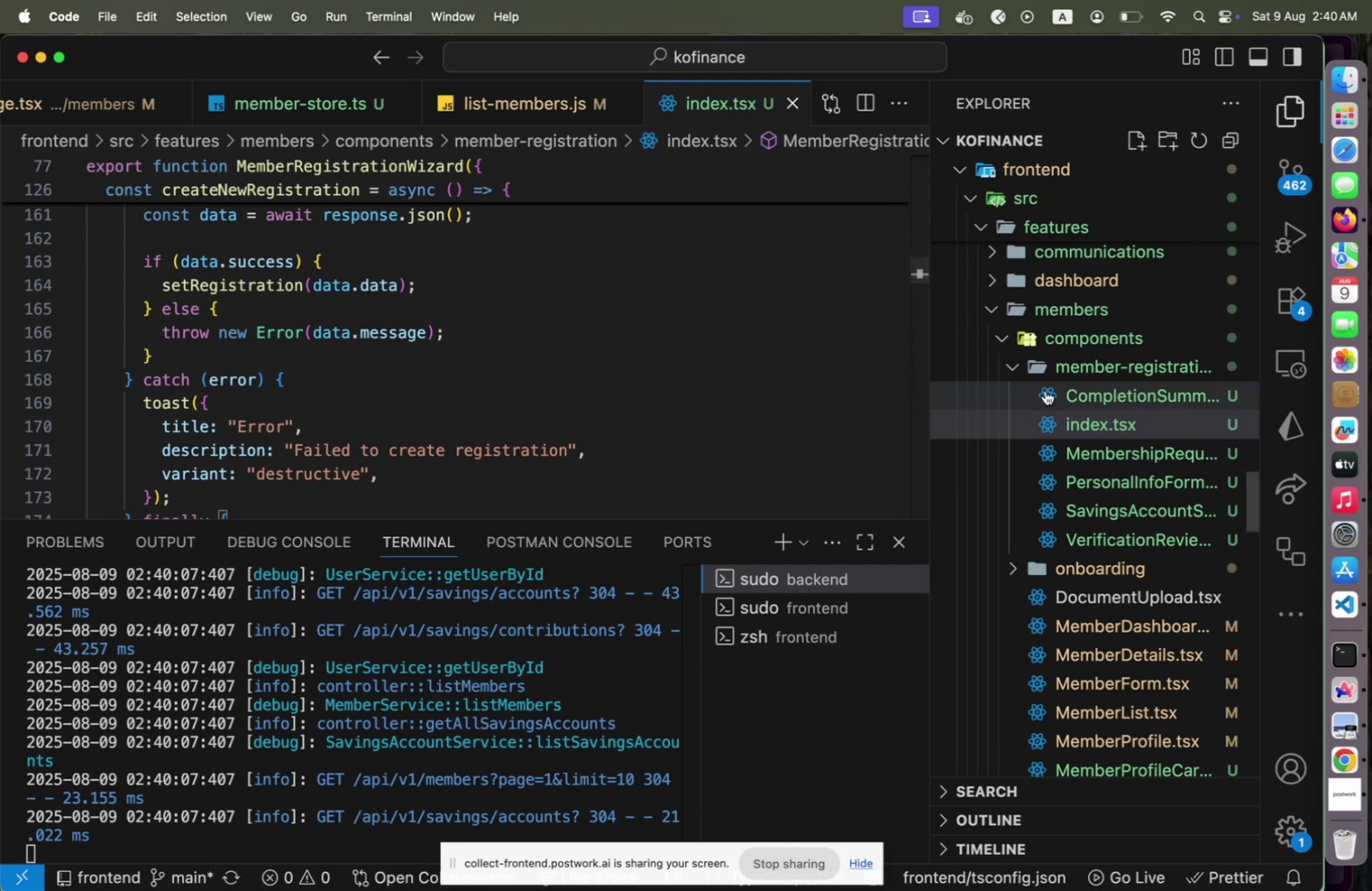 
wait(6.09)
 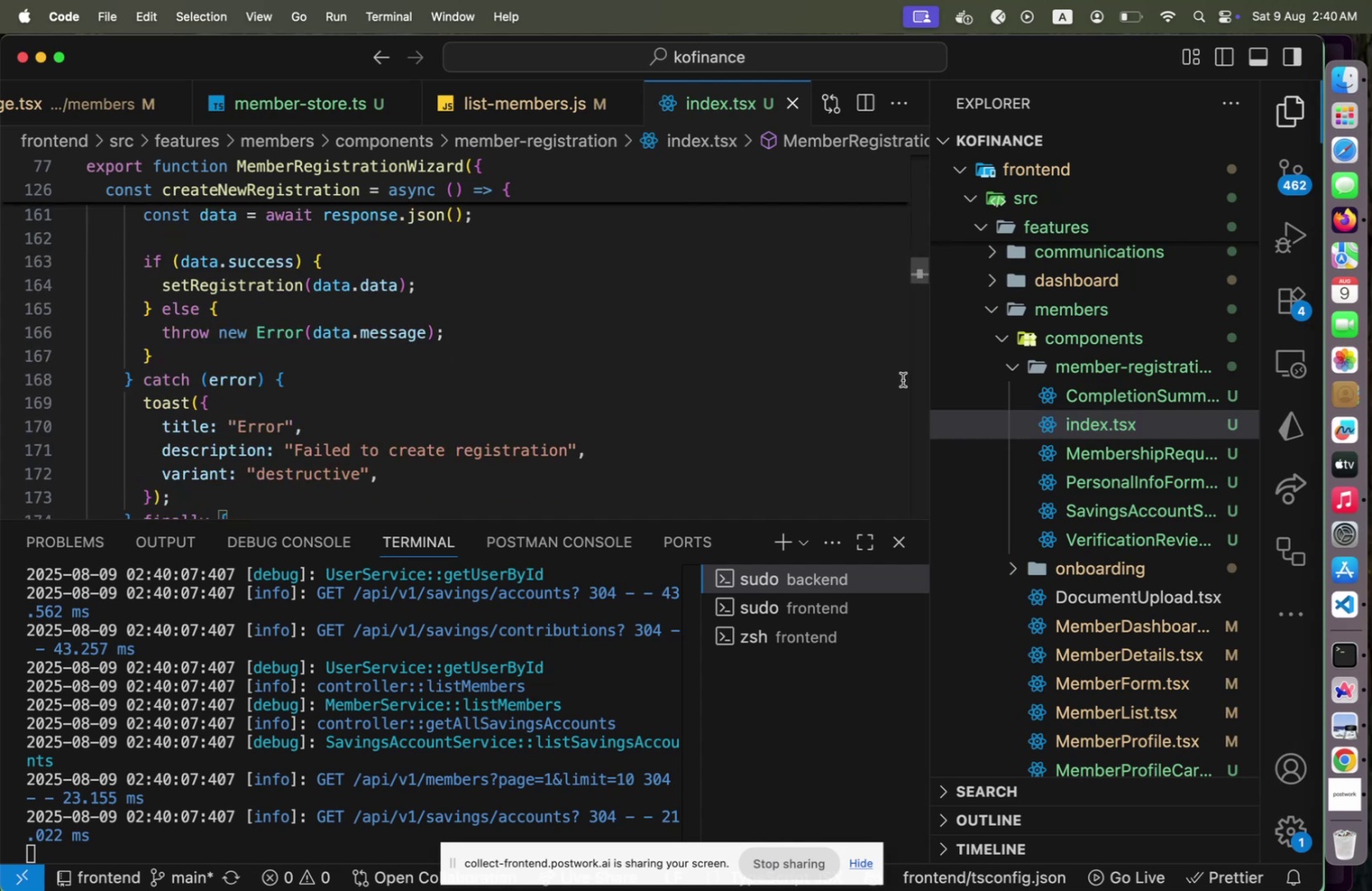 
left_click([1132, 537])
 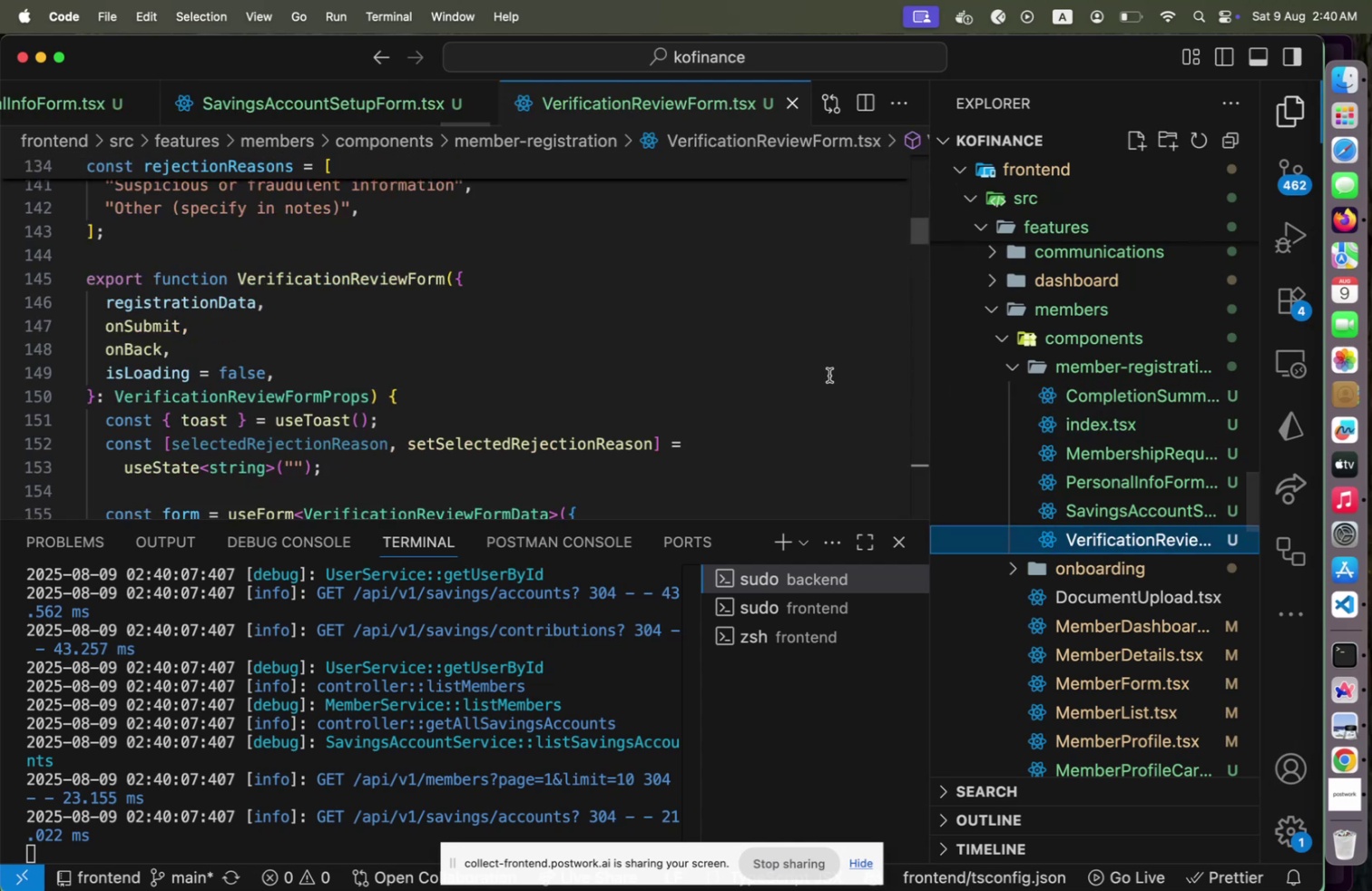 
scroll: coordinate [788, 378], scroll_direction: down, amount: 26.0
 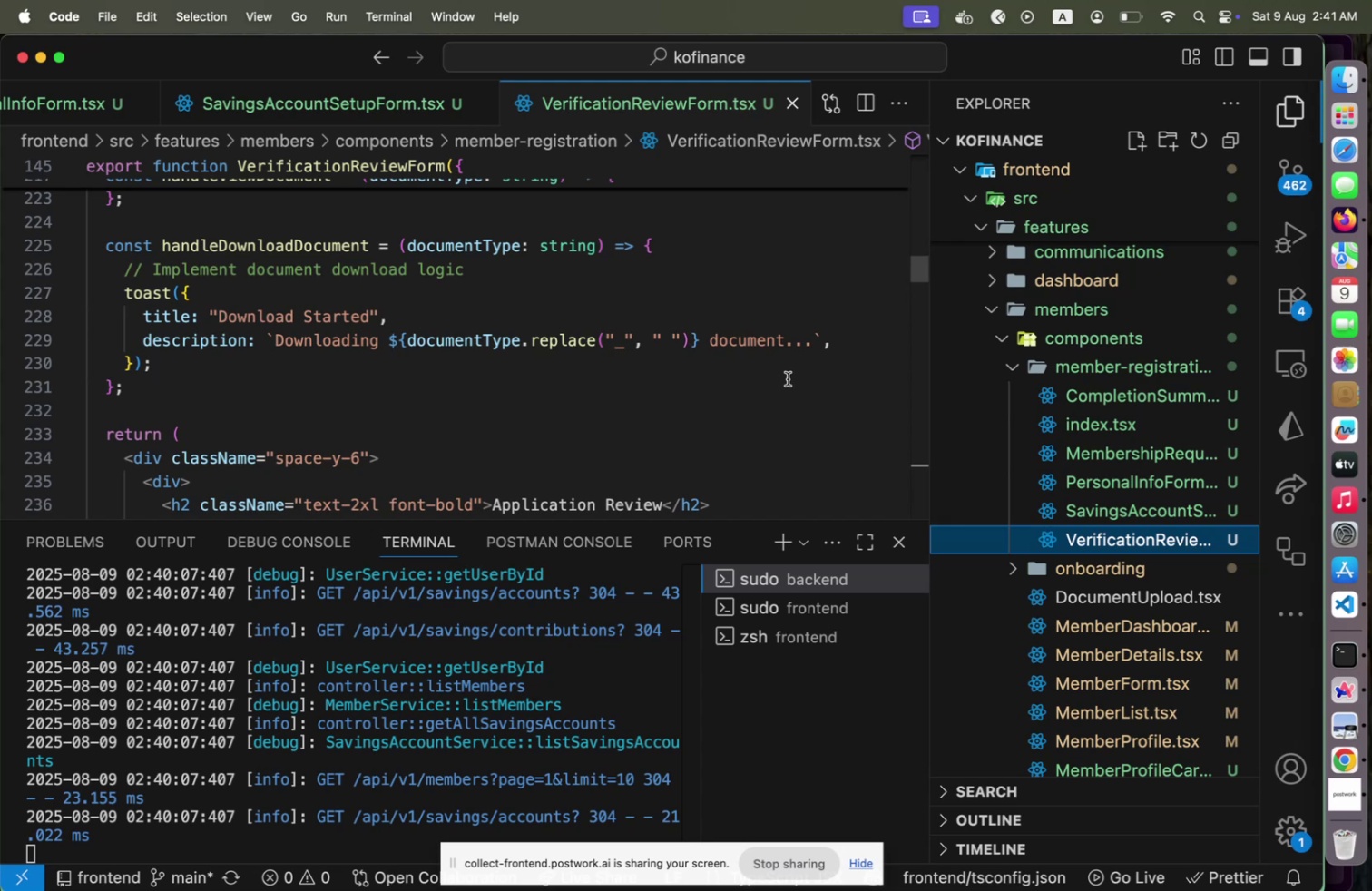 
wait(21.04)
 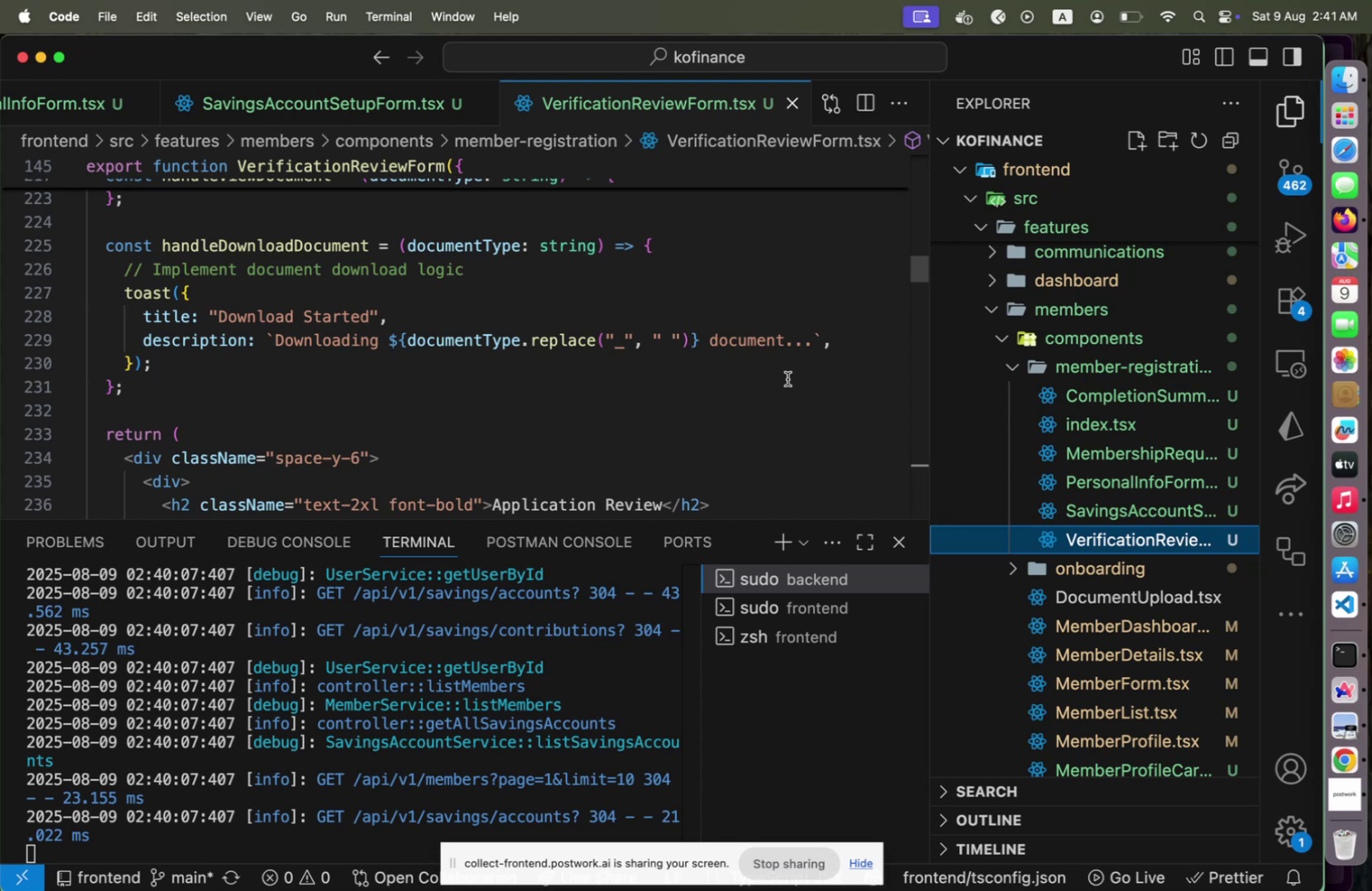 
left_click([361, 447])
 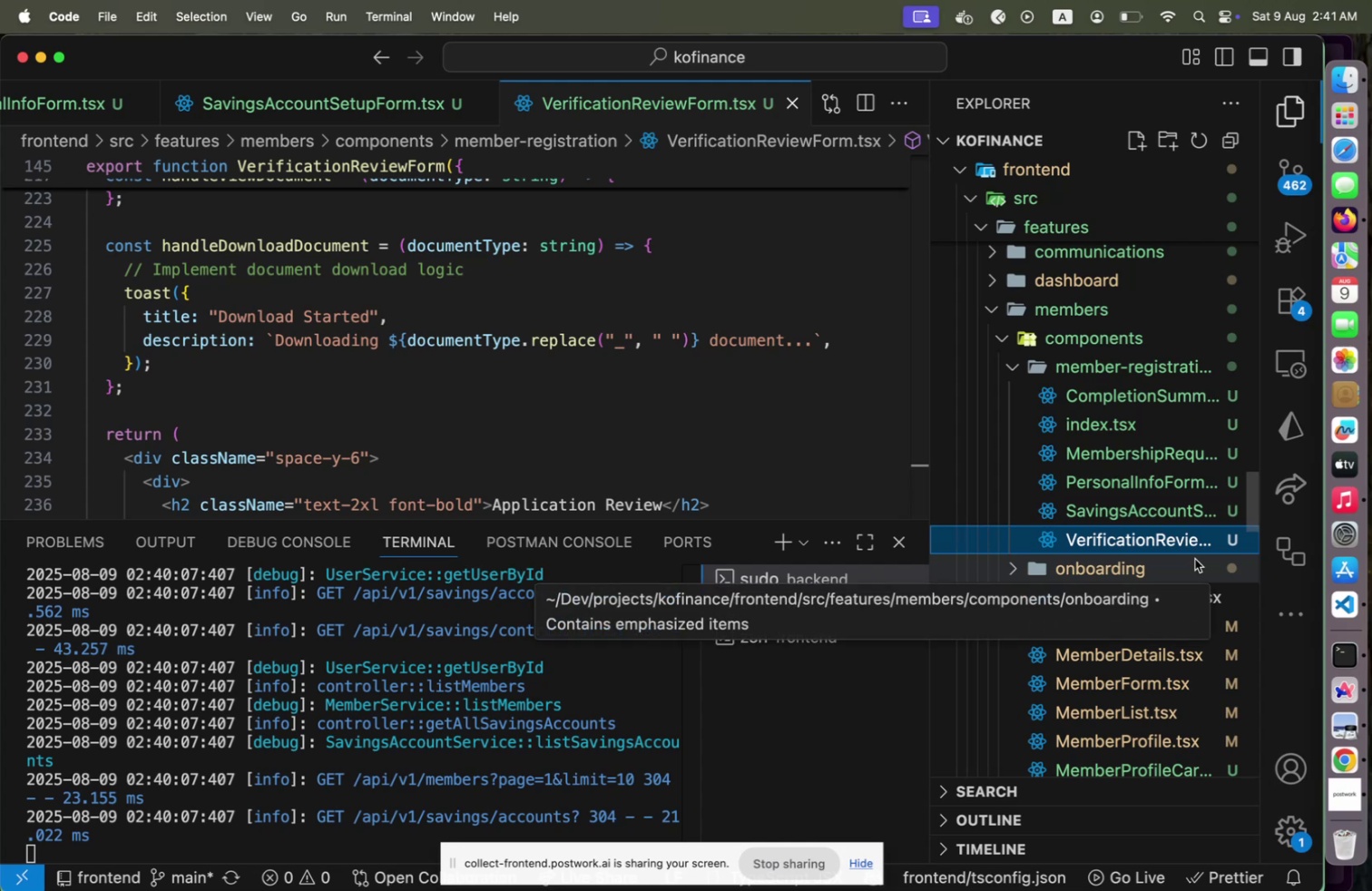 
wait(13.63)
 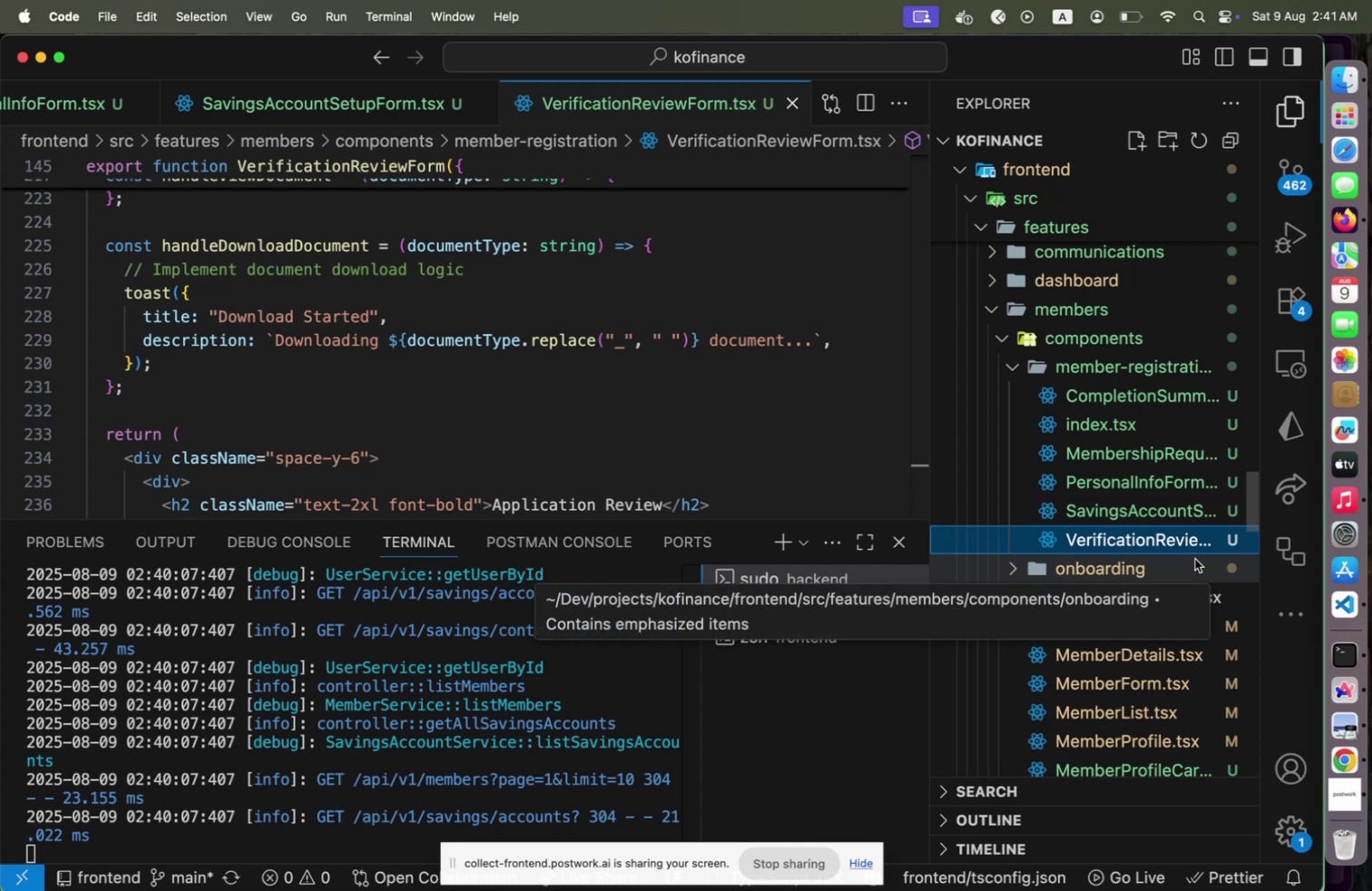 
left_click([1073, 320])
 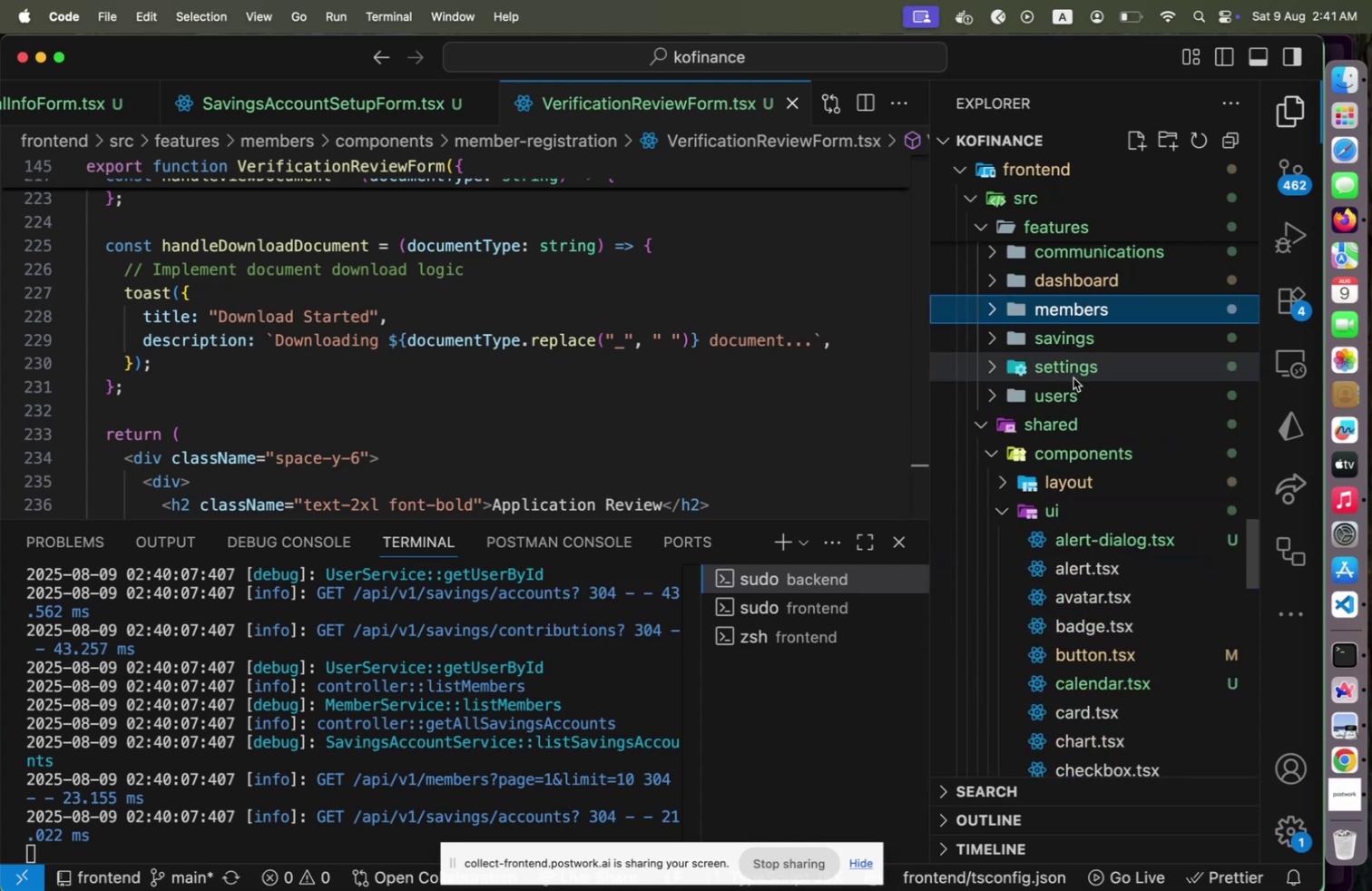 
scroll: coordinate [1074, 375], scroll_direction: up, amount: 2.0
 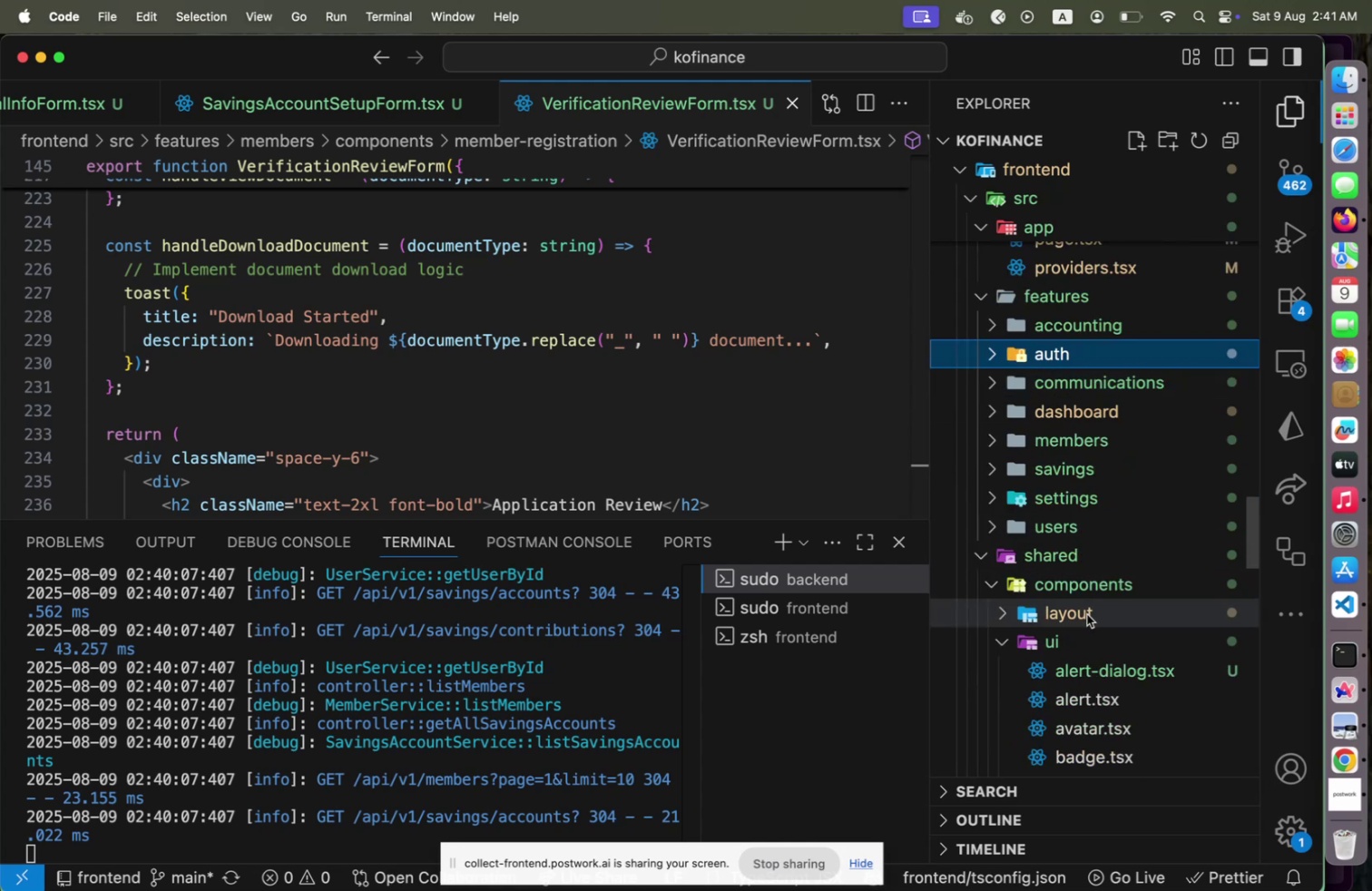 
scroll: coordinate [1087, 613], scroll_direction: down, amount: 1.0
 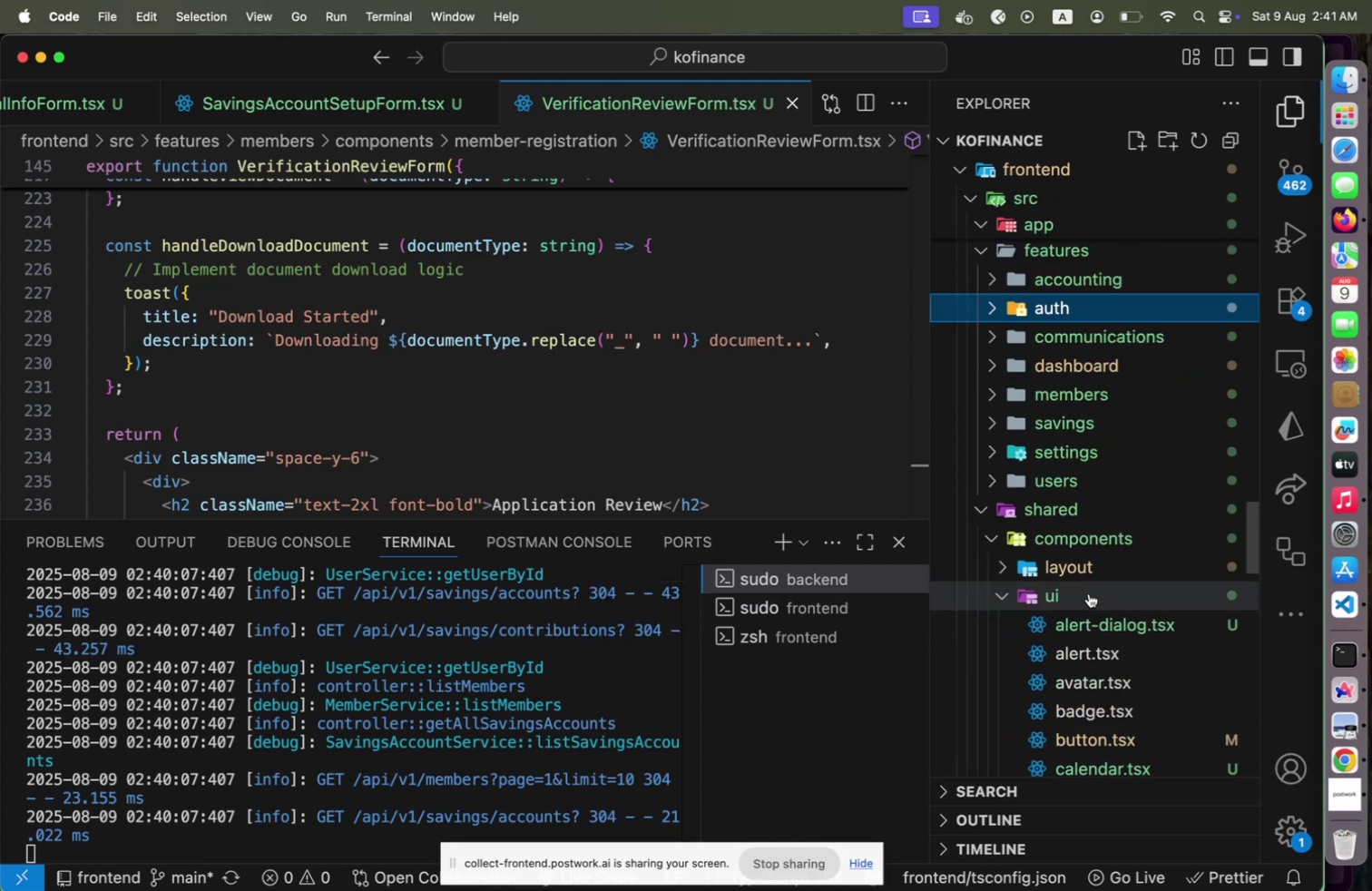 
left_click([1089, 592])
 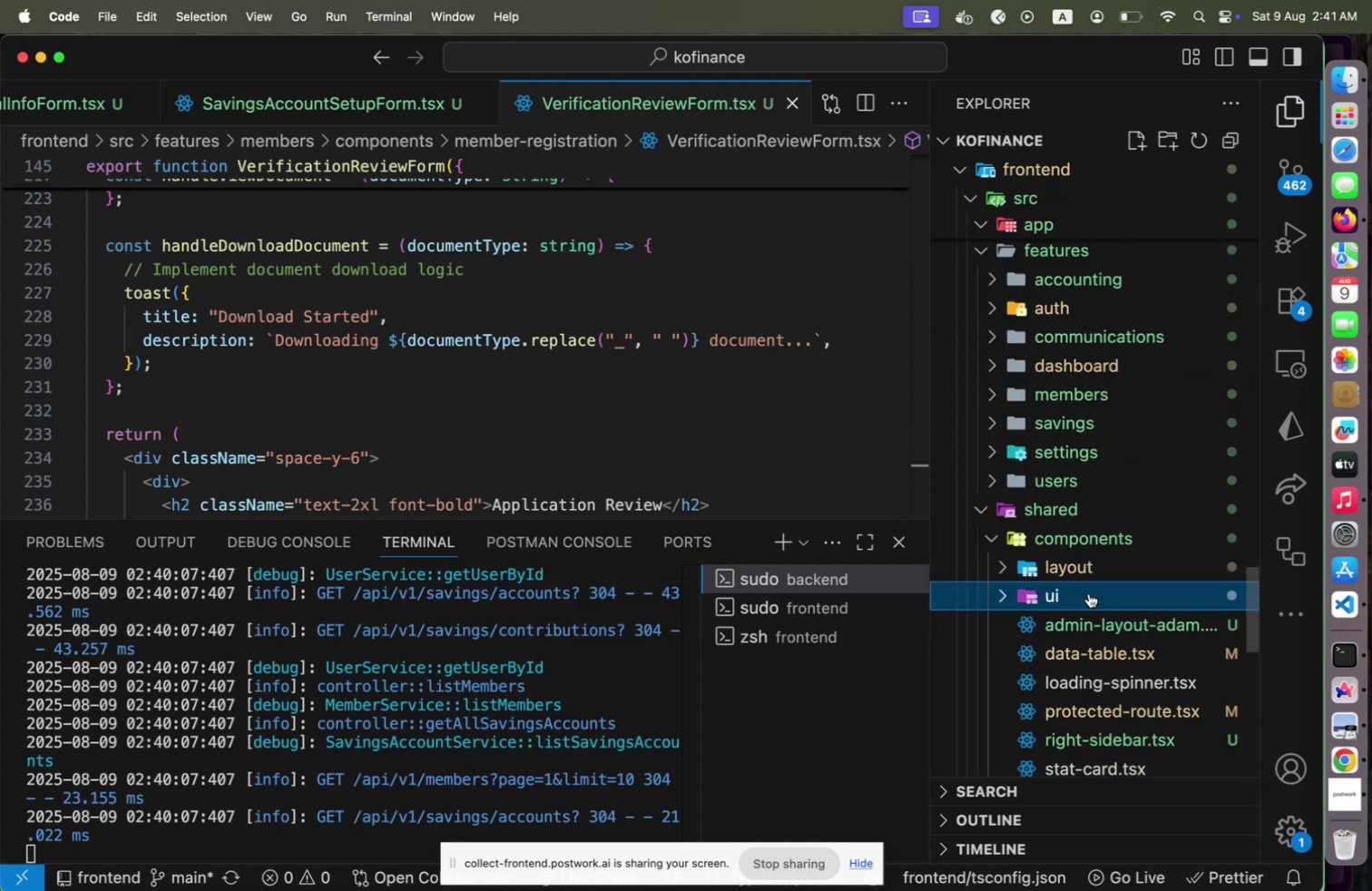 
scroll: coordinate [1089, 592], scroll_direction: down, amount: 1.0
 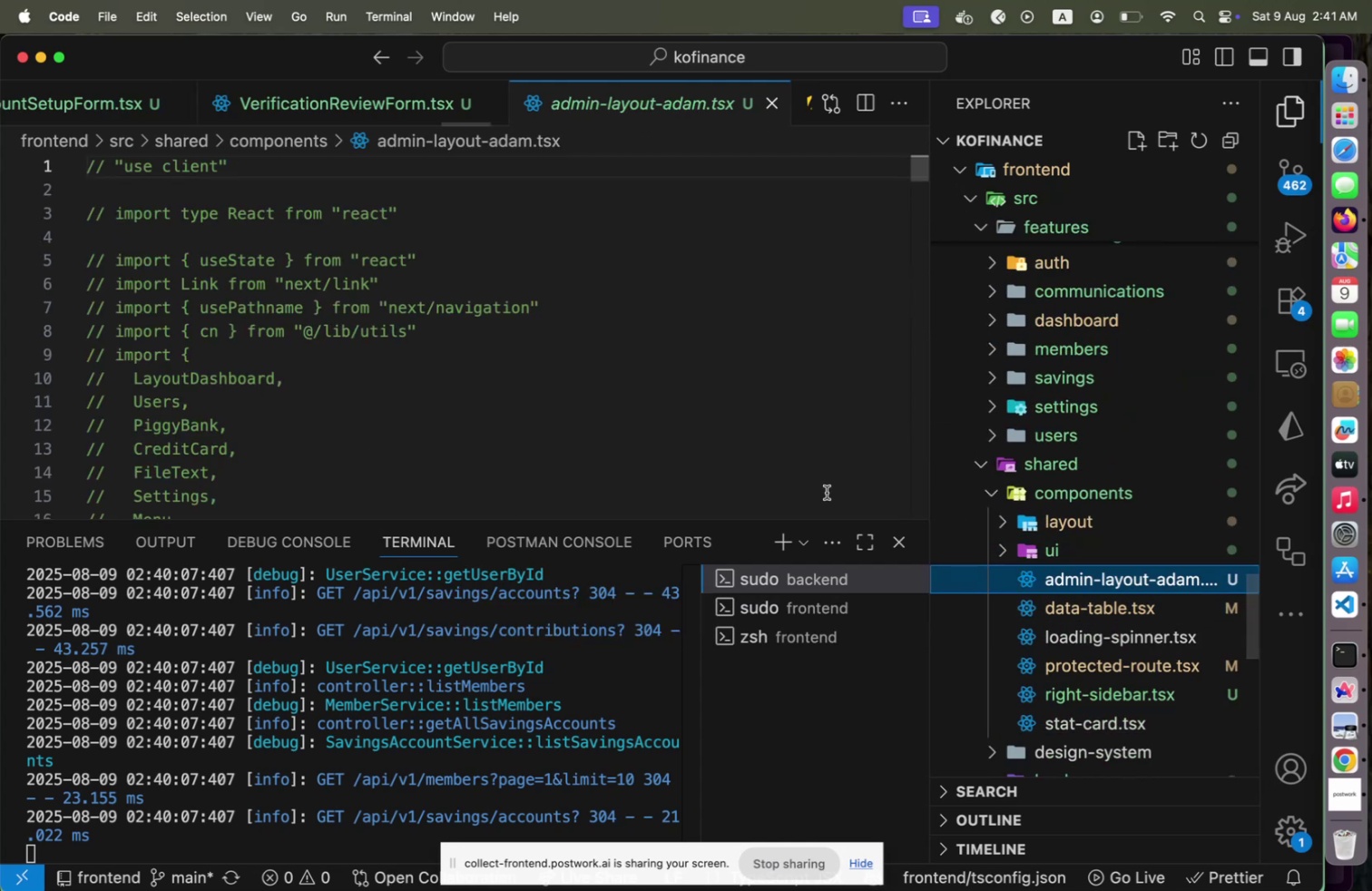 
left_click([1075, 516])
 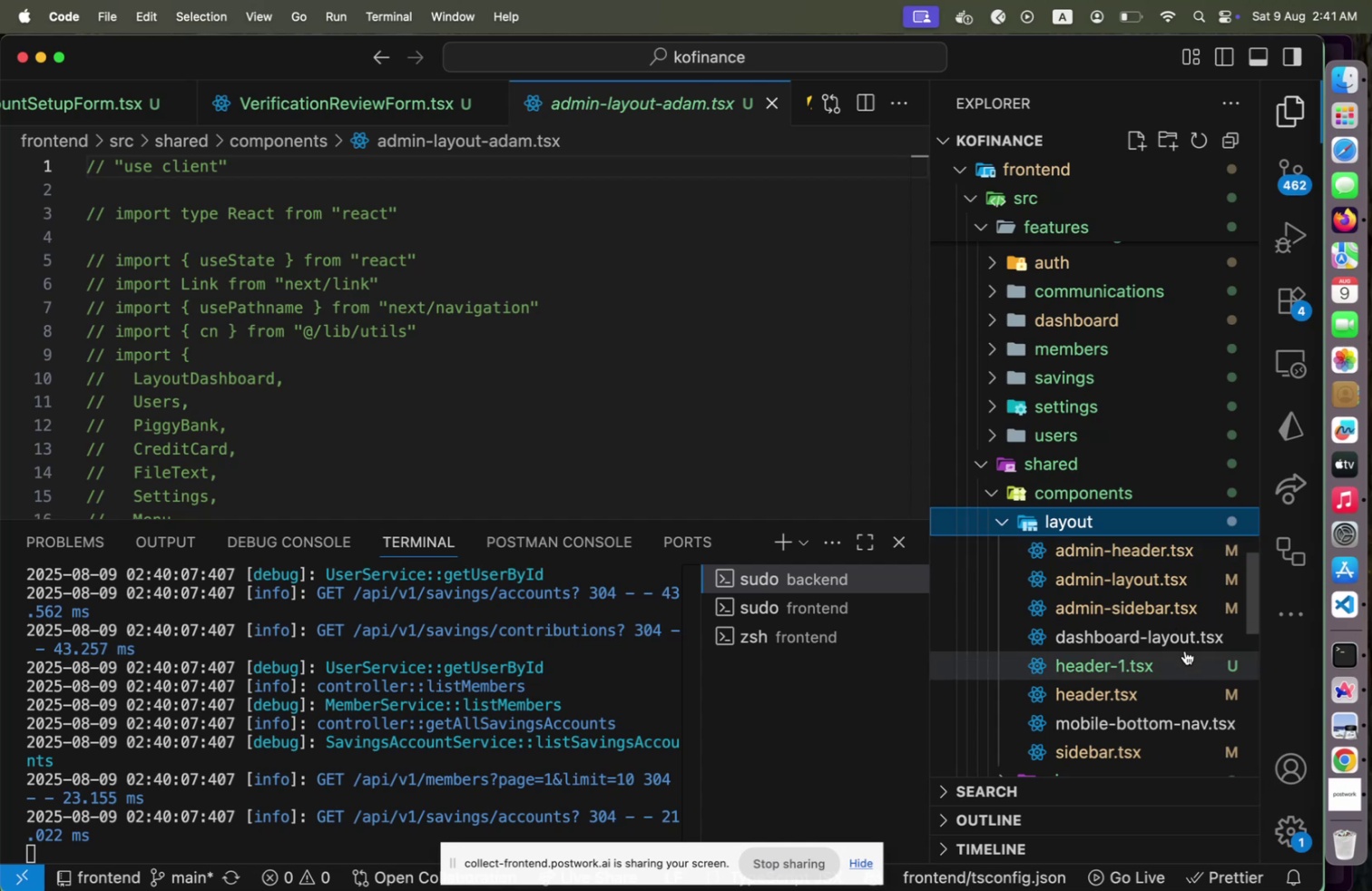 
scroll: coordinate [710, 393], scroll_direction: down, amount: 25.0
 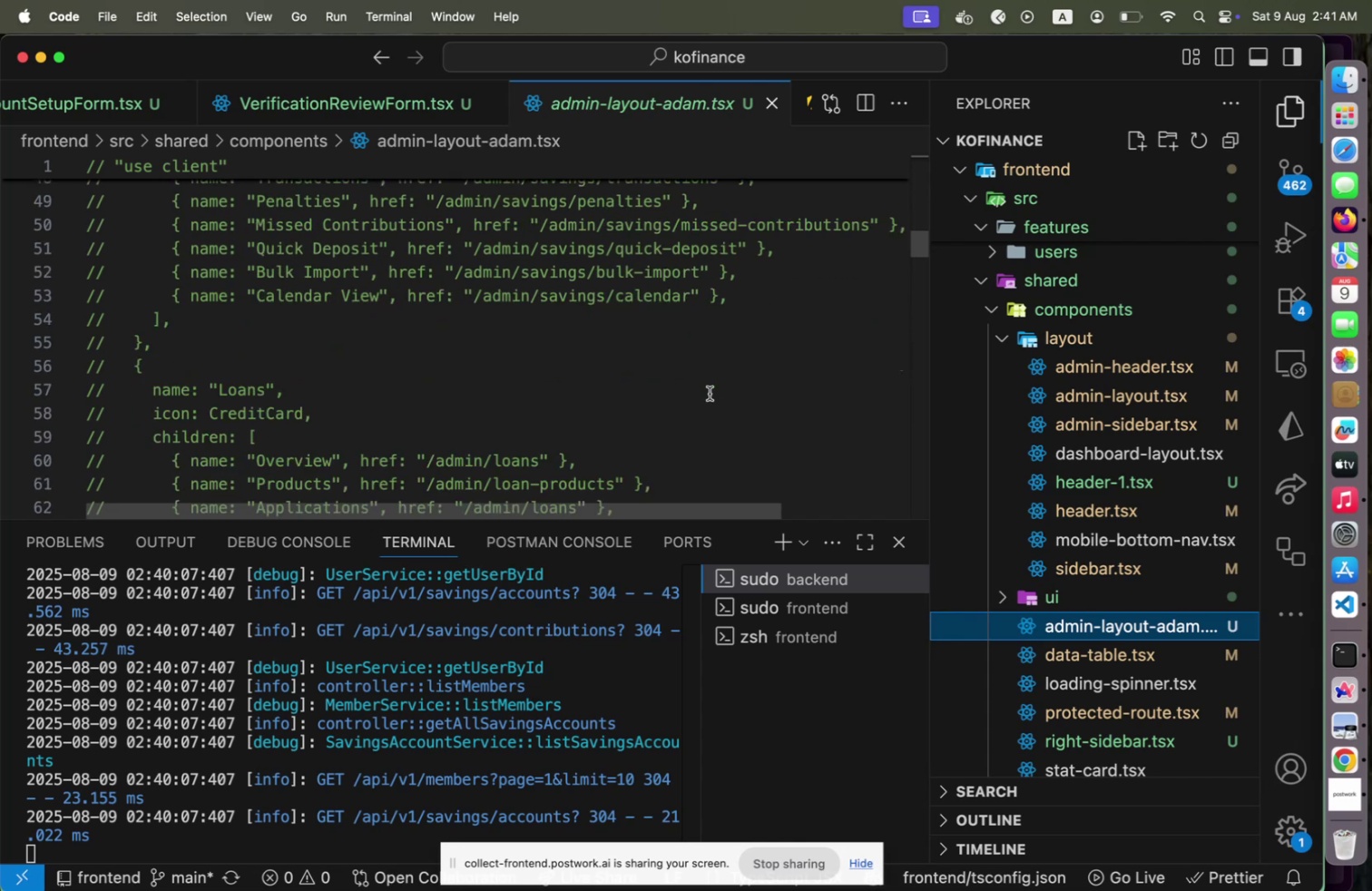 
scroll: coordinate [710, 393], scroll_direction: down, amount: 2.0
 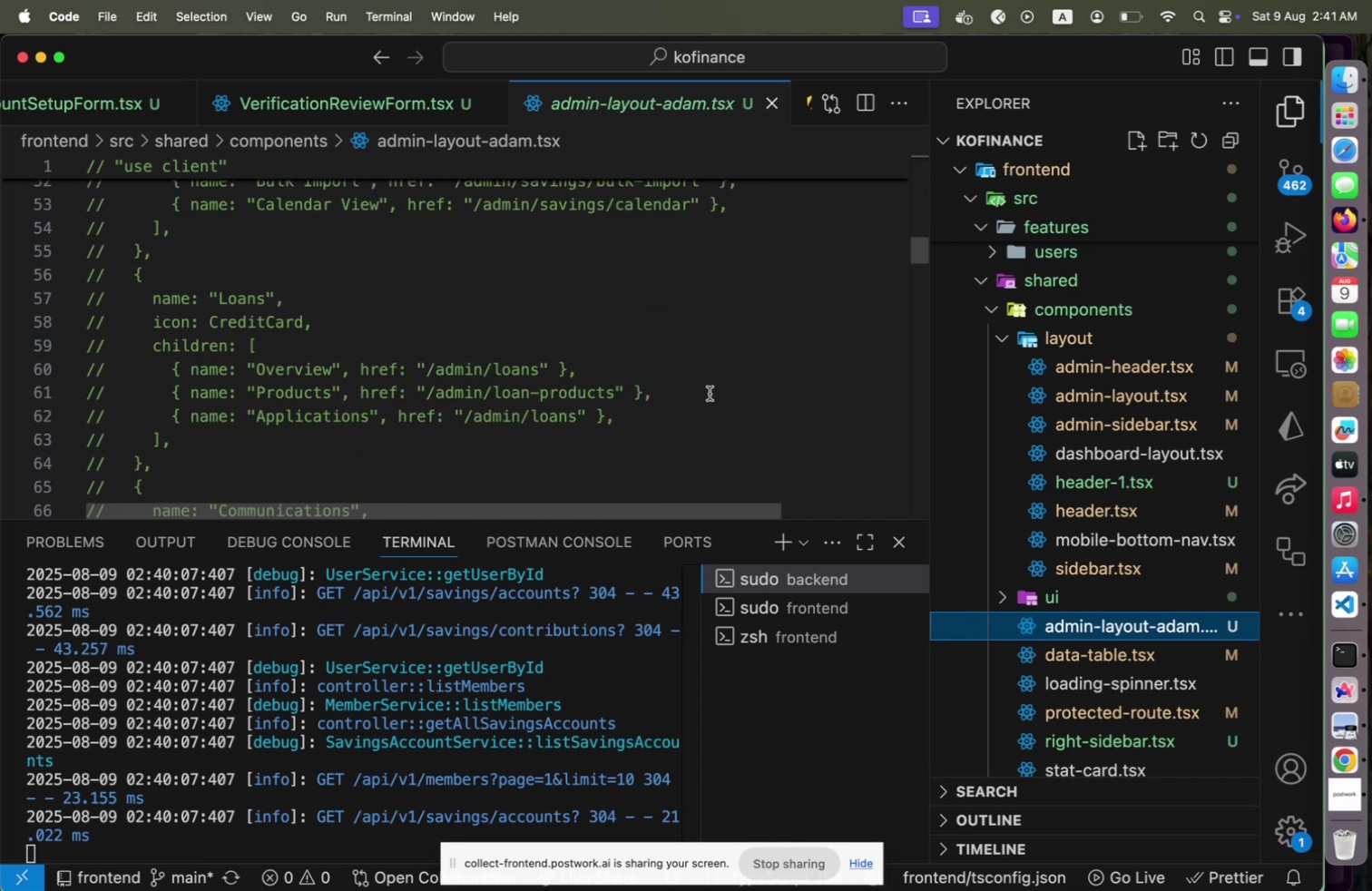 
scroll: coordinate [710, 393], scroll_direction: up, amount: 9.0
 